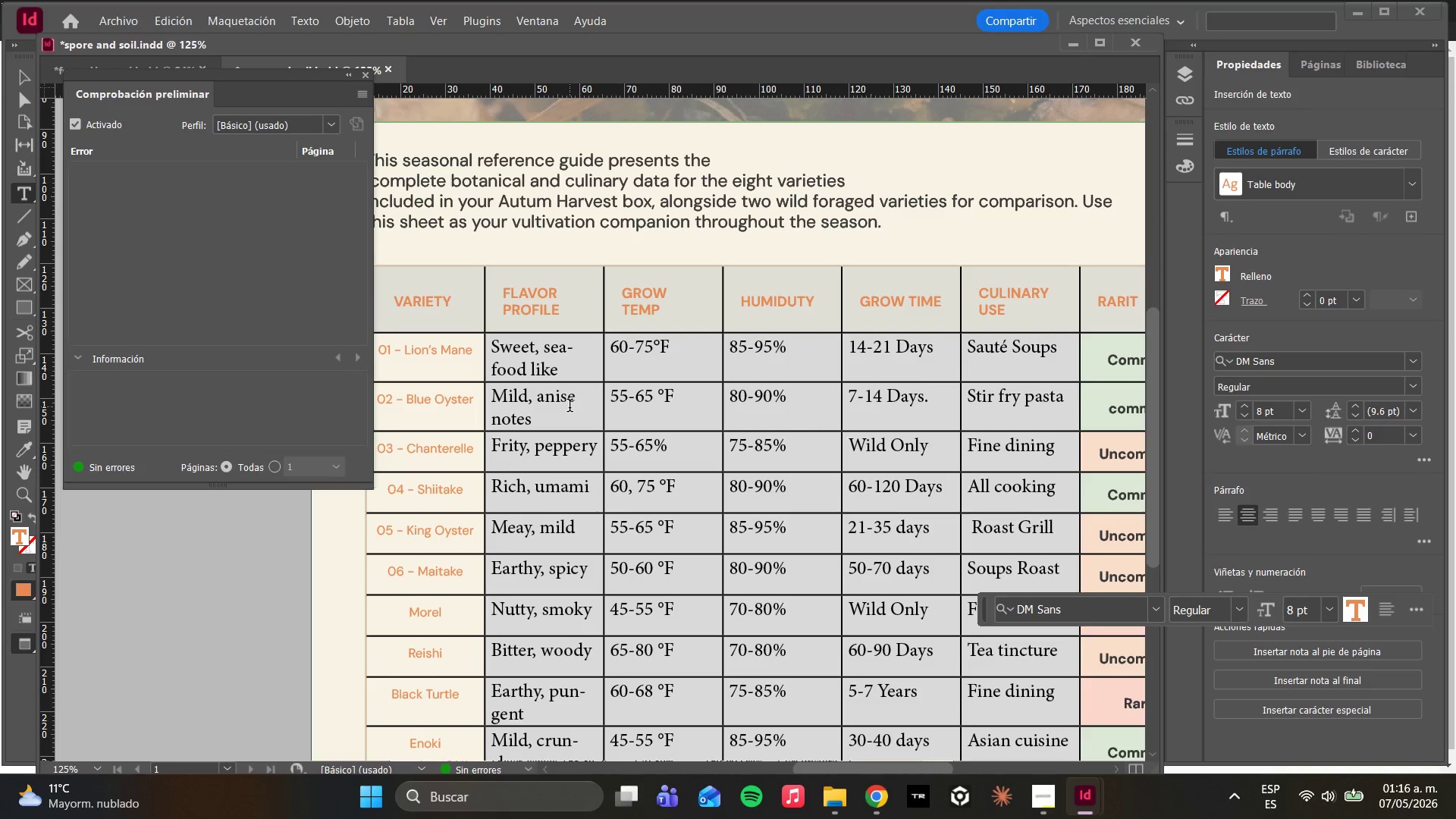 
type(07 - -)
key(Backspace)
 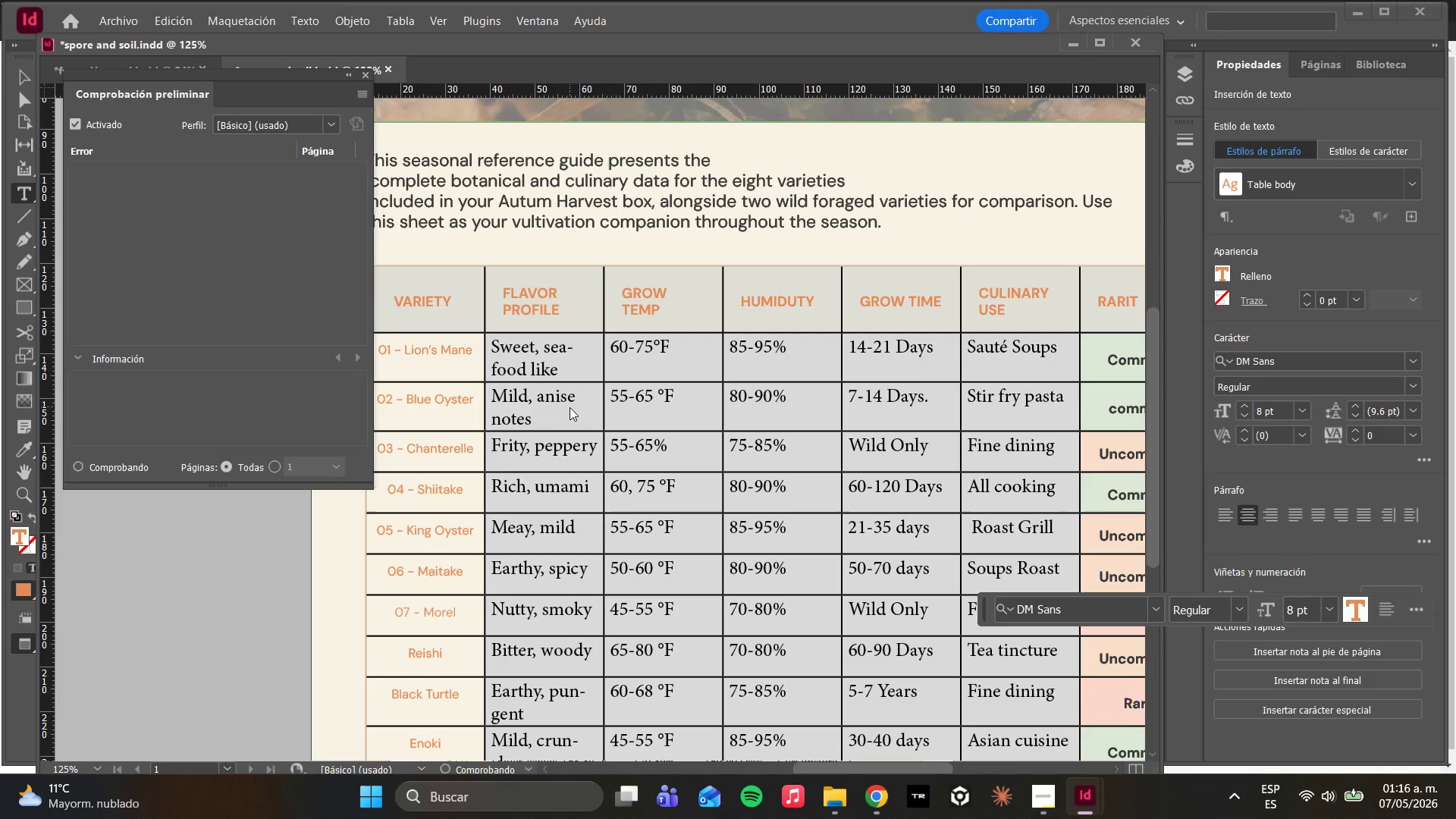 
key(ArrowLeft)
 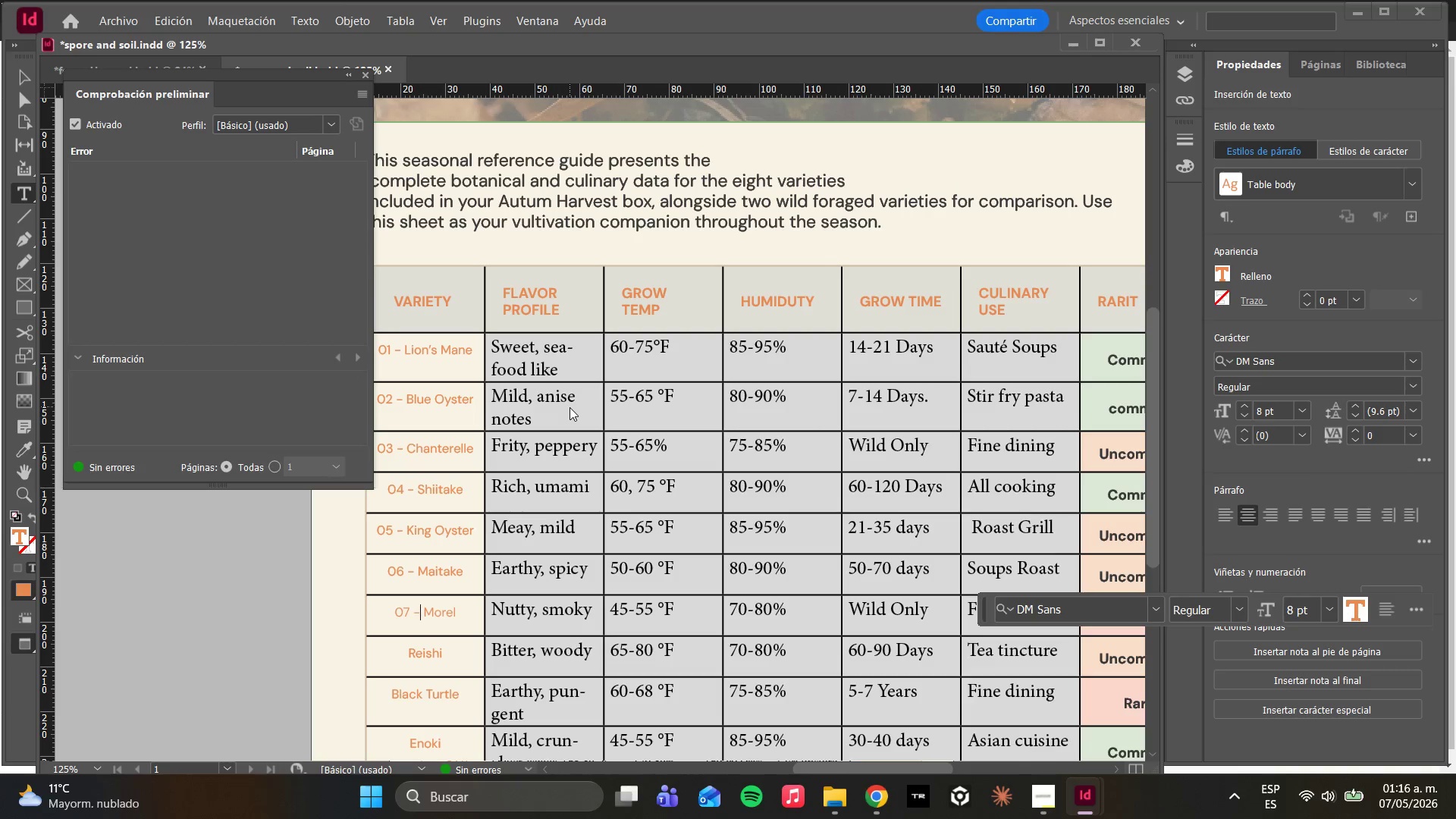 
key(ArrowDown)
 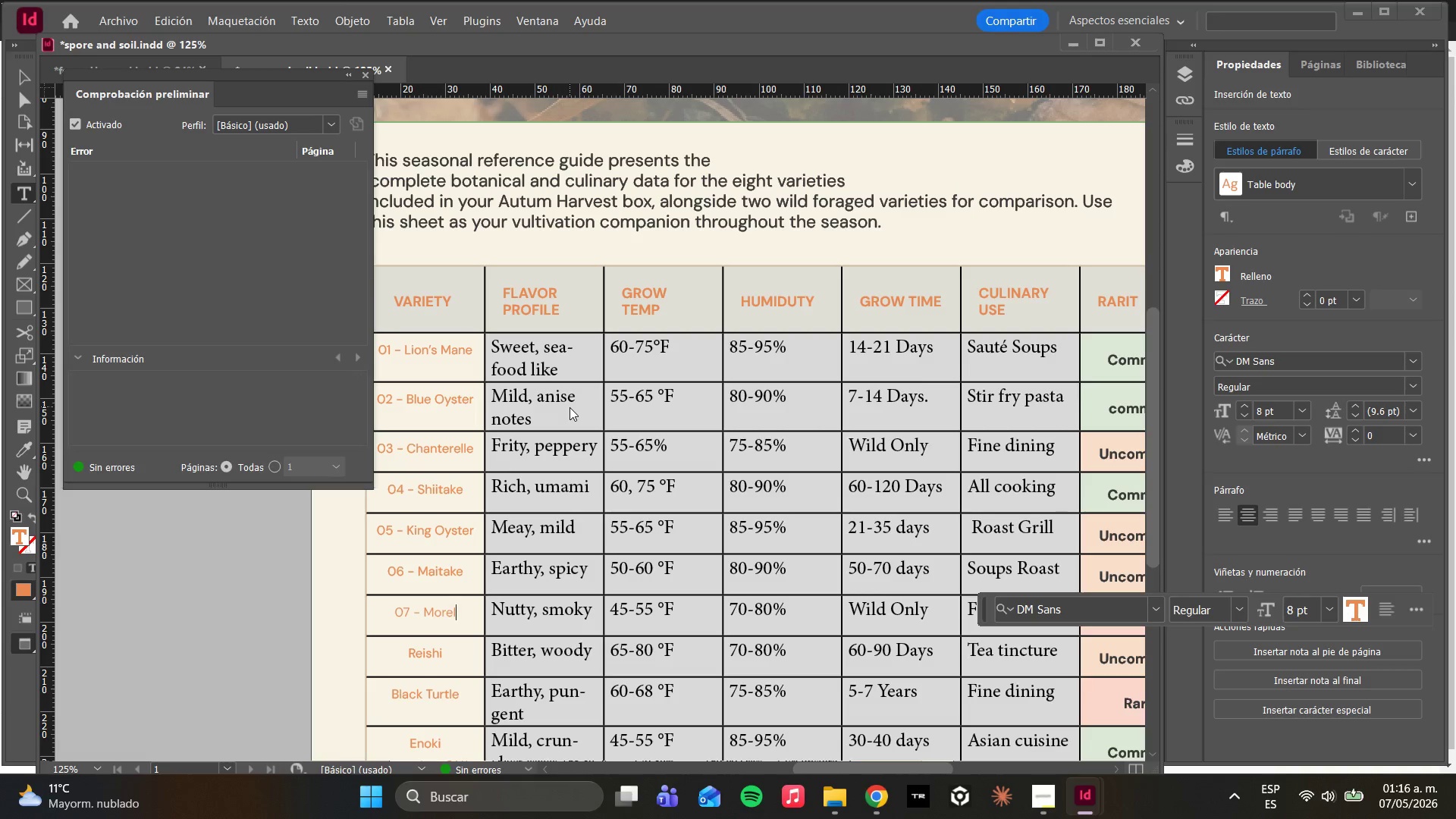 
key(ArrowDown)
 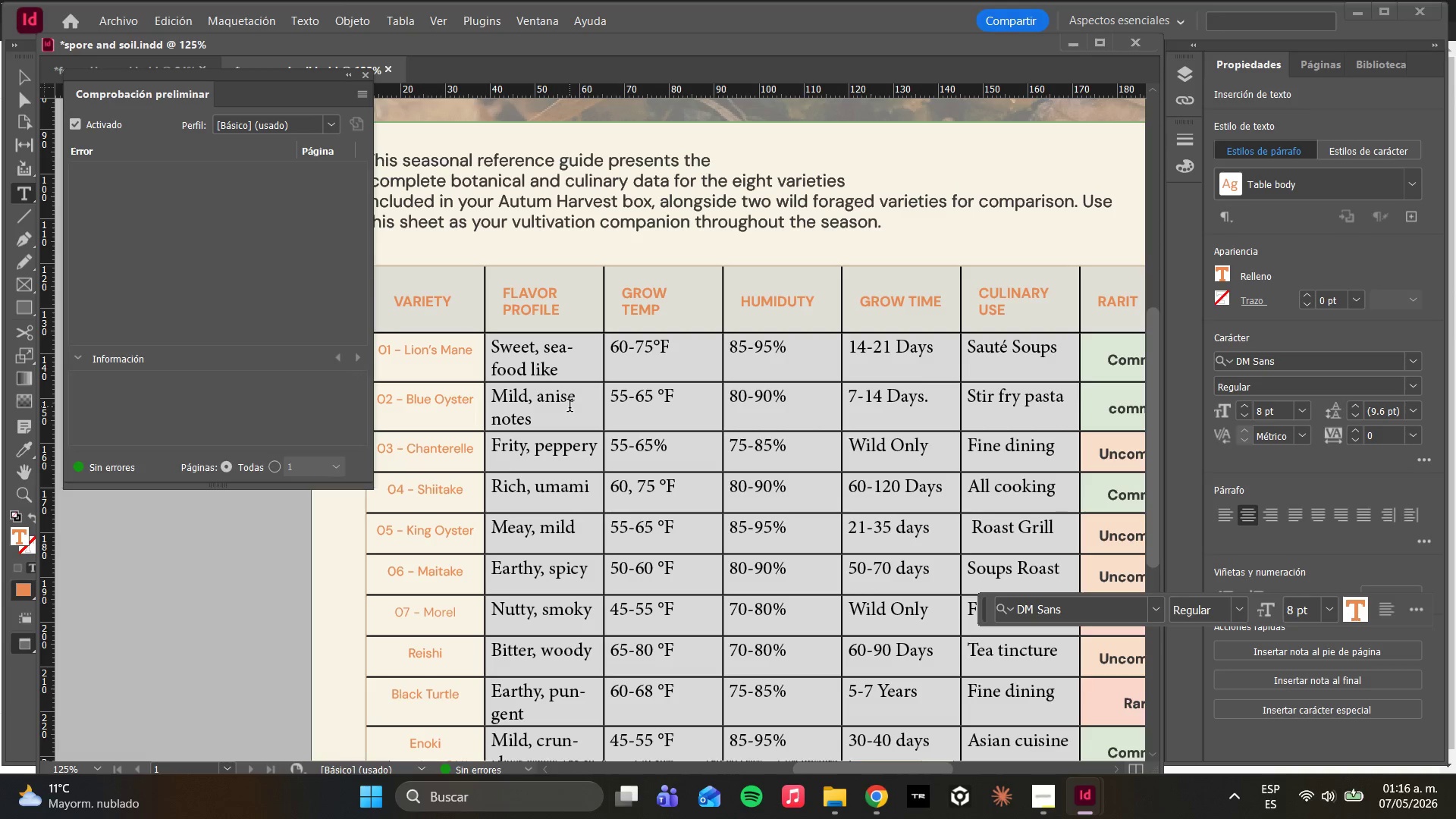 
type(08 - )
 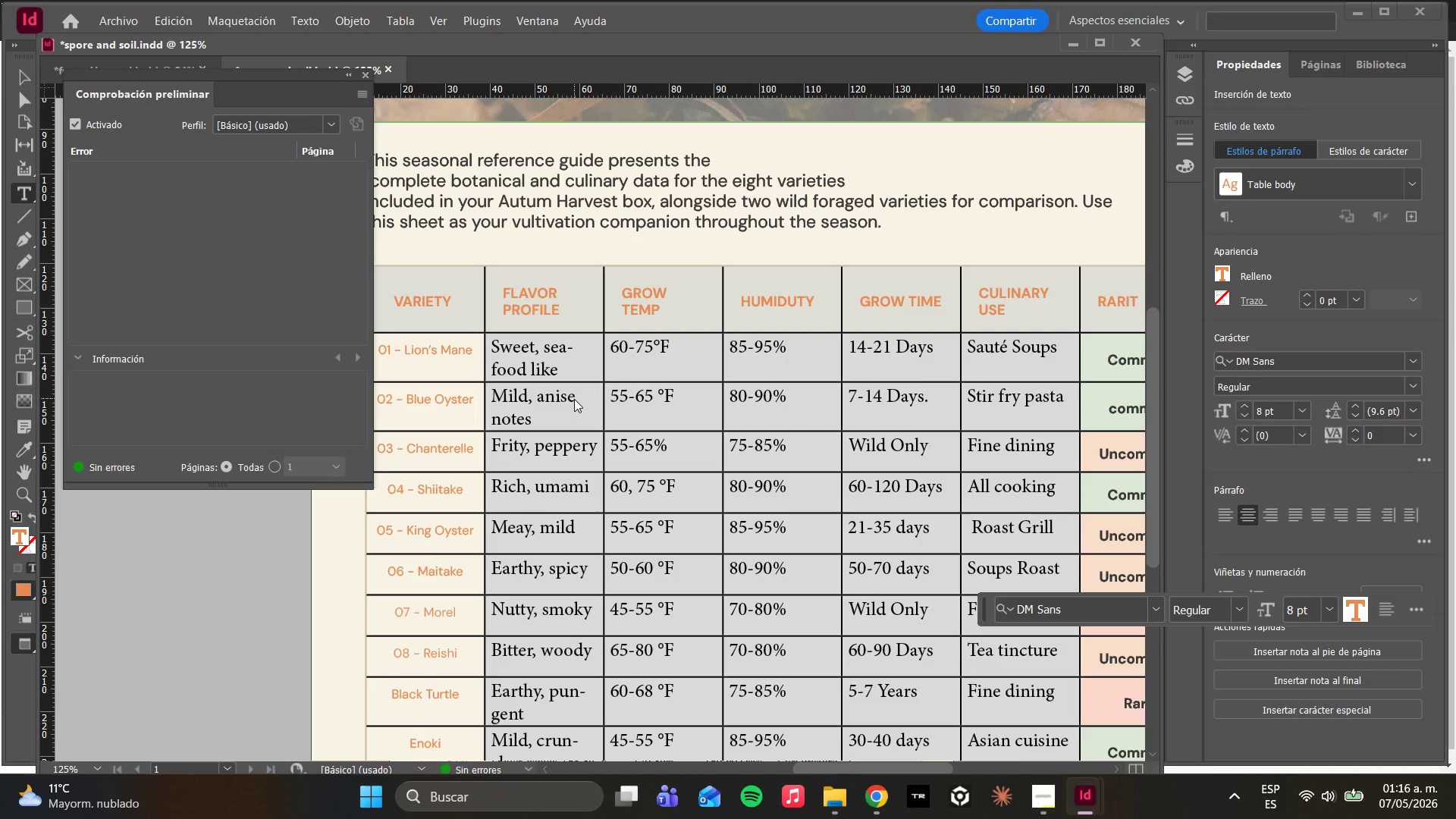 
key(ArrowDown)
 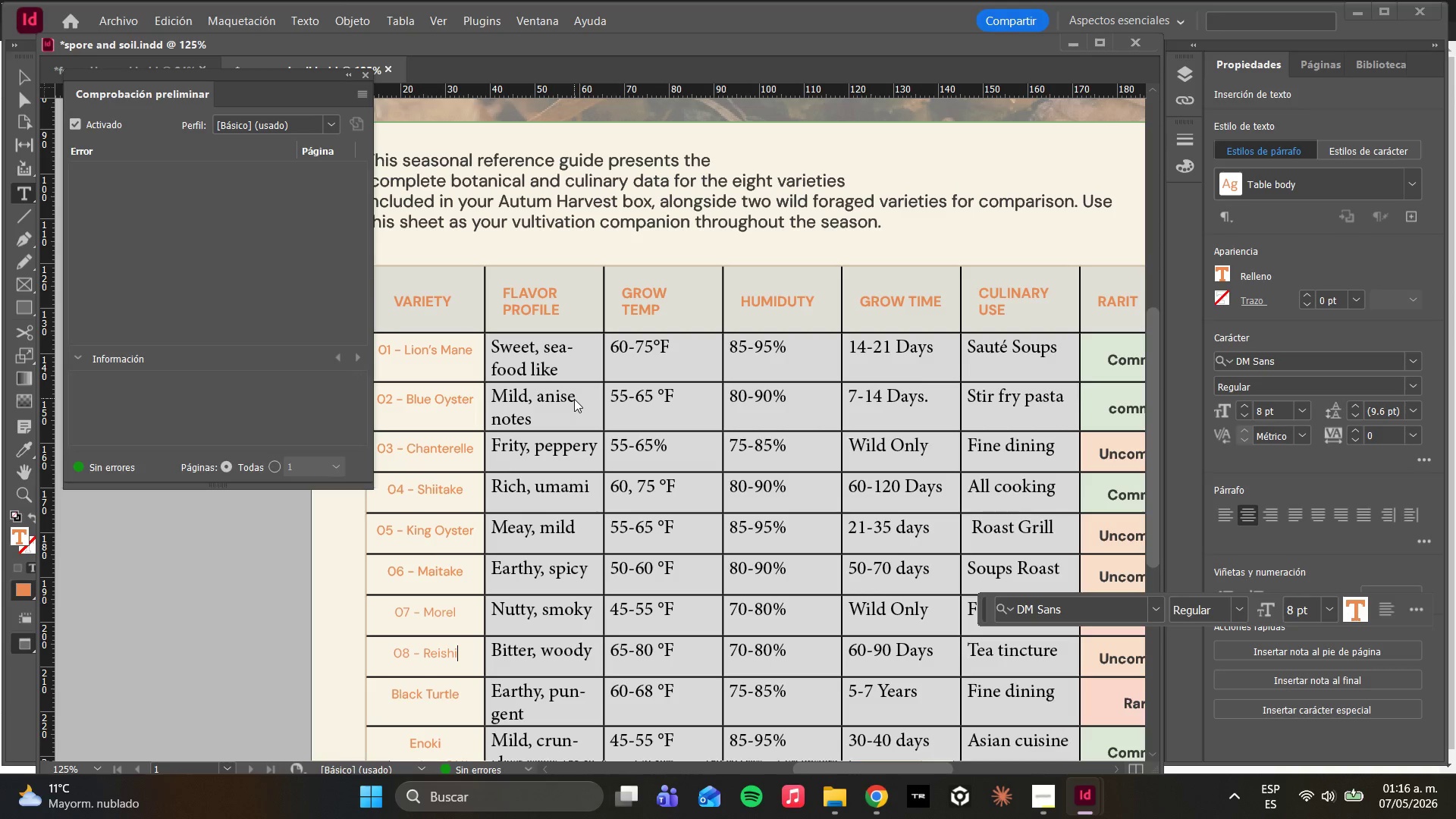 
key(ArrowDown)
 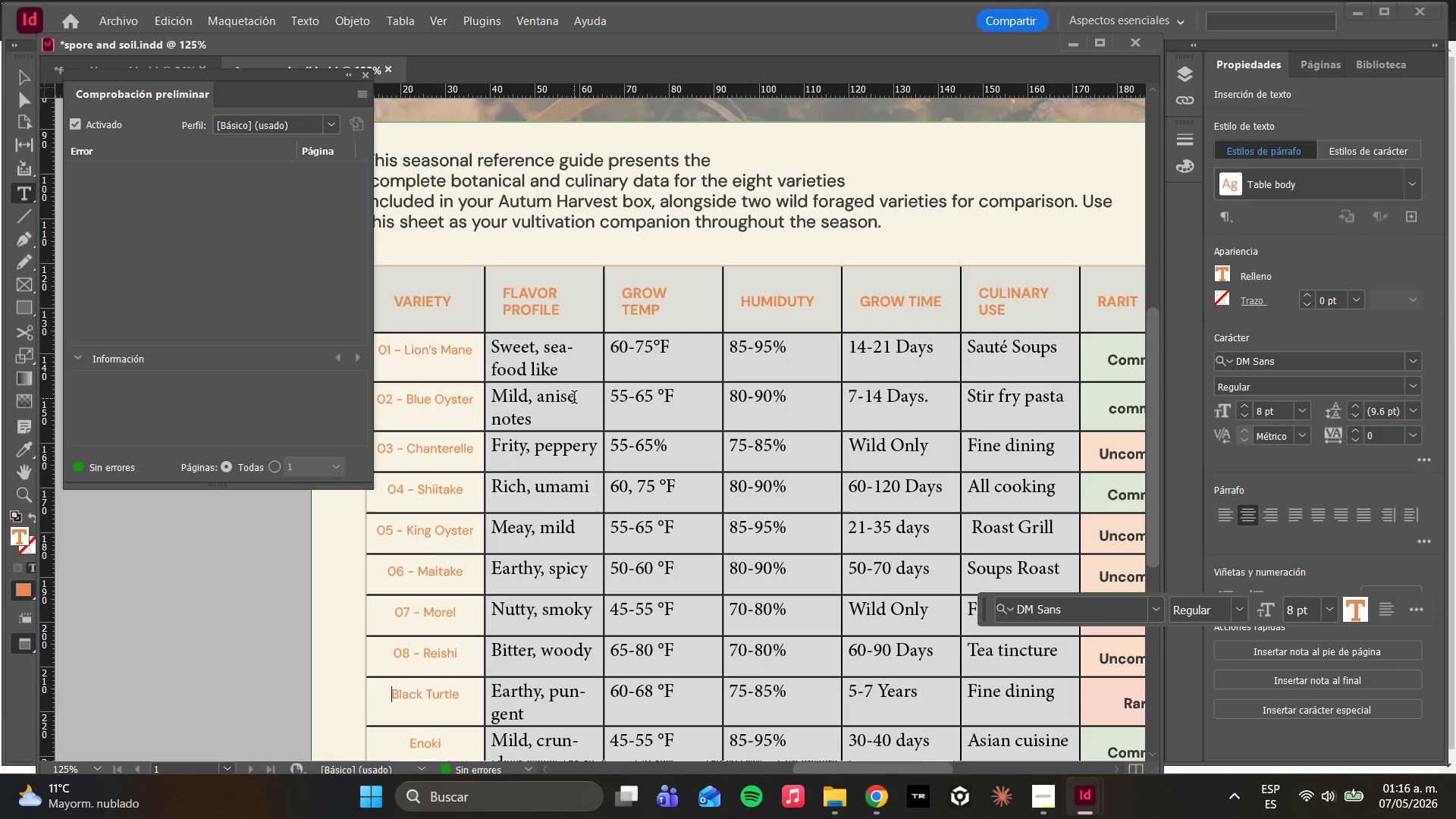 
type(09 - )
 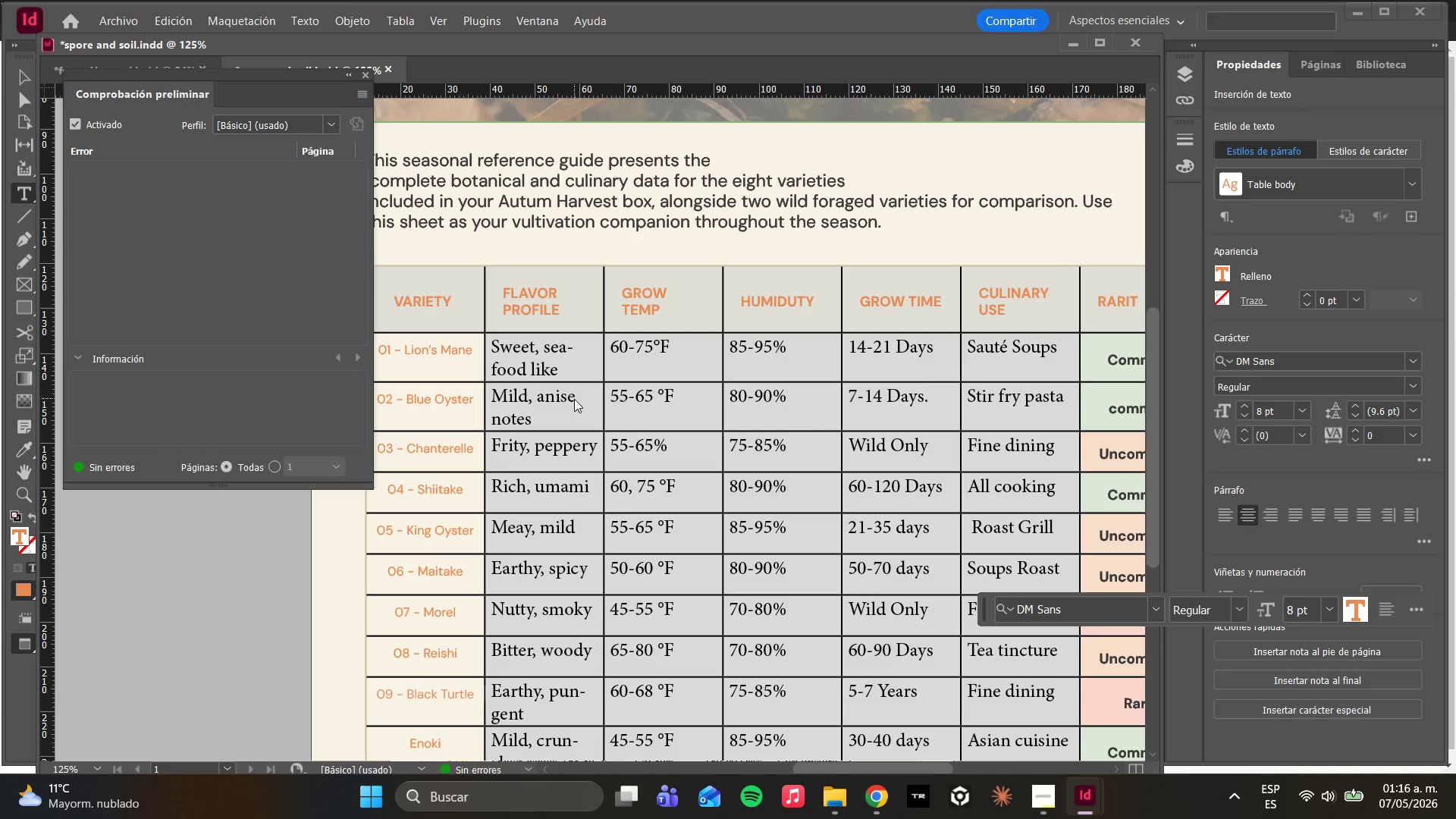 
key(ArrowDown)
 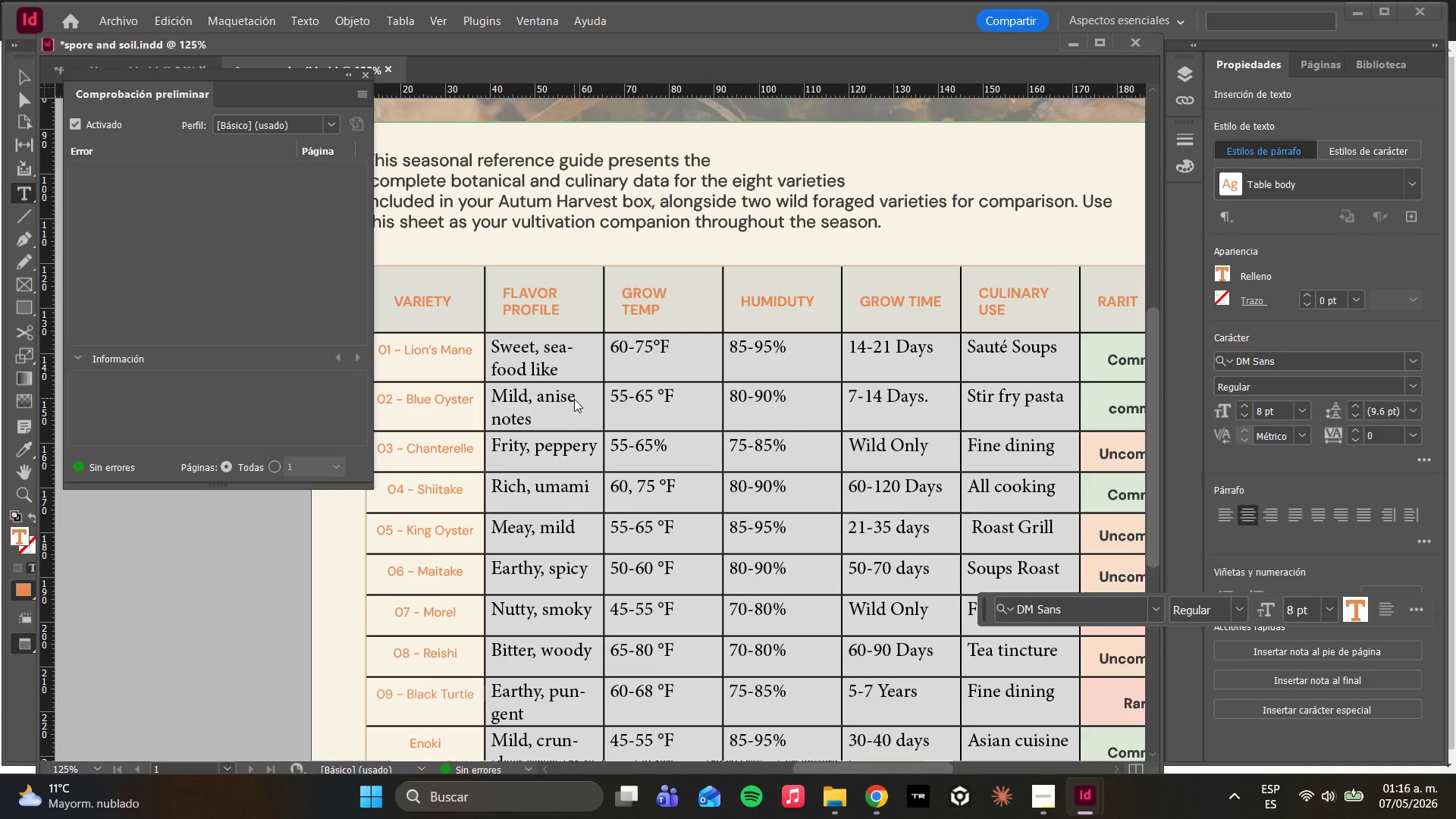 
key(ArrowDown)
 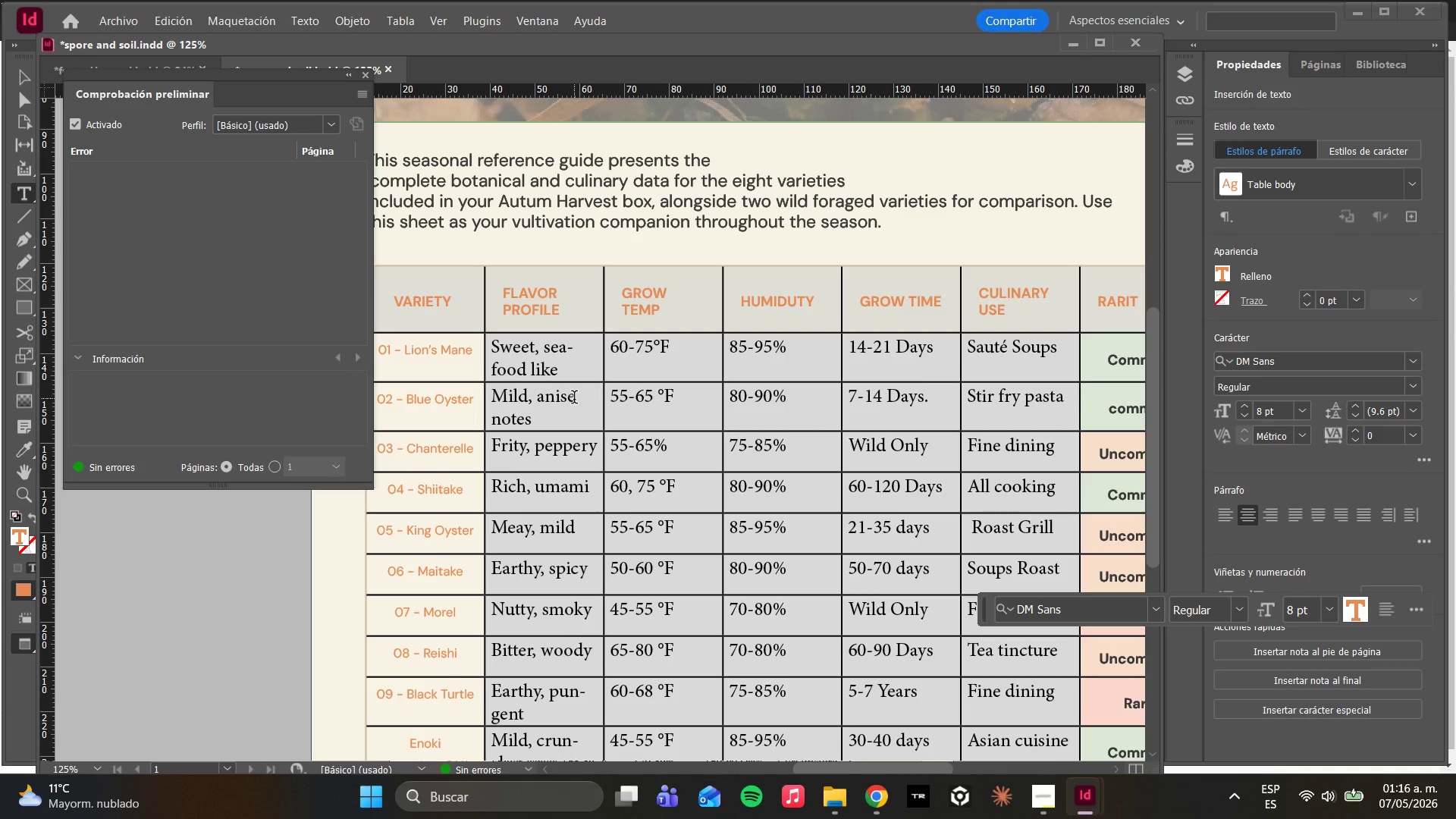 
type(10 - )
 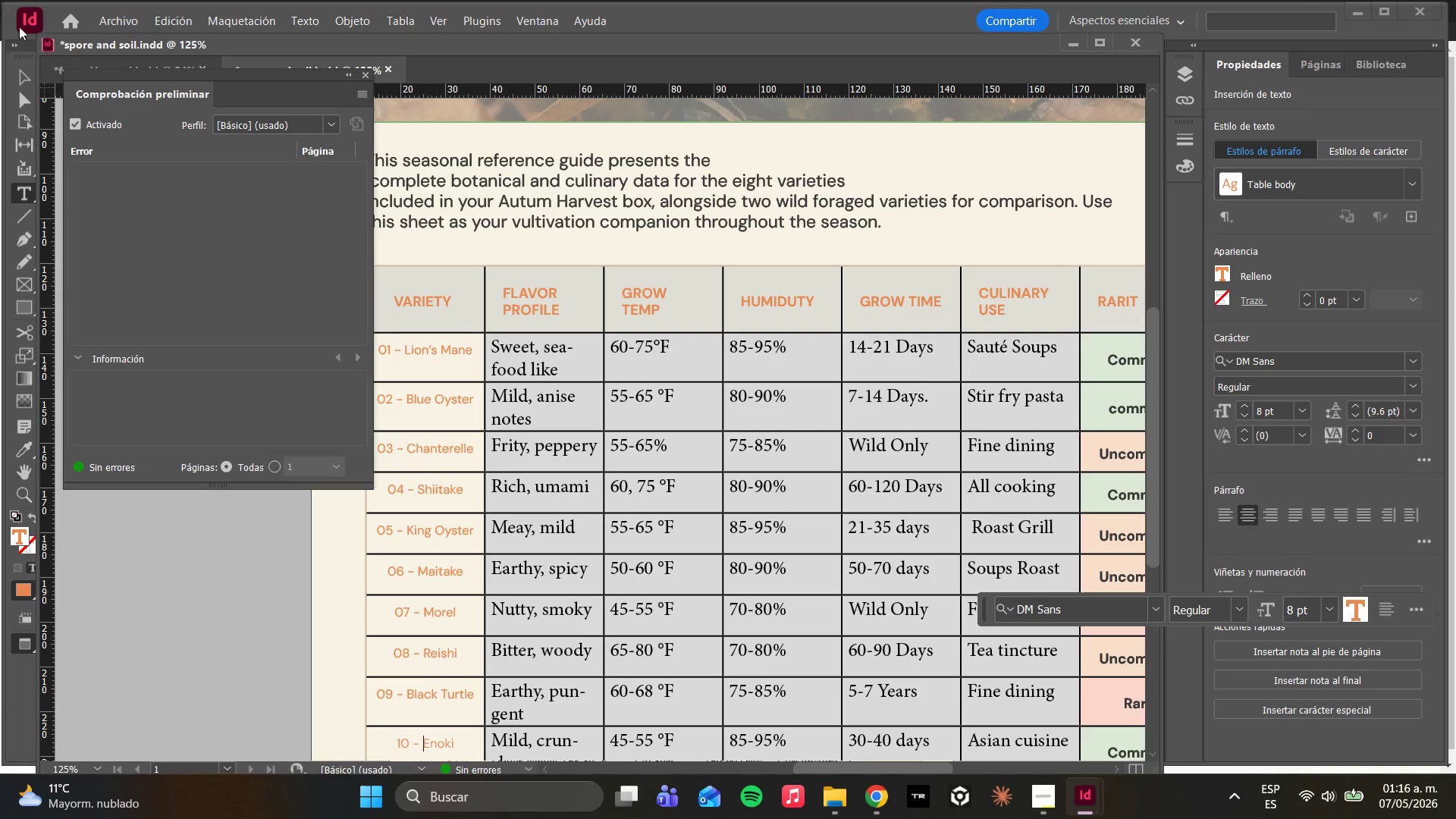 
left_click([13, 100])
 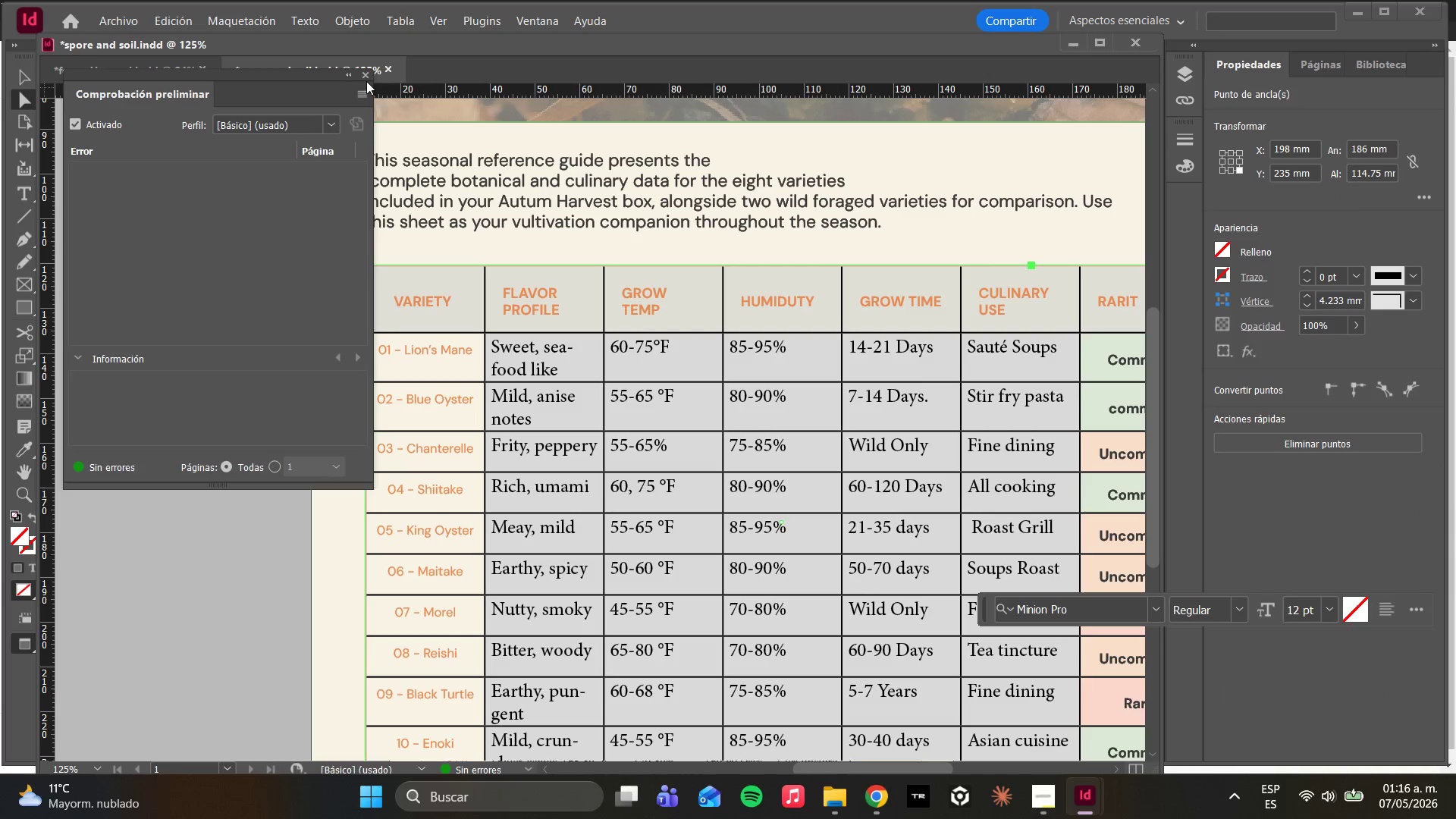 
left_click([365, 74])
 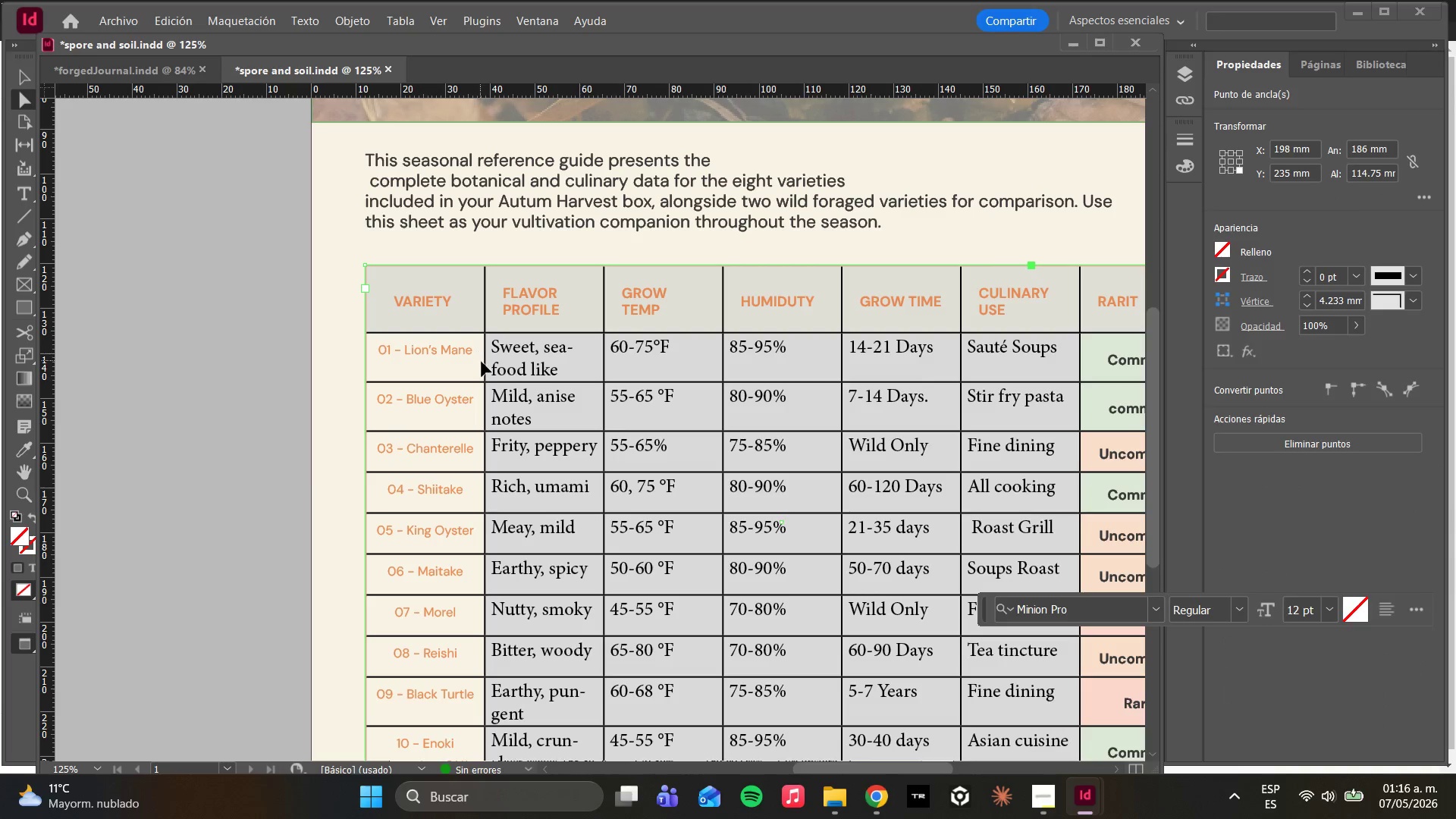 
hold_key(key=AltLeft, duration=1.2)
scroll: coordinate [486, 365], scroll_direction: down, amount: 2.0
 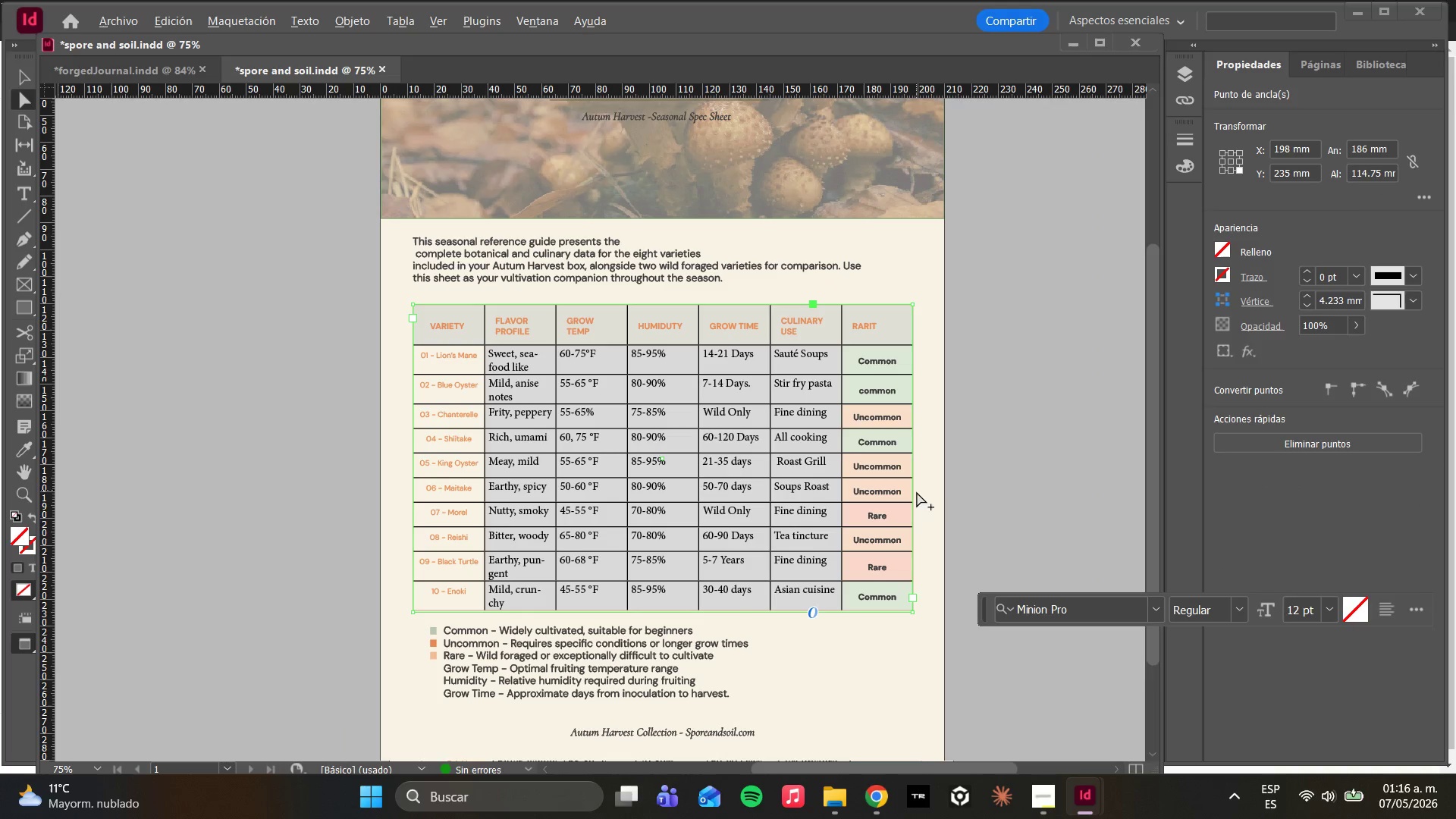 
hold_key(key=AltLeft, duration=0.41)
scroll: coordinate [792, 439], scroll_direction: down, amount: 2.0
 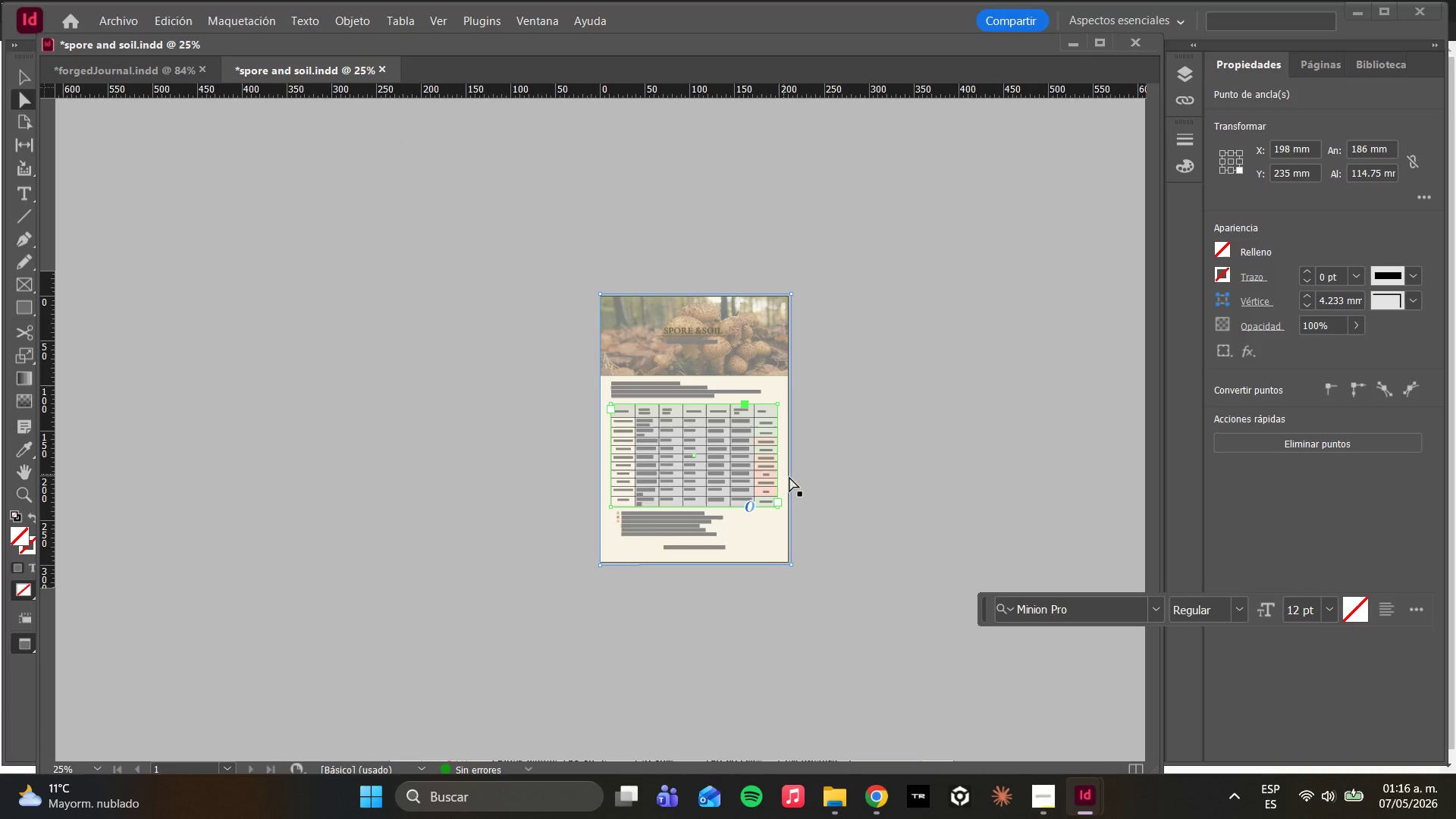 
hold_key(key=AltLeft, duration=0.67)
scroll: coordinate [814, 472], scroll_direction: up, amount: 1.0
 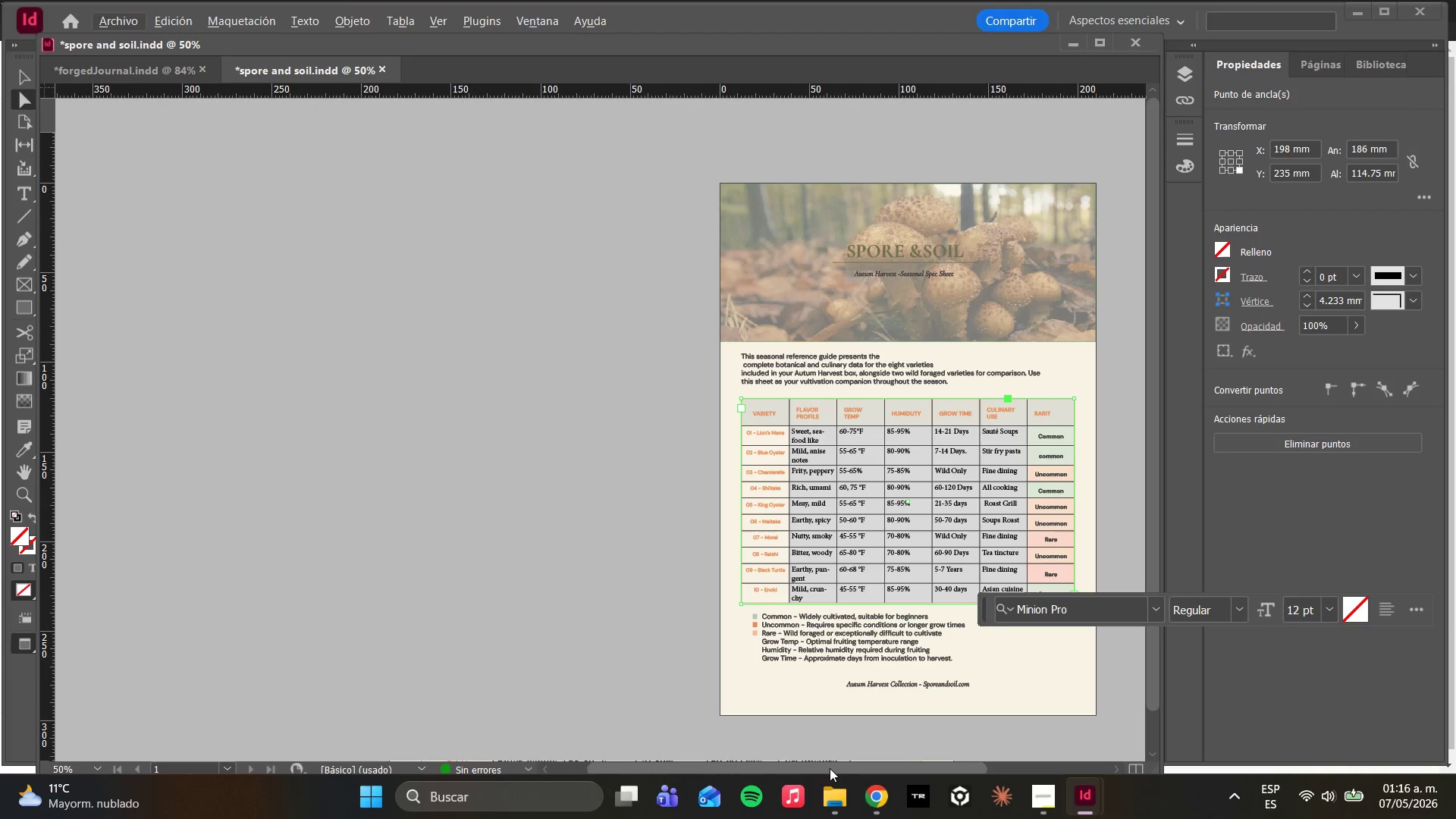 
left_click_drag(start_coordinate=[830, 767], to_coordinate=[908, 766])
 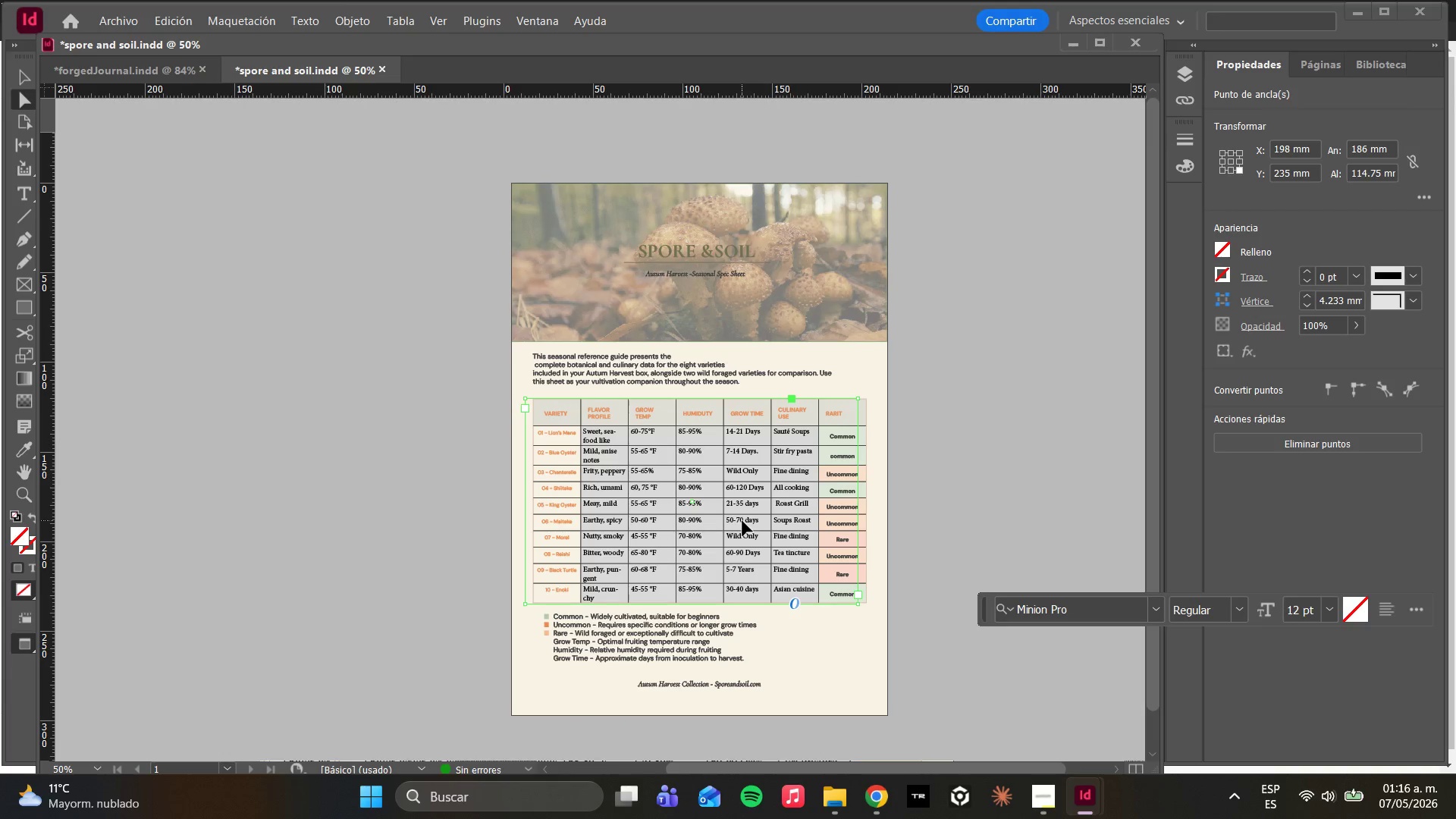 
wait(13.08)
 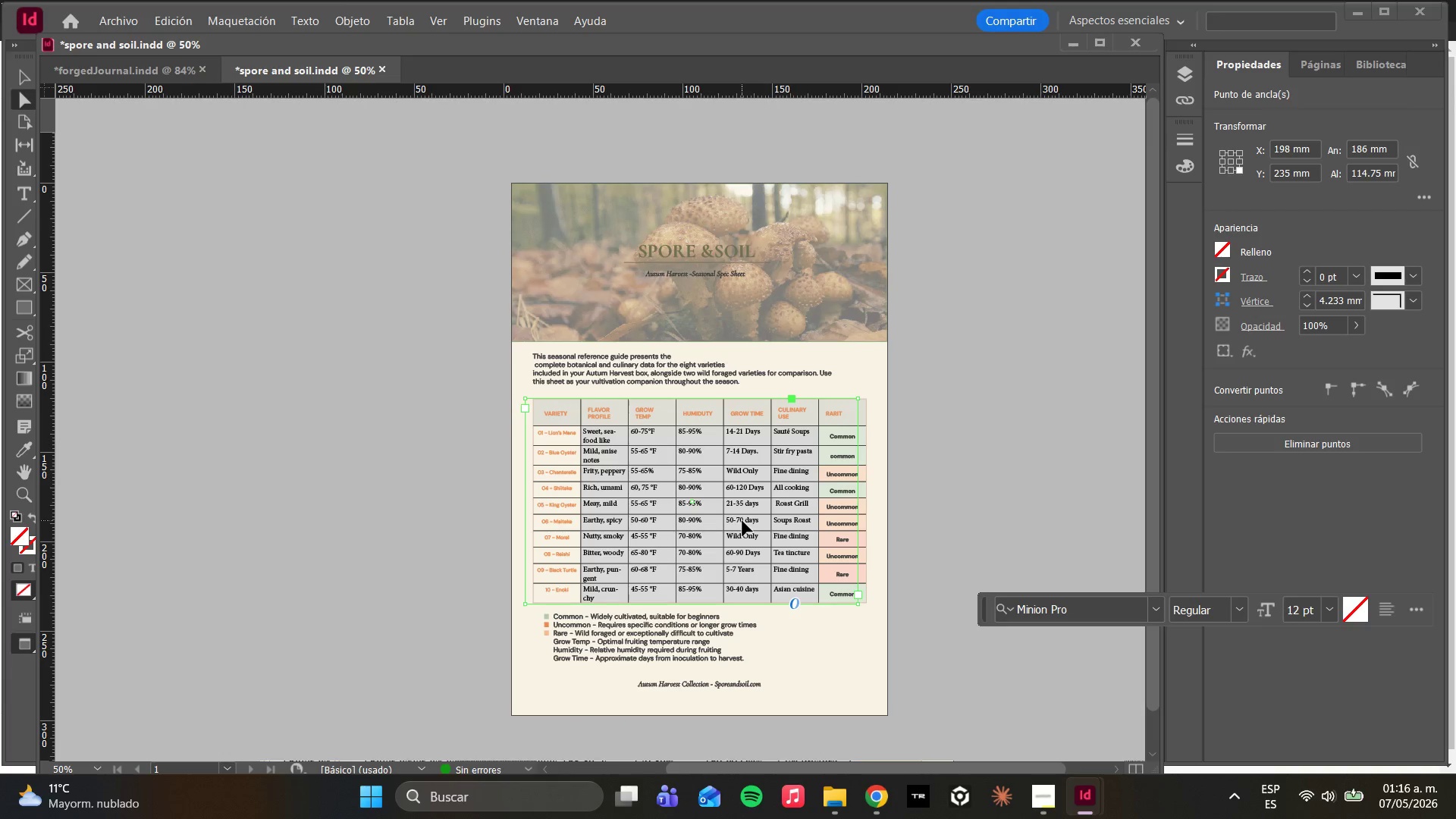 
hold_key(key=AltLeft, duration=1.2)
scroll: coordinate [683, 500], scroll_direction: up, amount: 3.0
 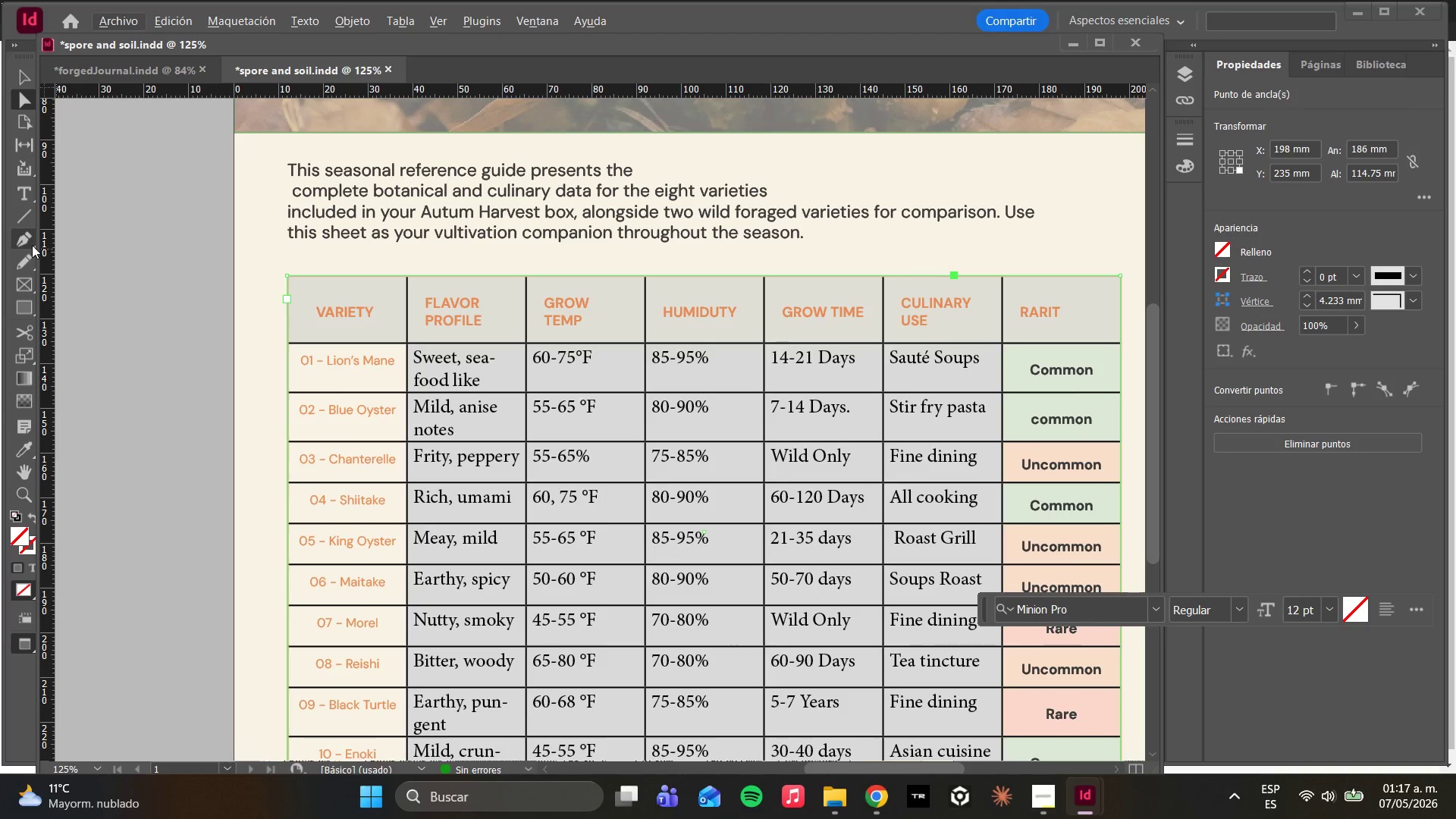 
left_click([20, 218])
 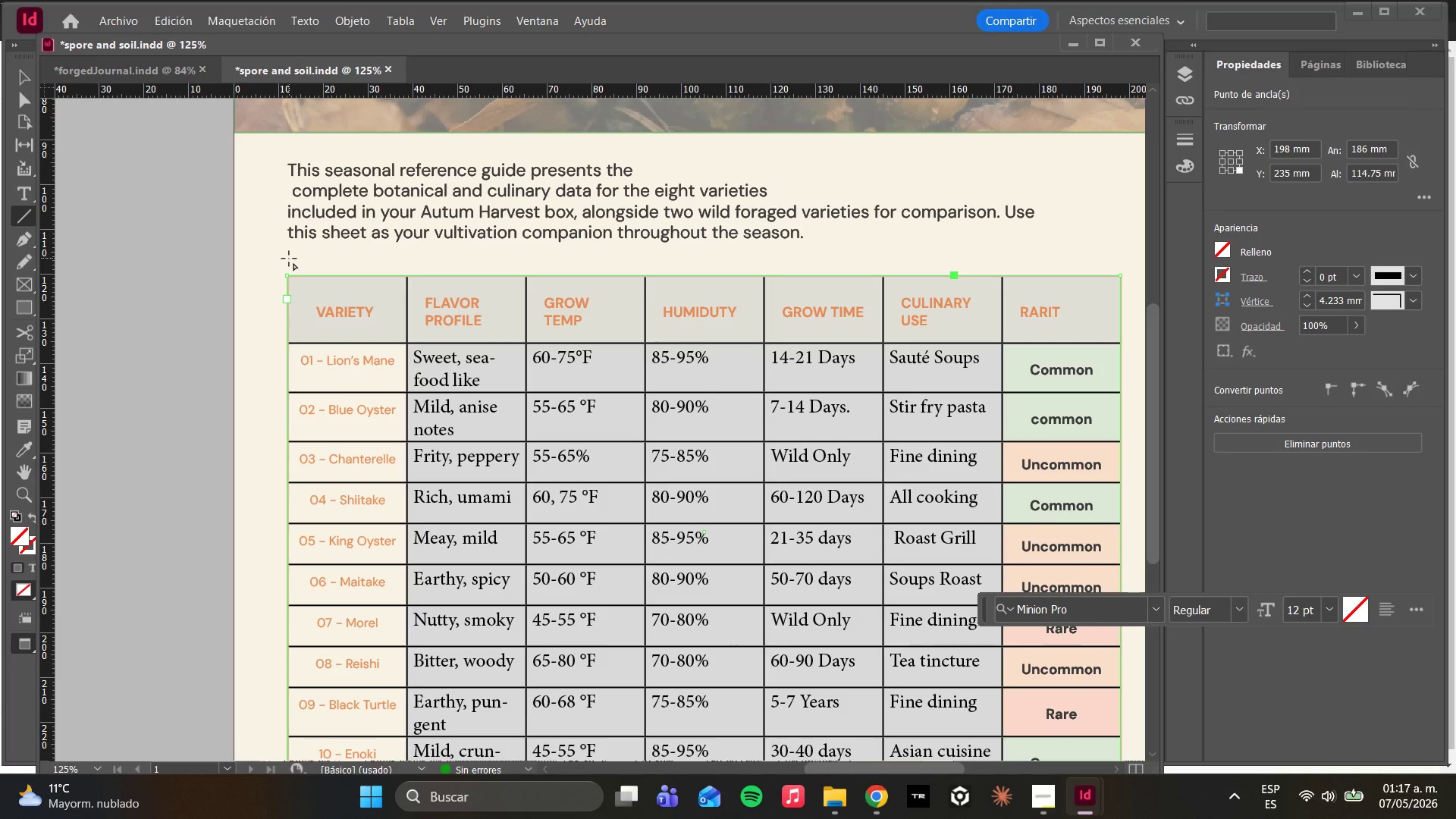 
left_click_drag(start_coordinate=[289, 255], to_coordinate=[822, 256])
 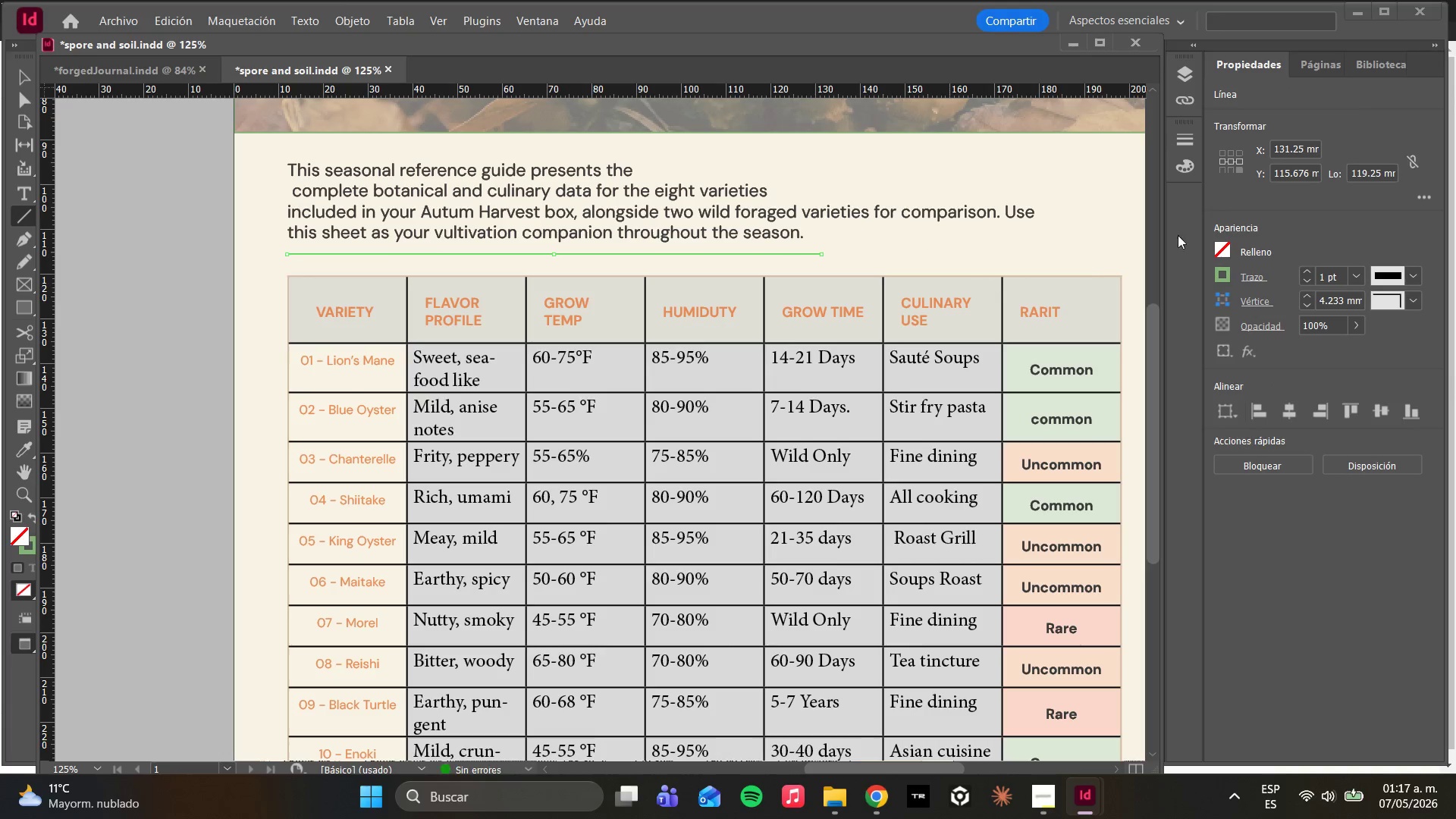 
hold_key(key=ShiftLeft, duration=0.94)
 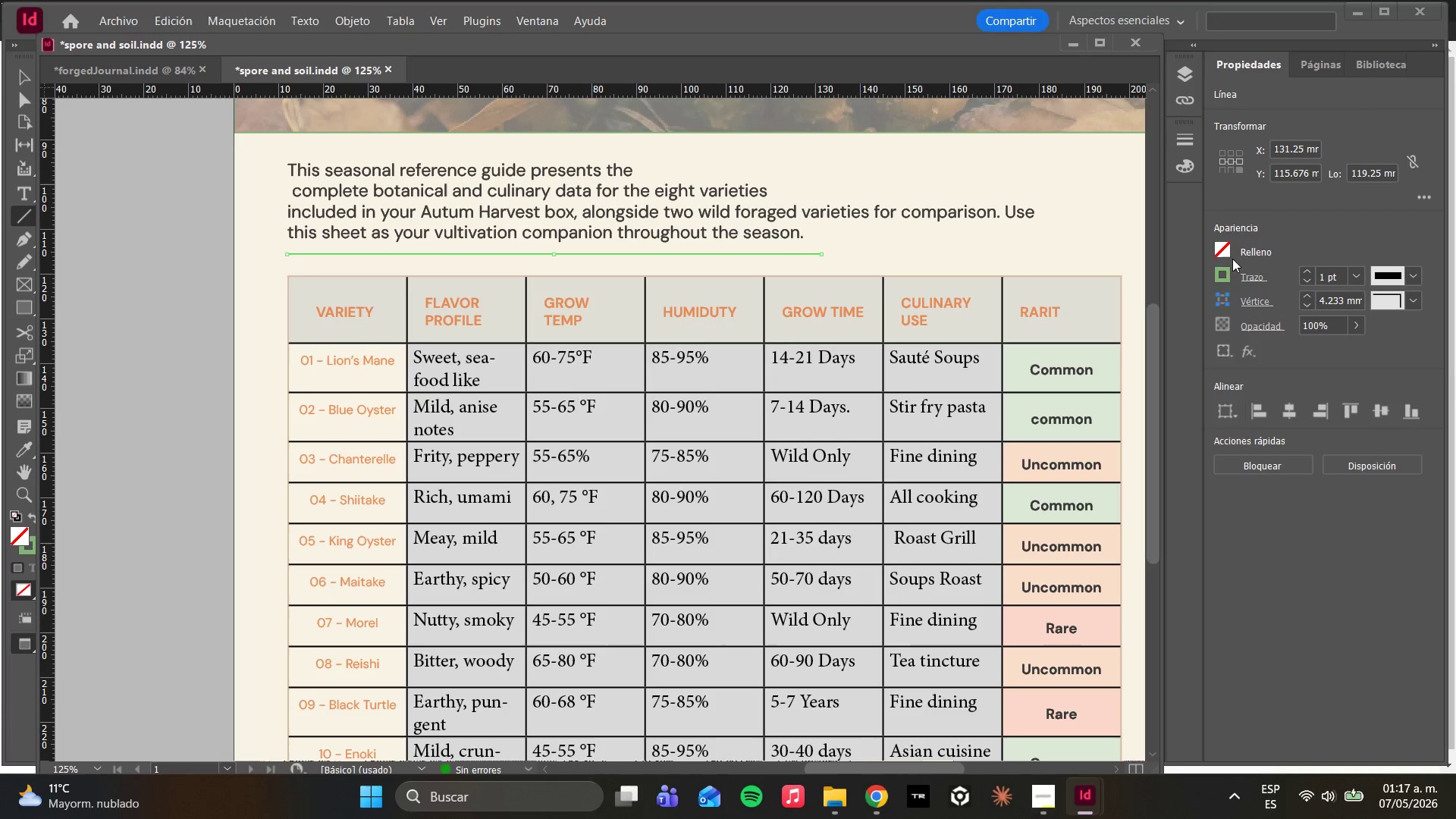 
left_click([1225, 271])
 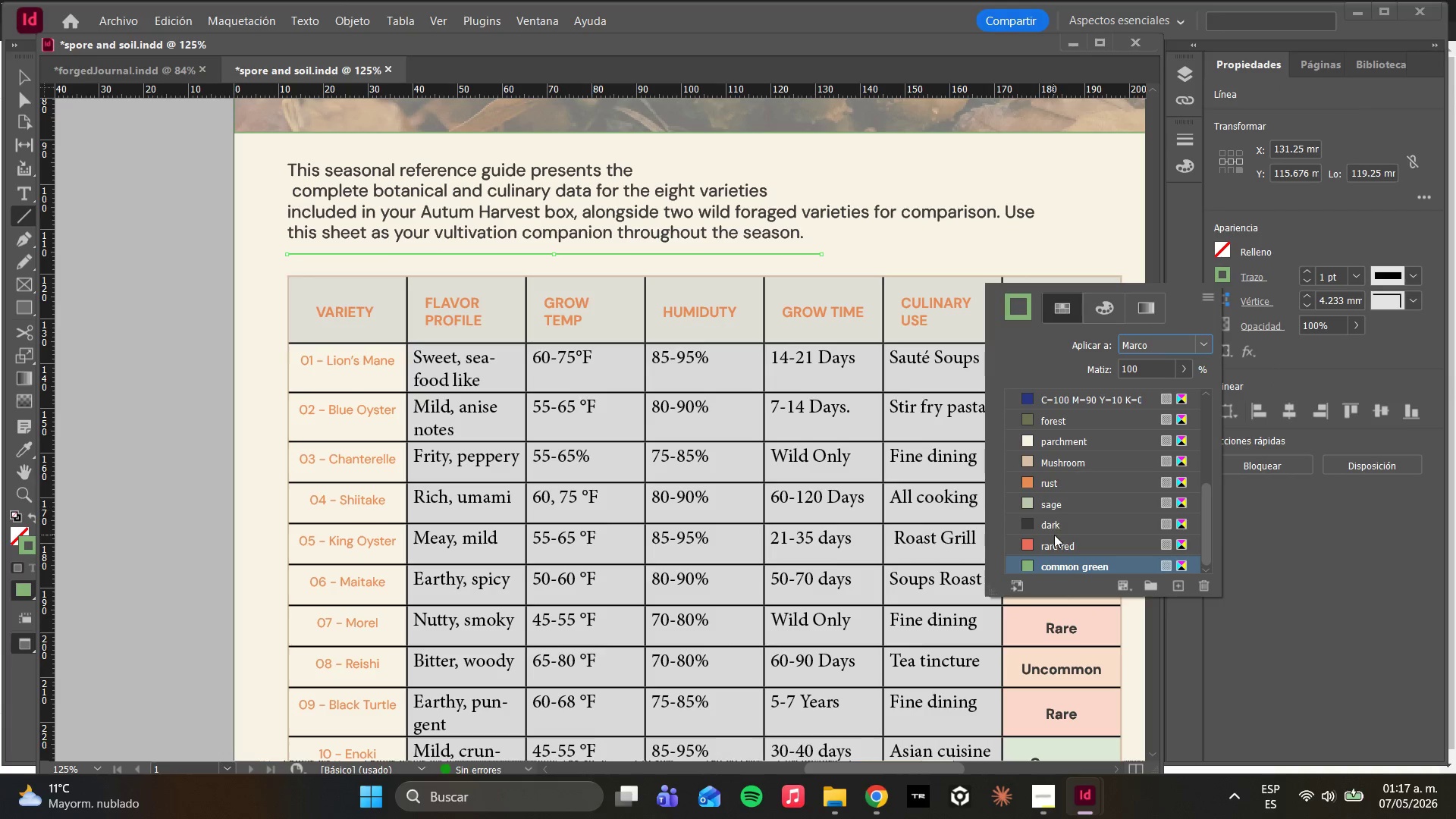 
left_click([1054, 547])
 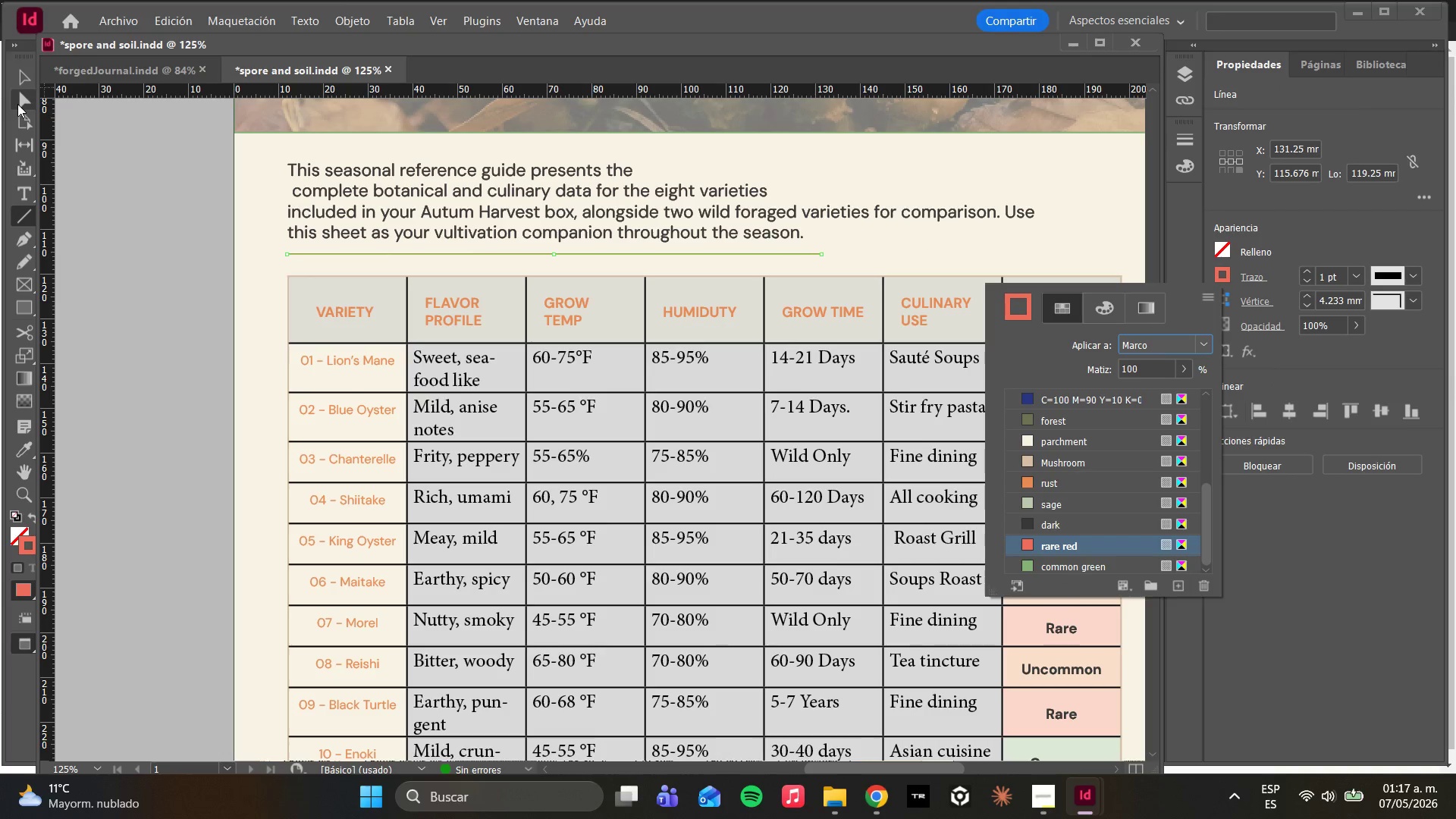 
double_click([17, 104])
 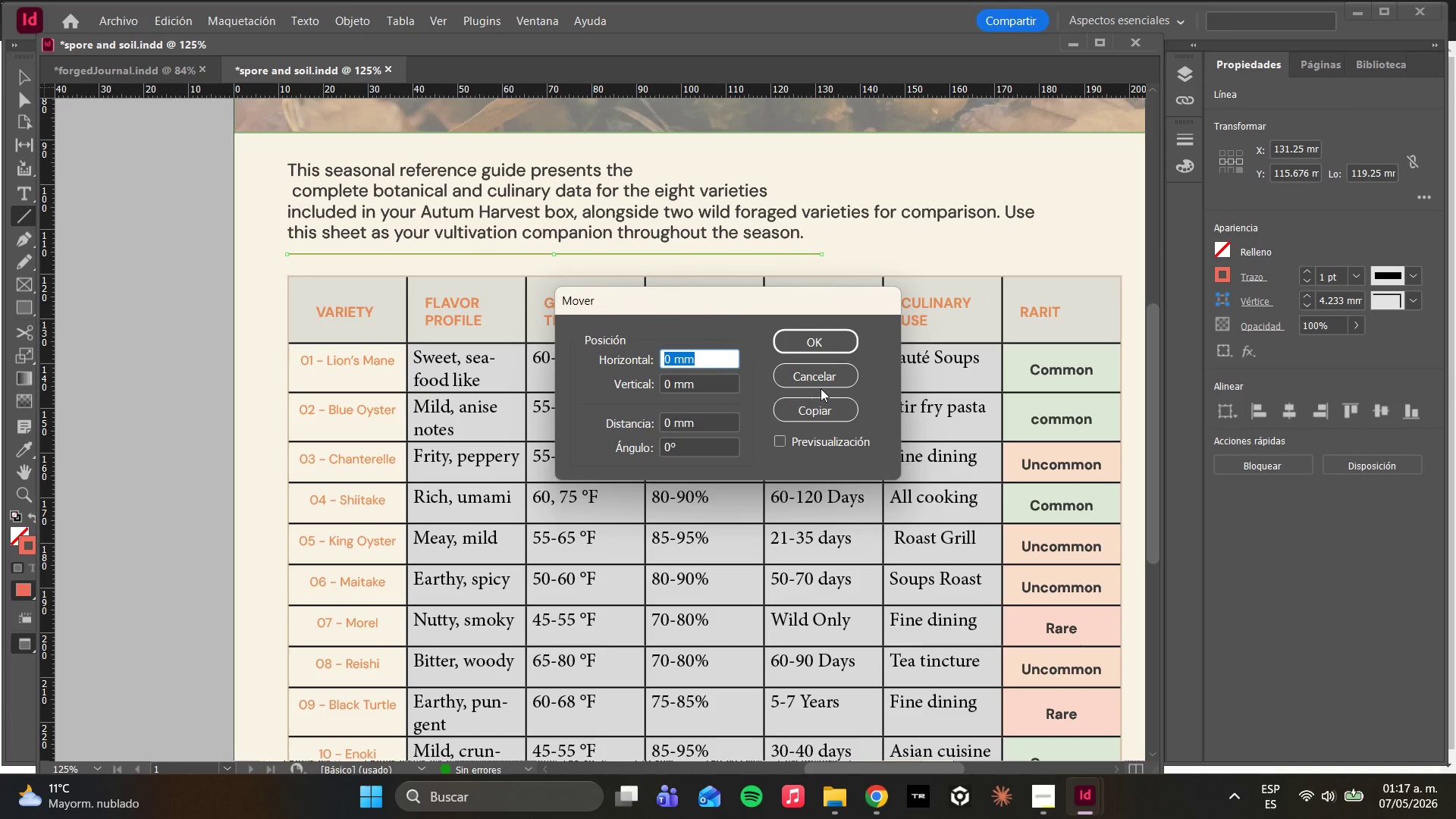 
left_click([824, 382])
 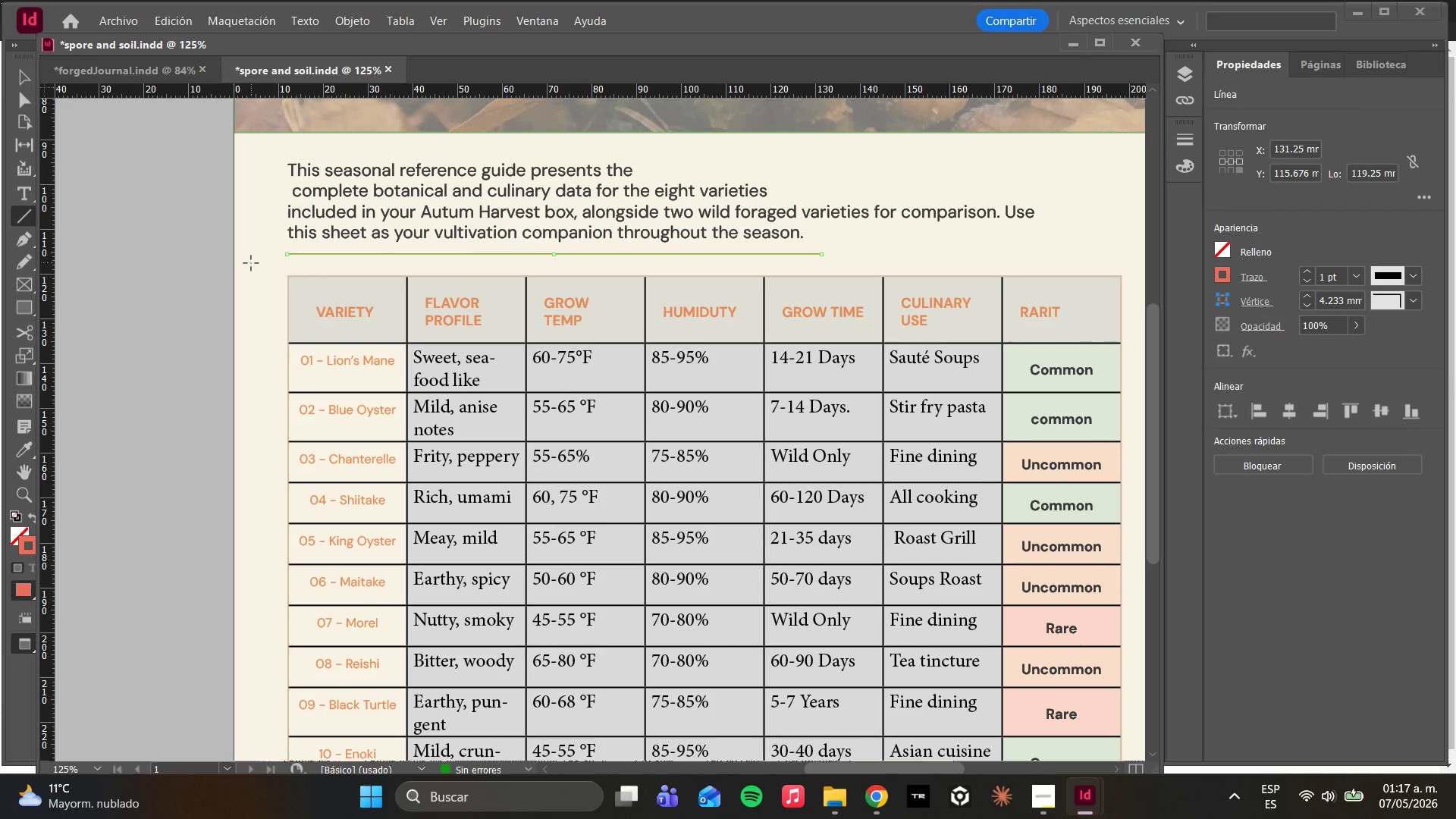 
type(ww)
 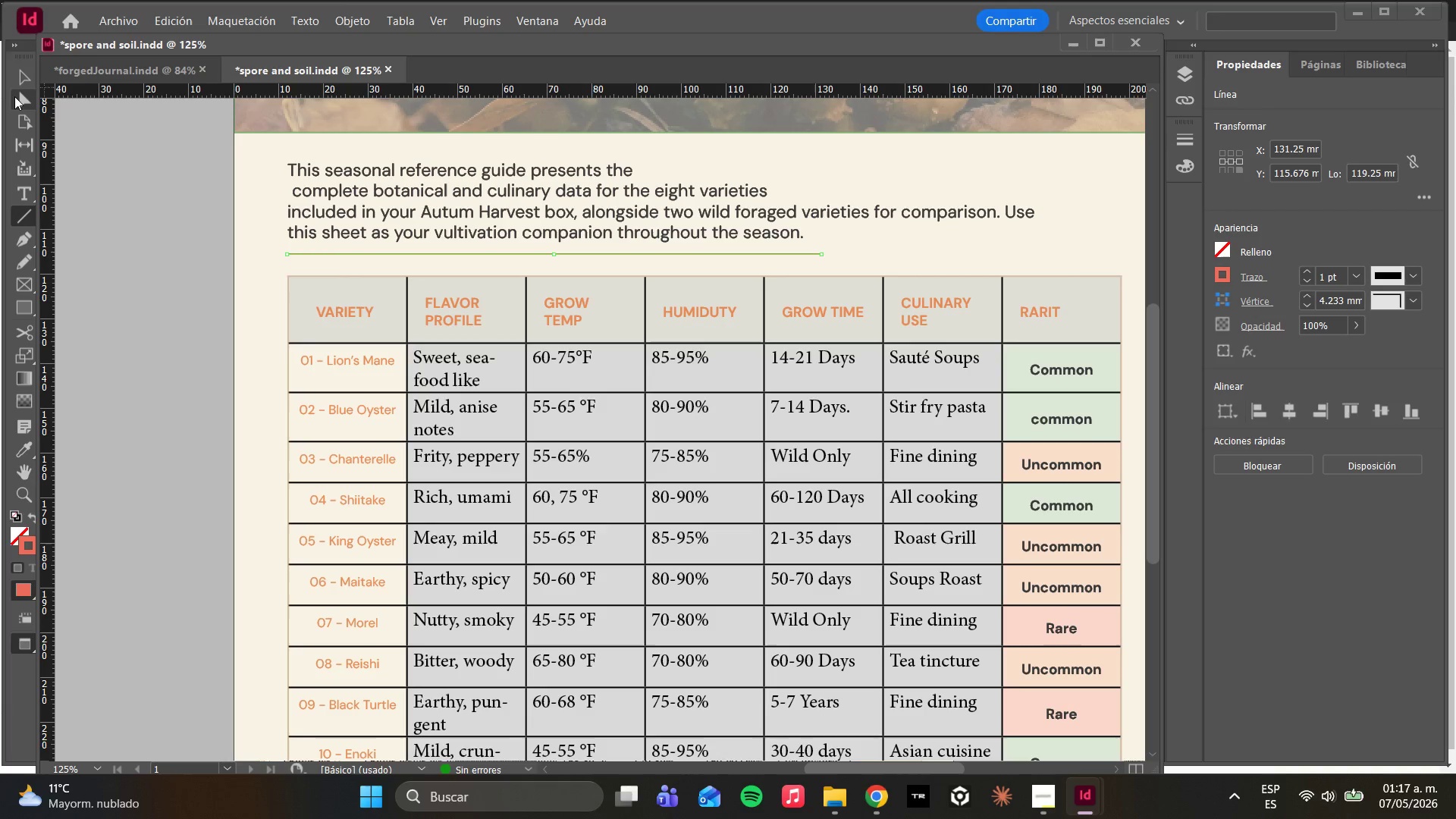 
left_click([16, 97])
 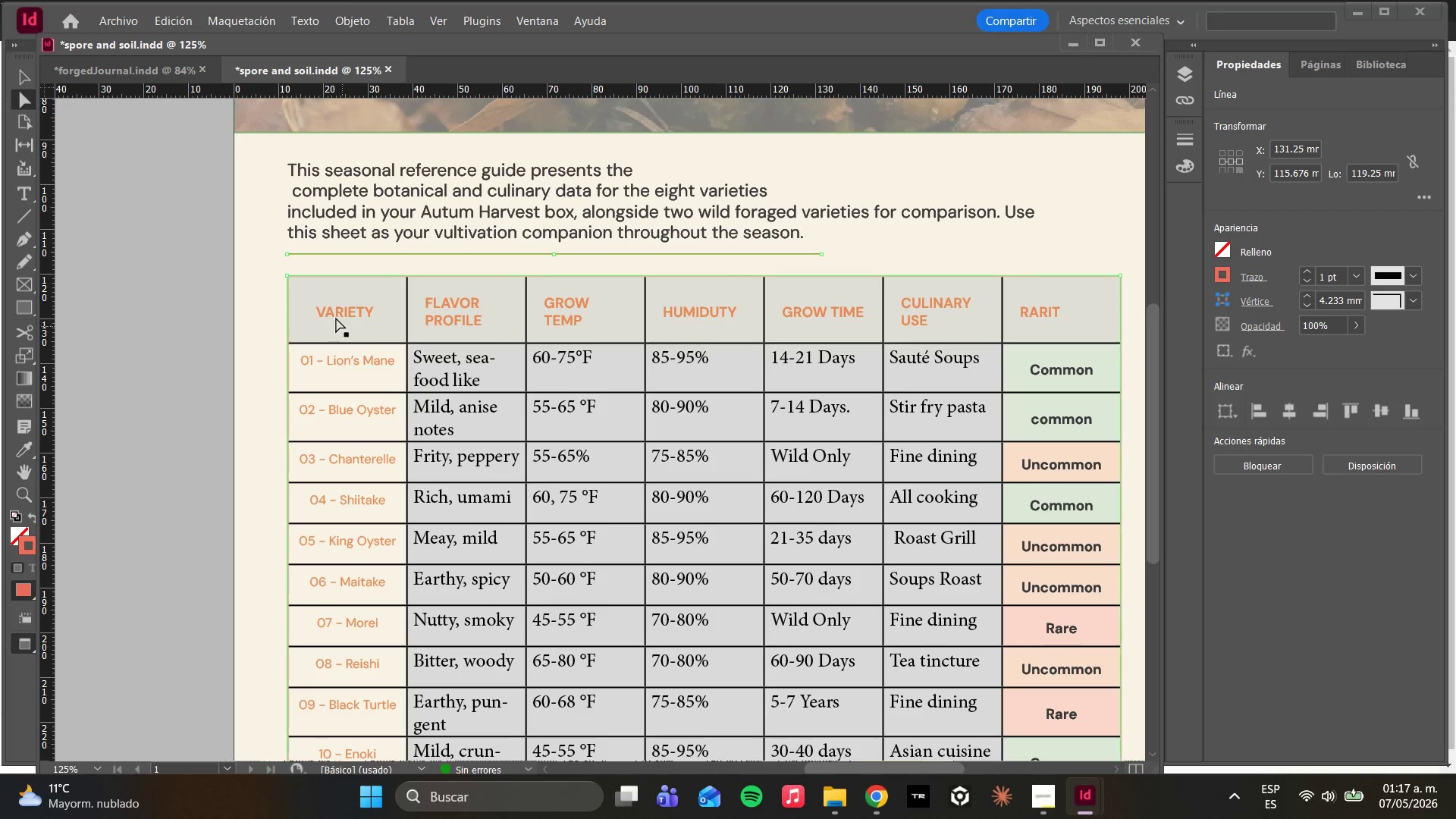 
key(W)
 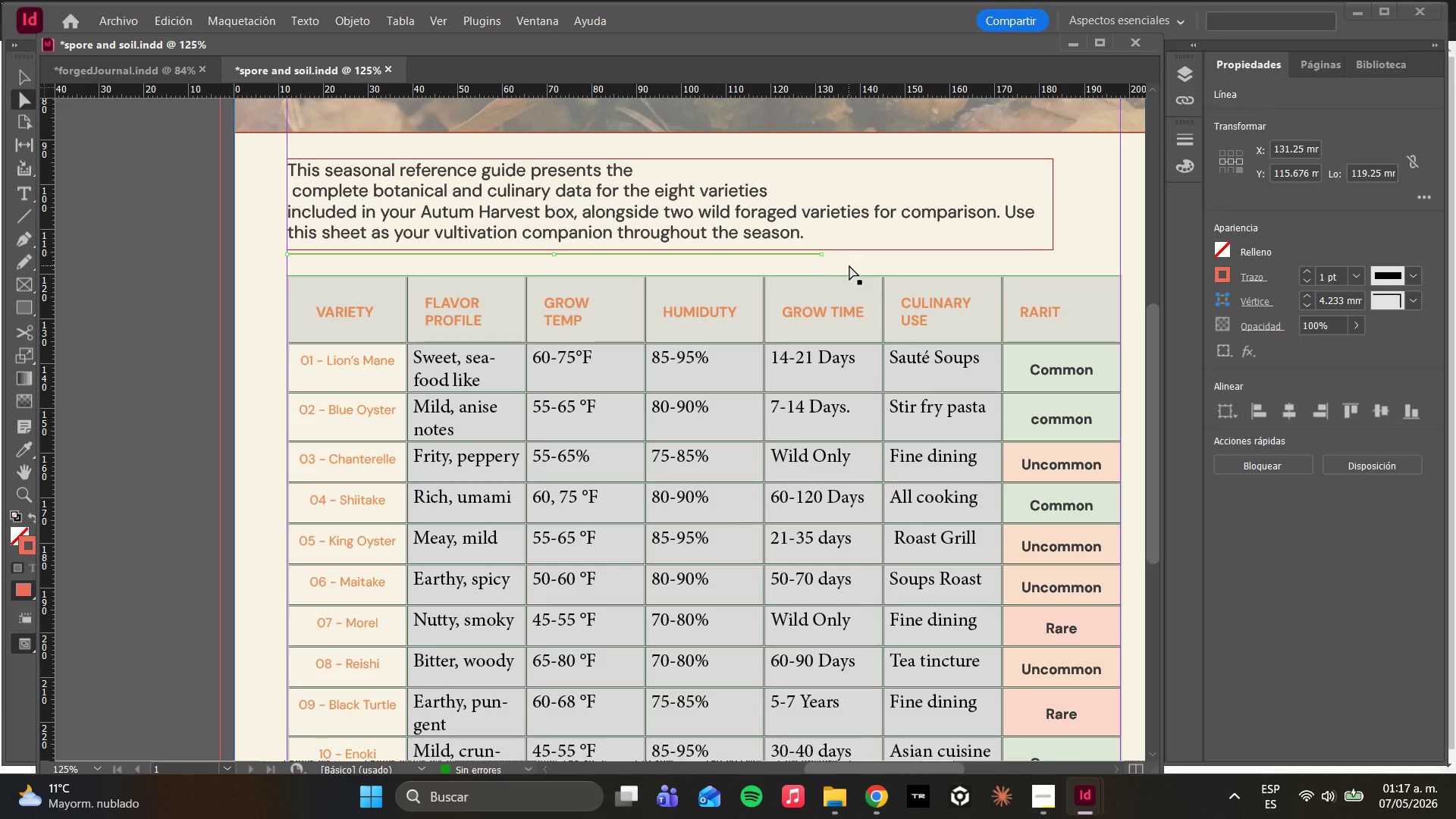 
key(W)
 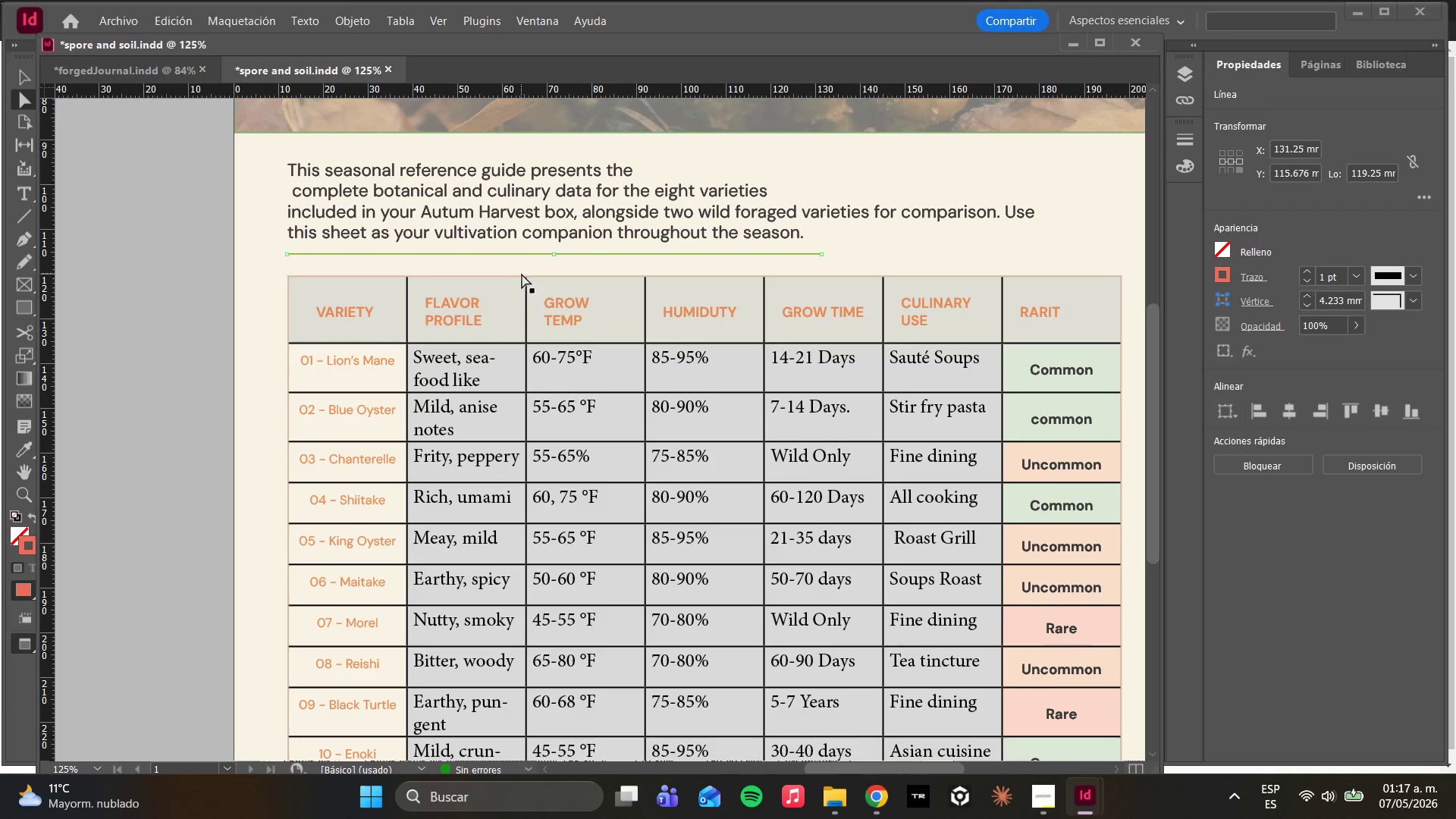 
left_click([519, 255])
 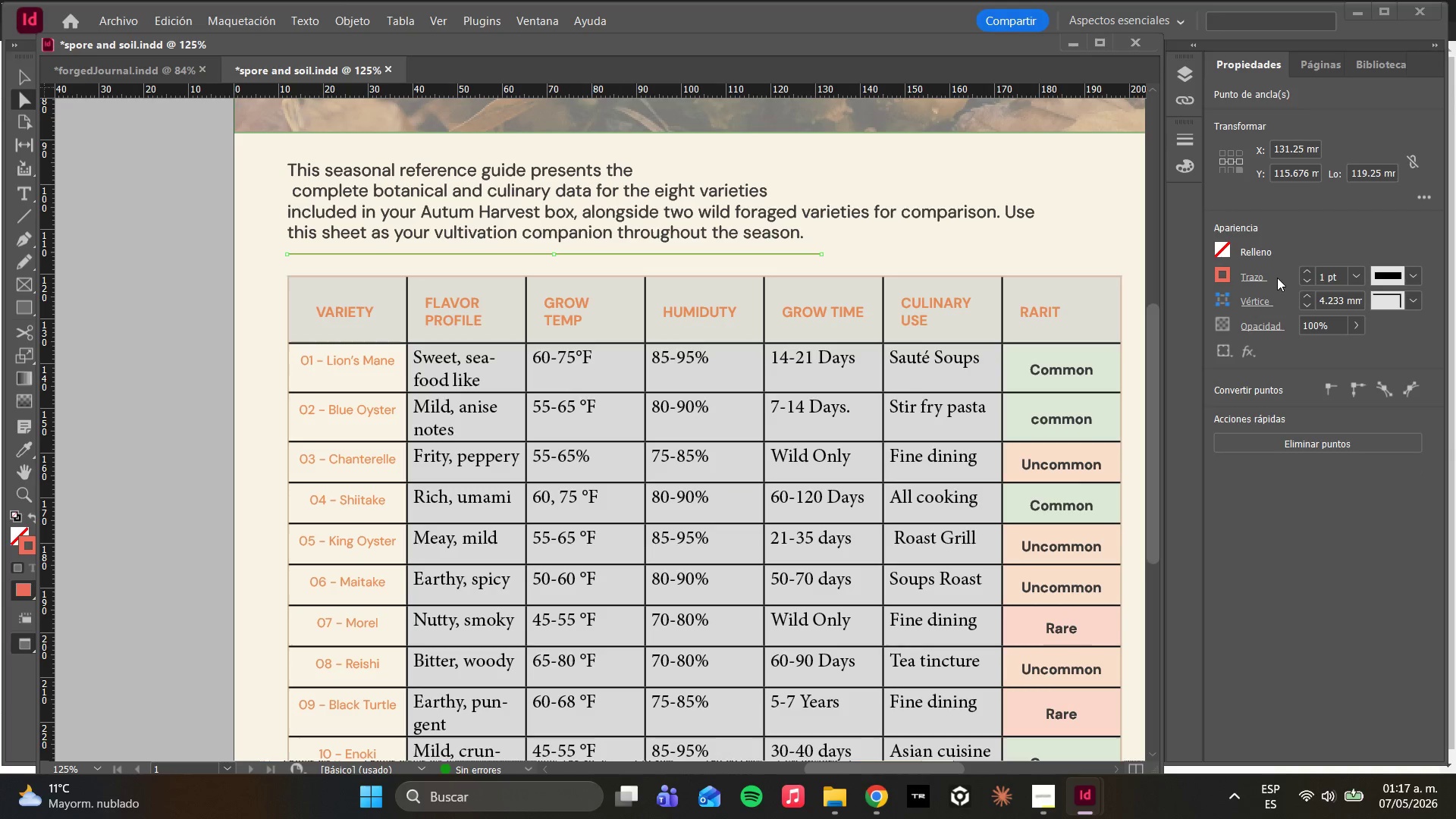 
left_click([1351, 281])
 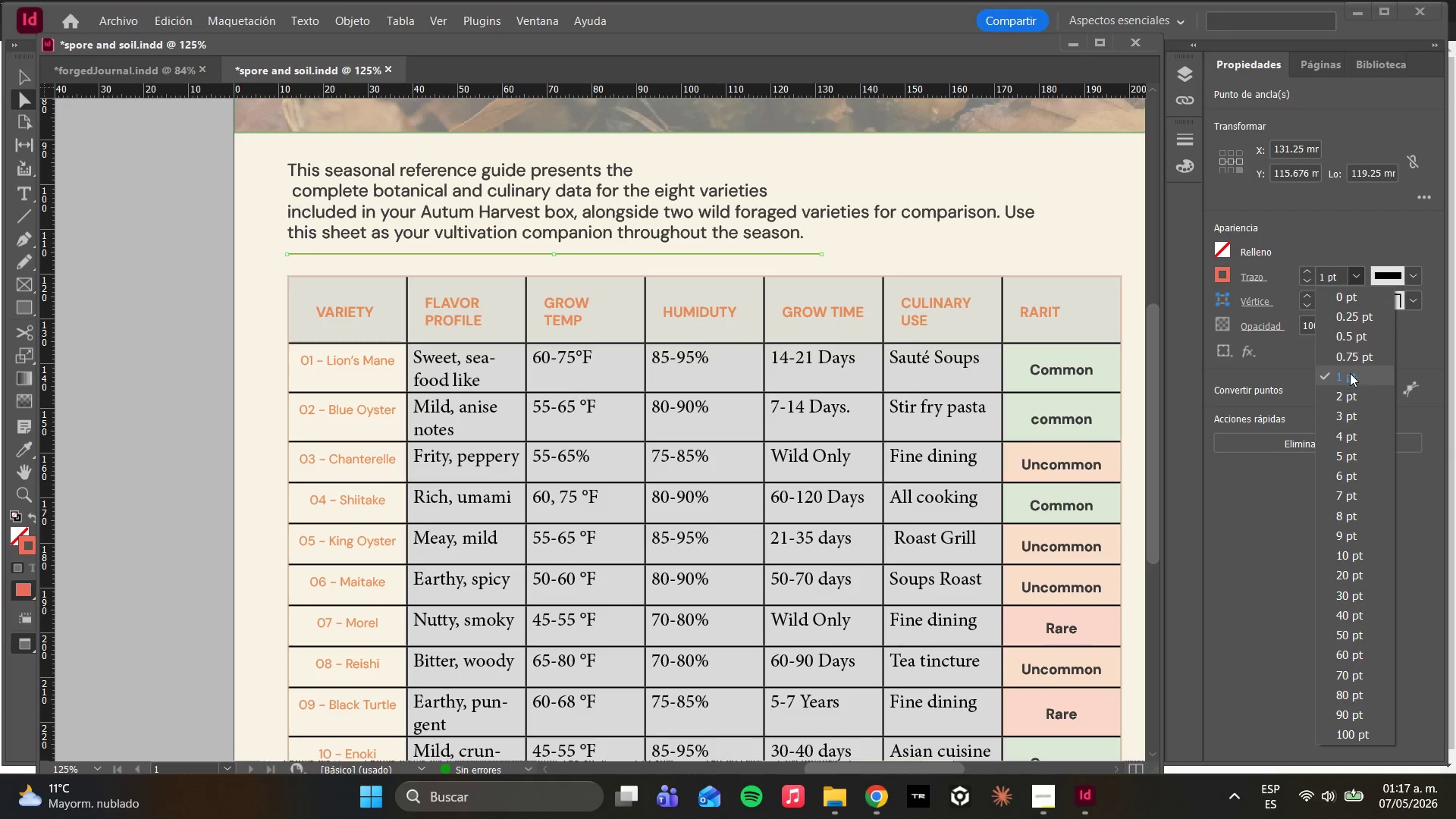 
left_click([1351, 400])
 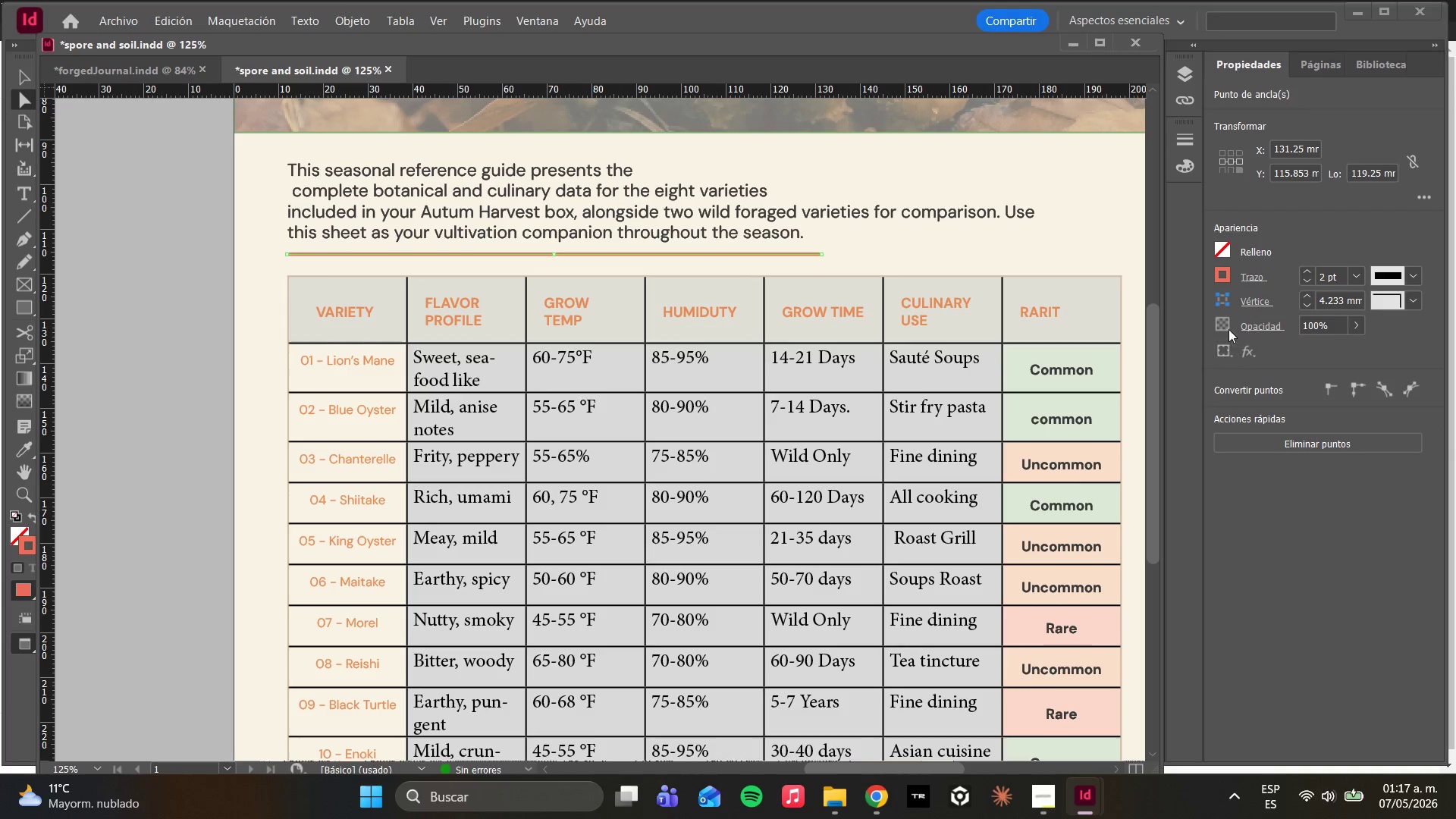 
left_click([846, 250])
 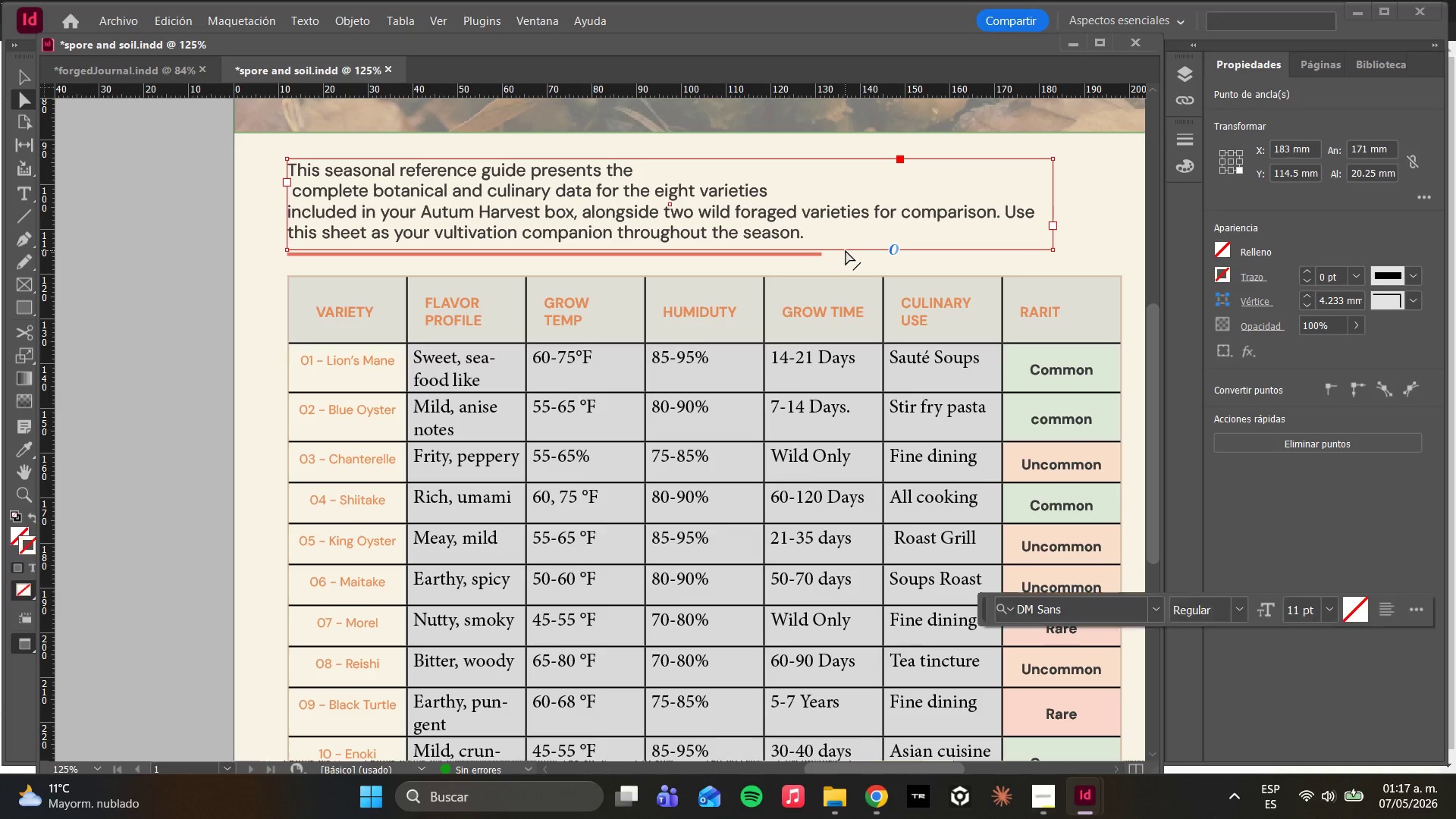 
type(ww)
 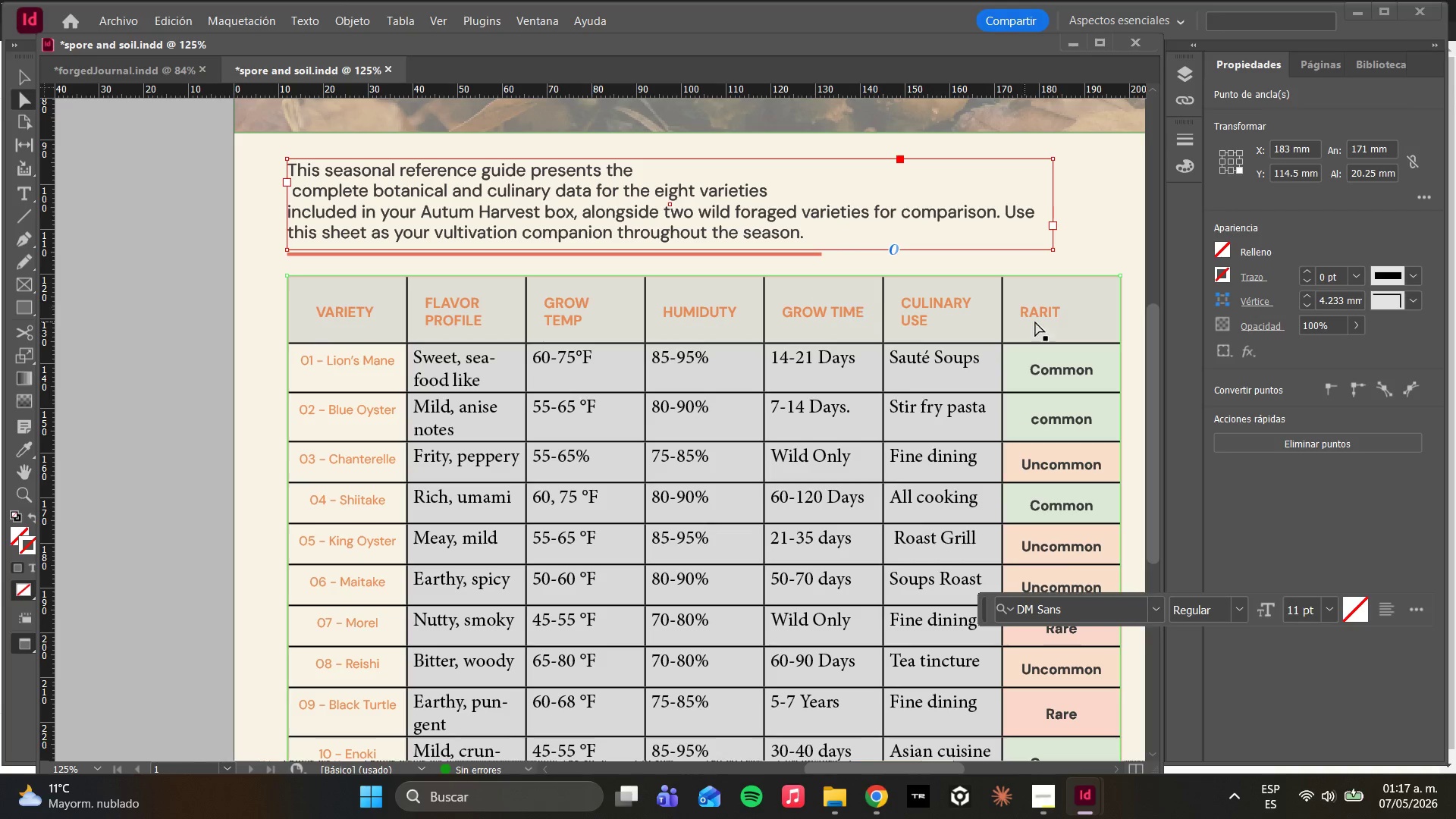 
left_click([734, 253])
 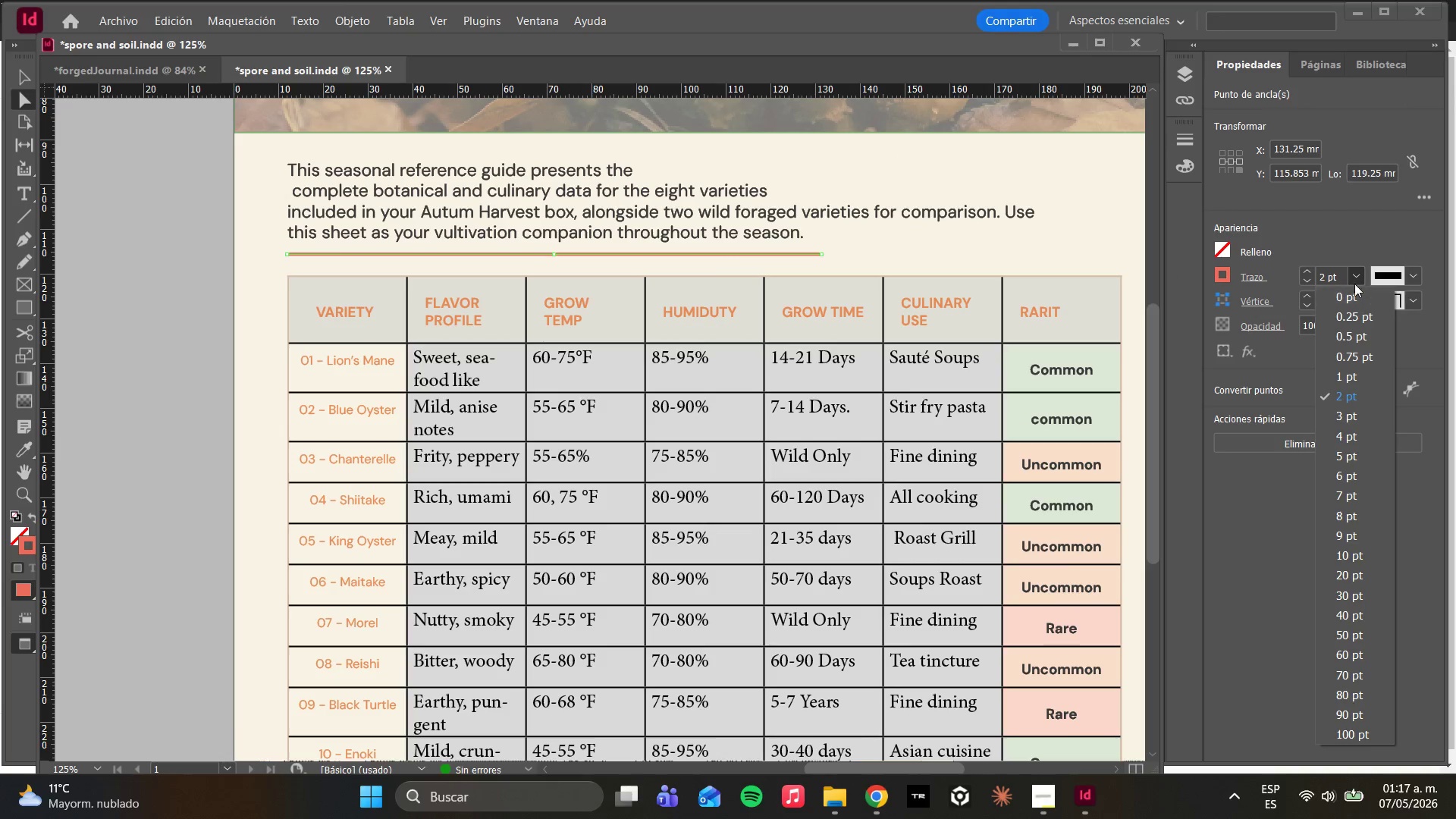 
double_click([1221, 274])
 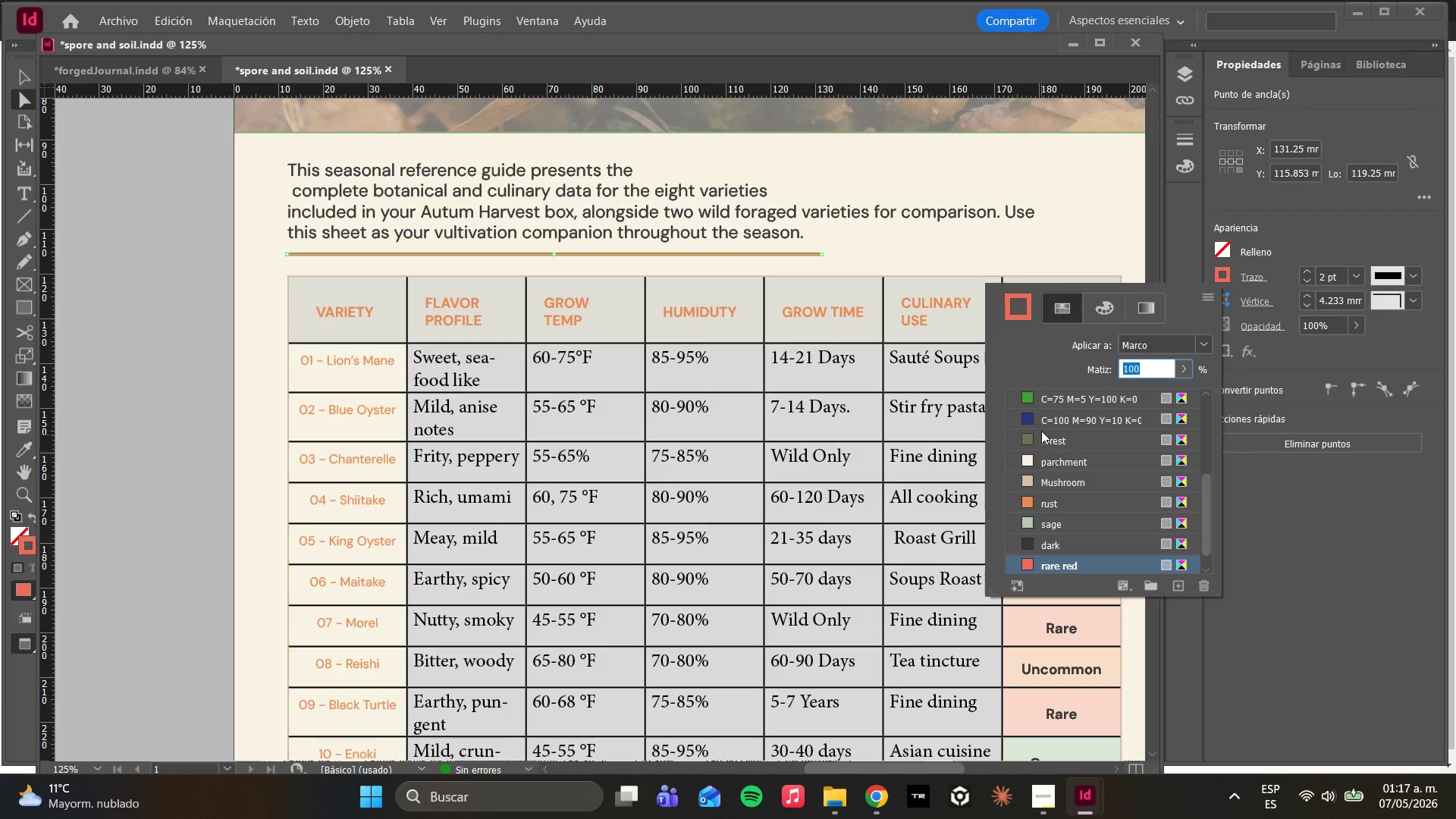 
left_click([1040, 438])
 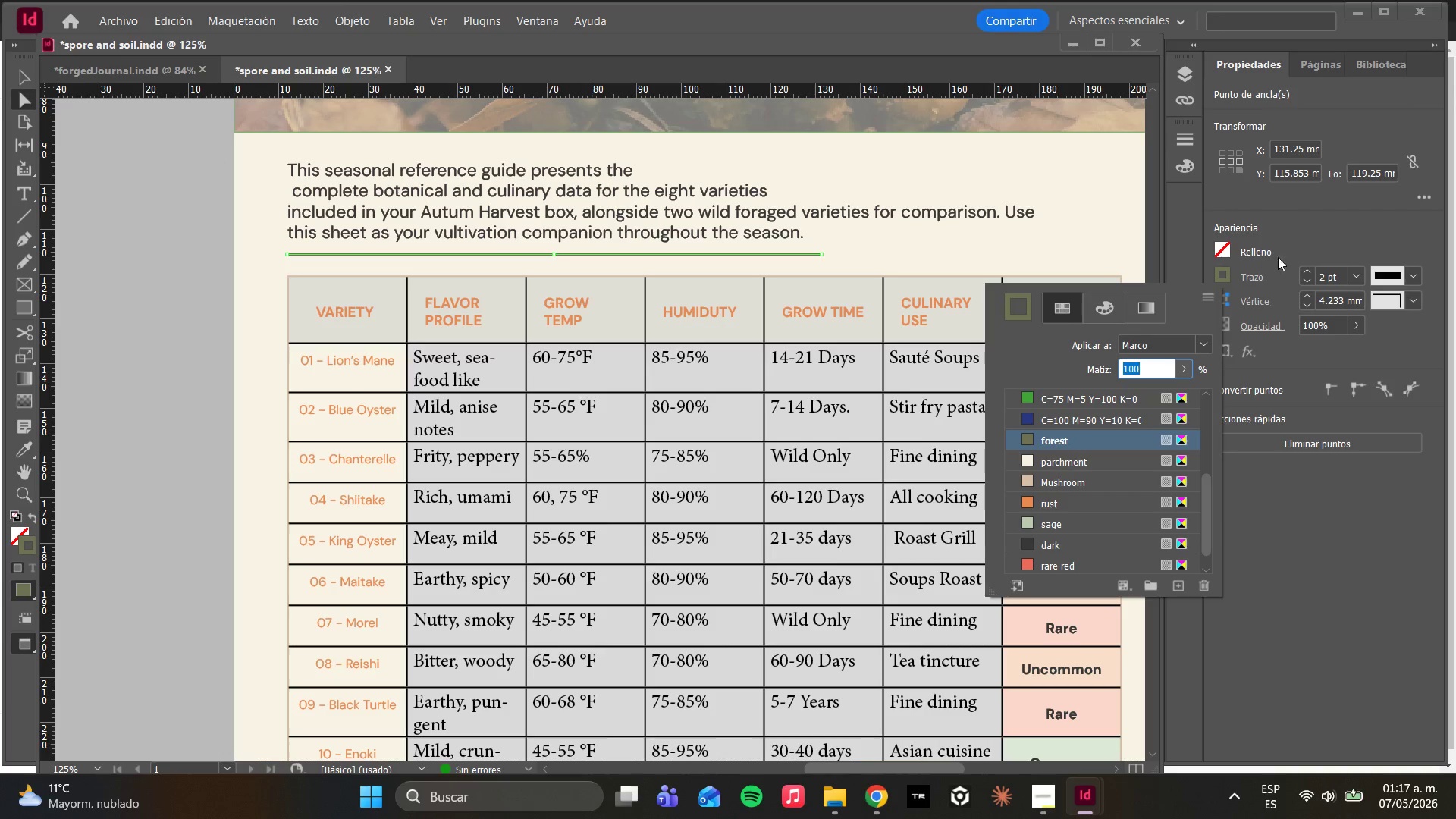 
left_click([1354, 271])
 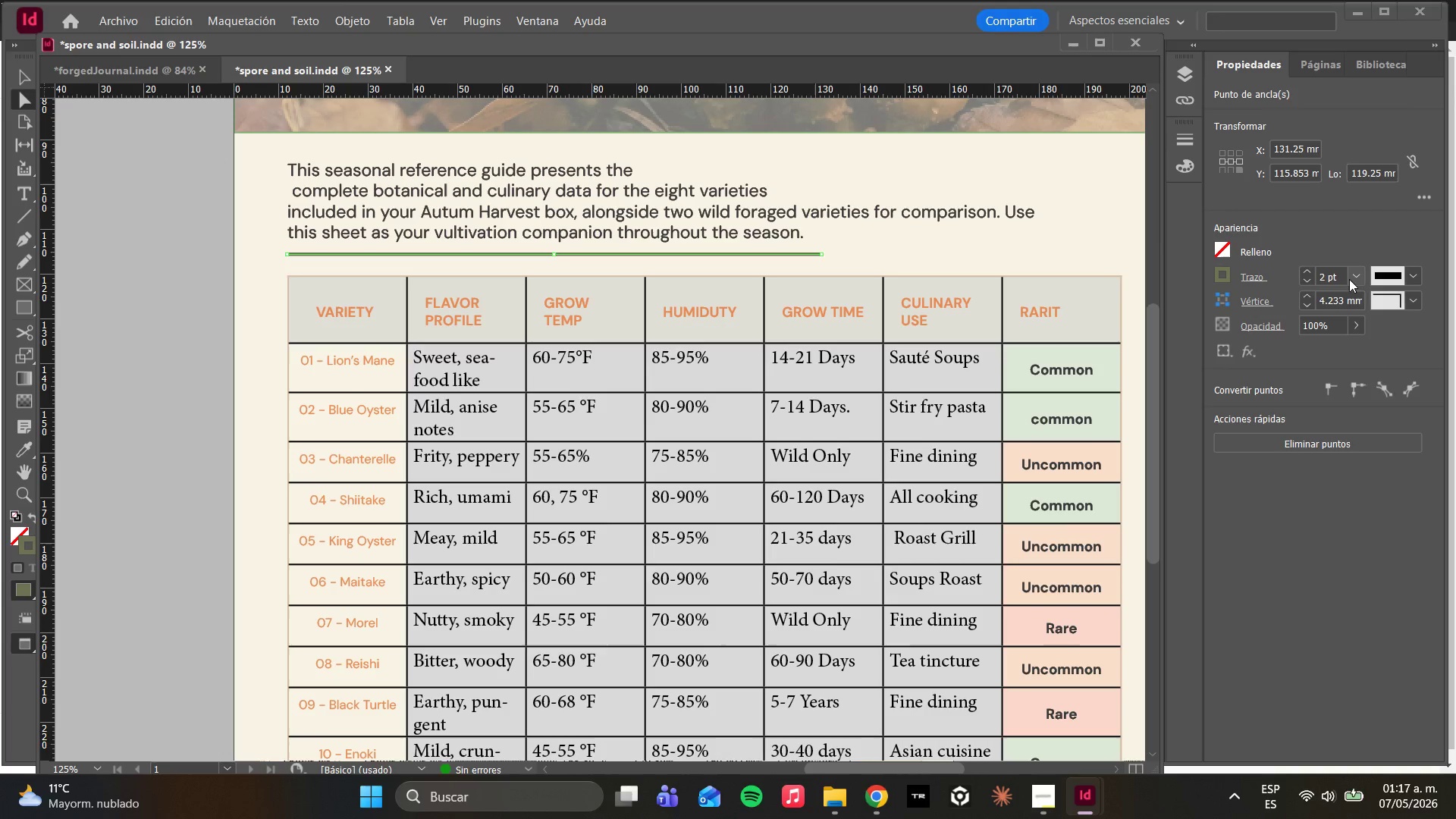 
left_click([1349, 276])
 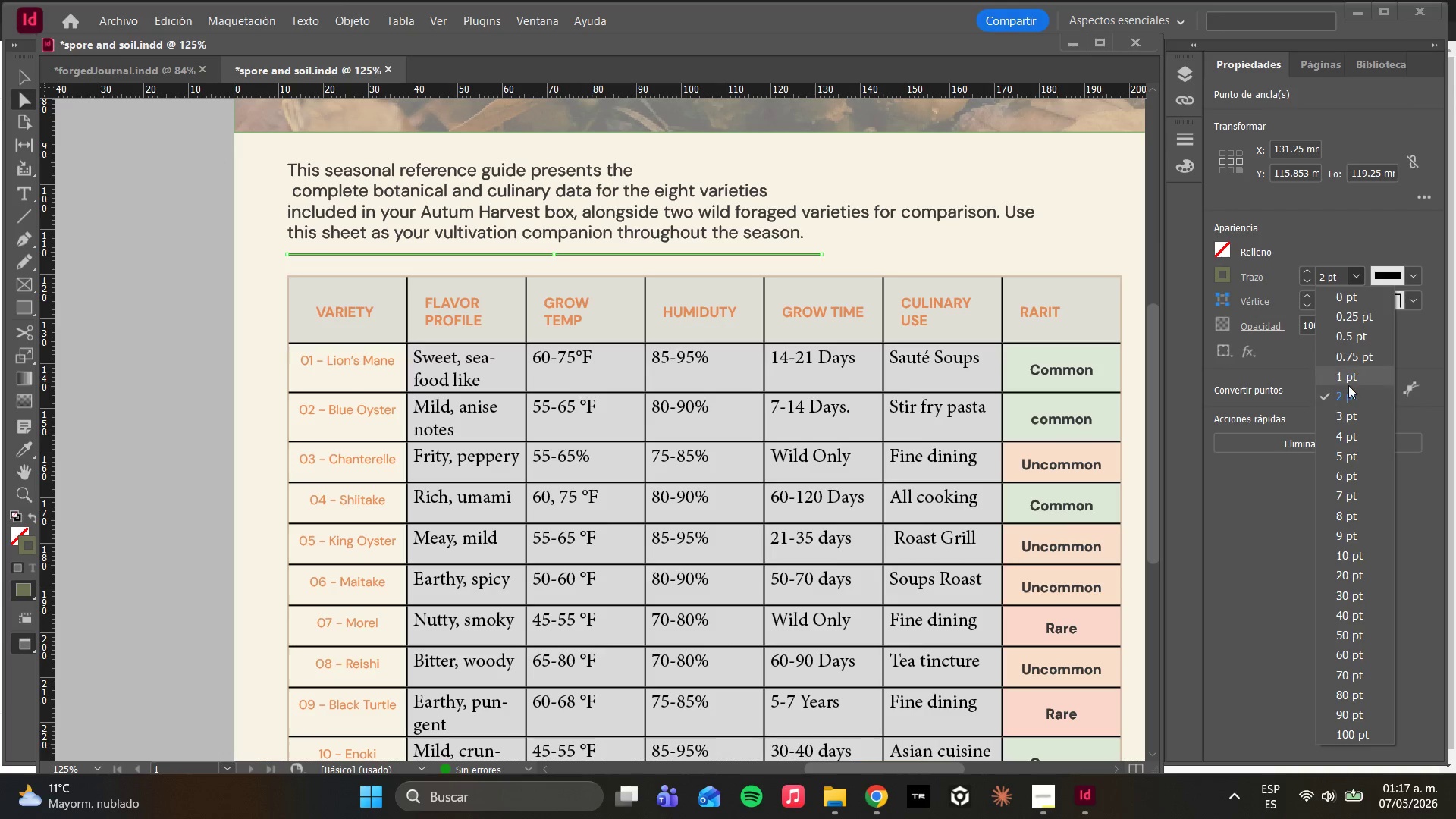 
left_click([1345, 373])
 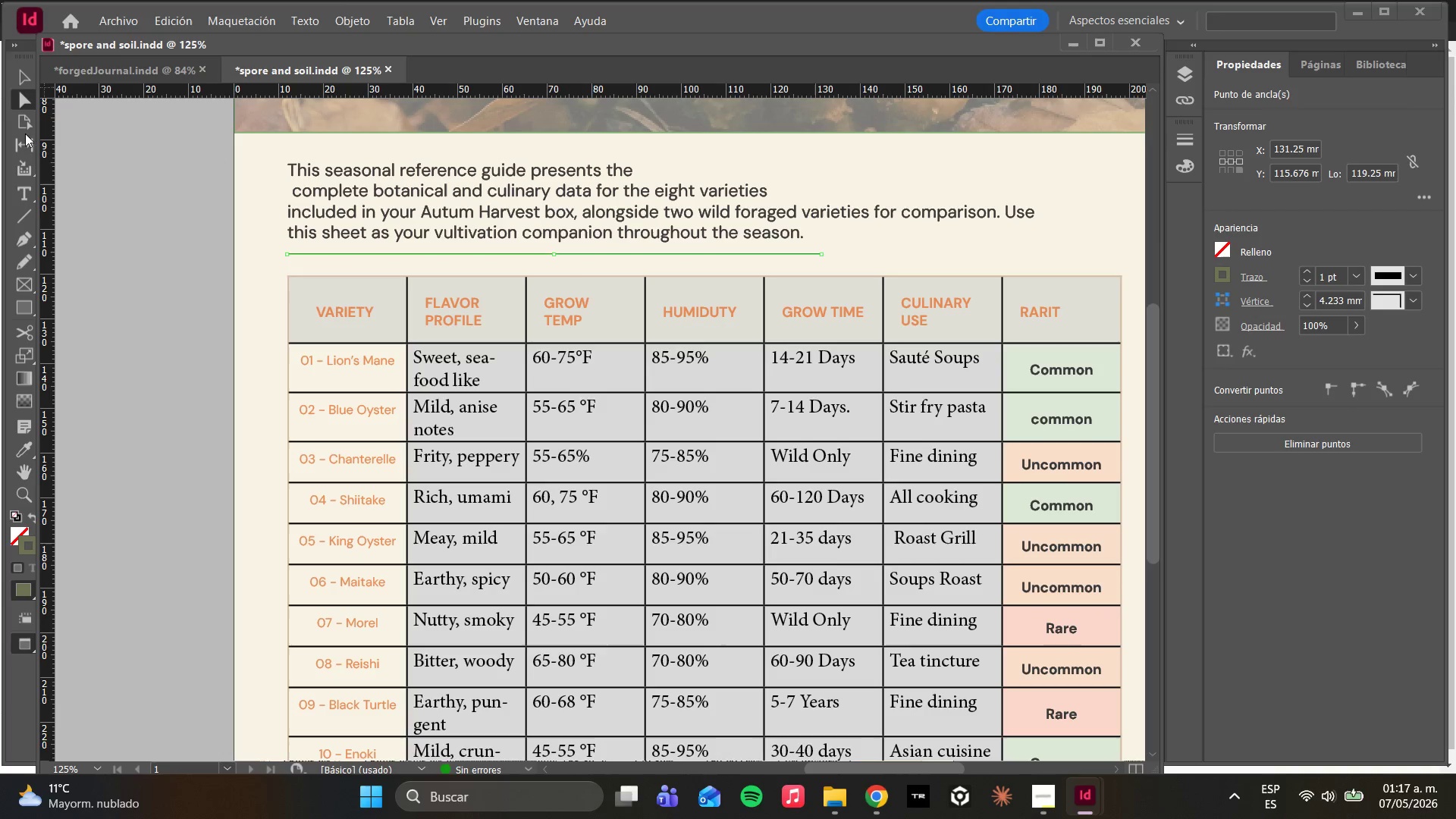 
left_click([278, 230])
 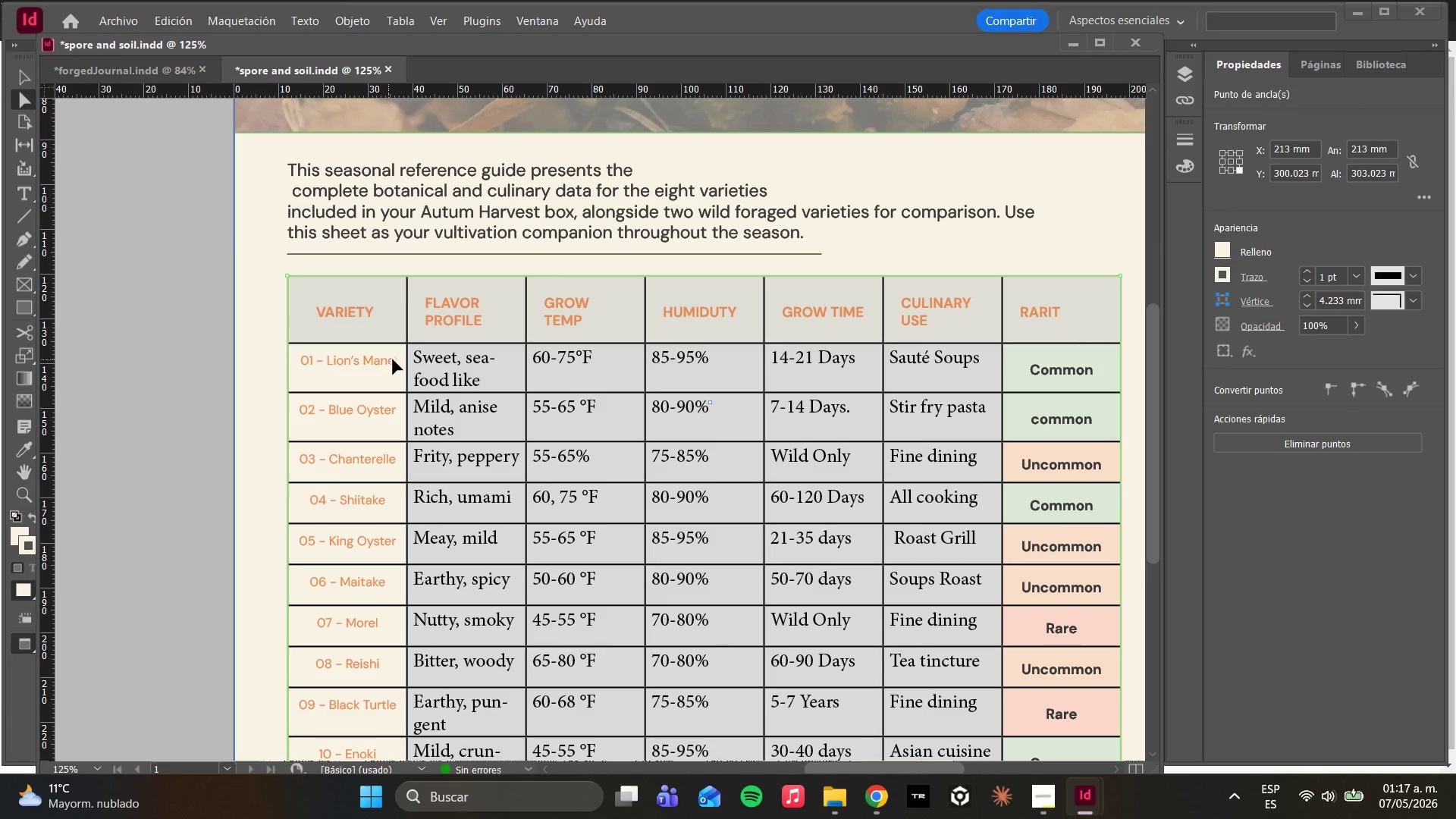 
hold_key(key=AltLeft, duration=0.86)
 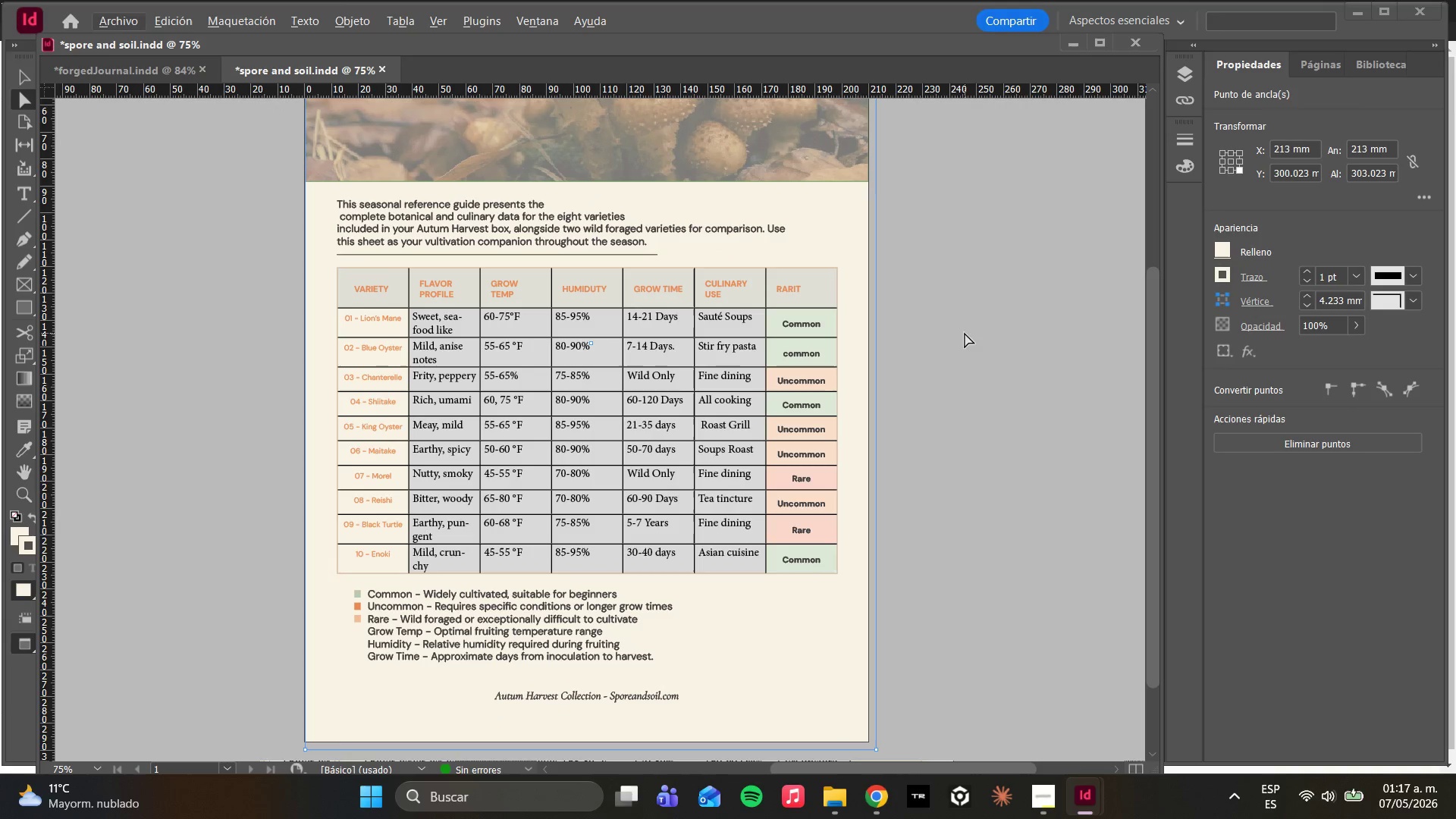 
scroll: coordinate [411, 337], scroll_direction: down, amount: 3.0
 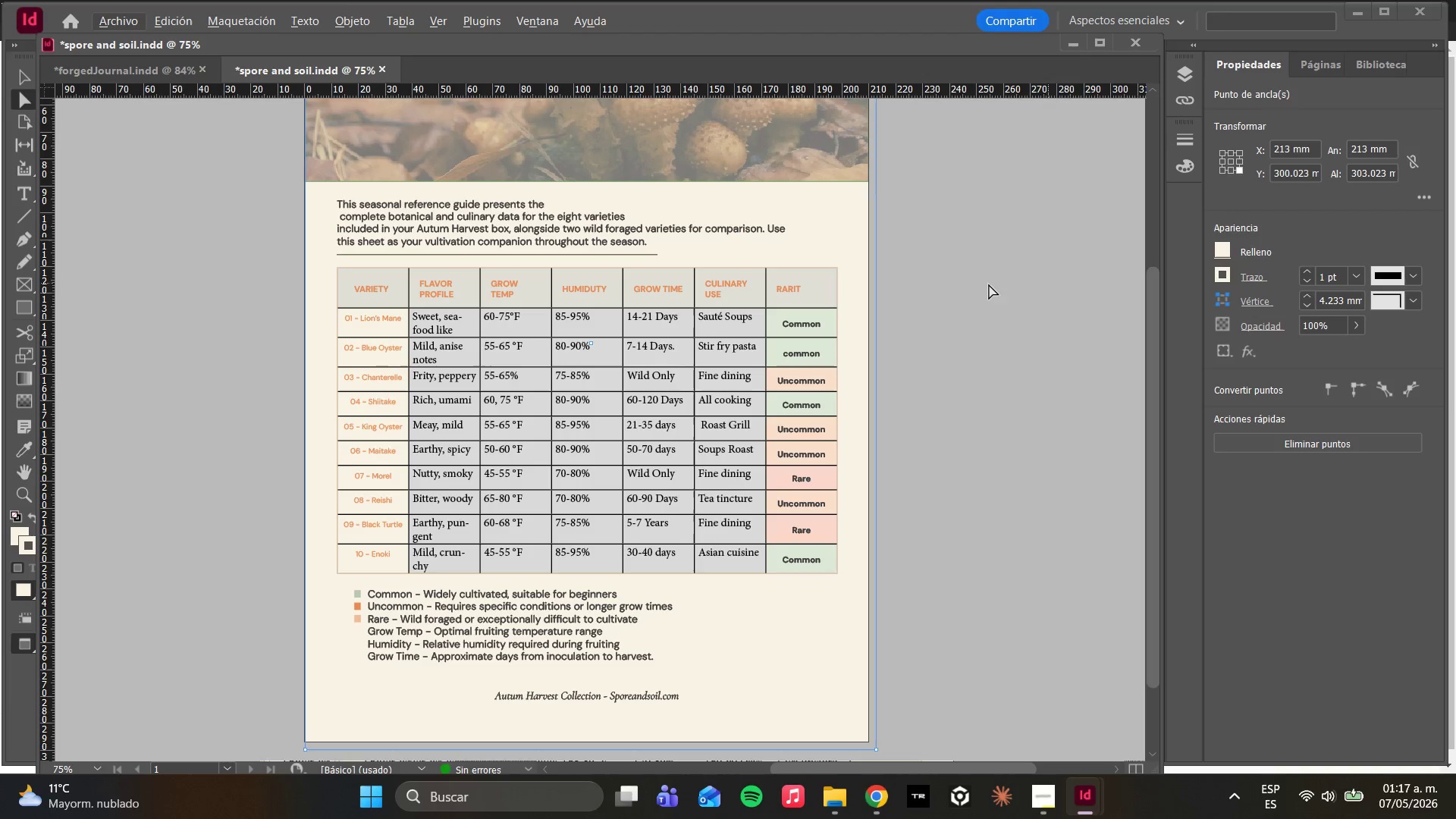 
wait(5.45)
 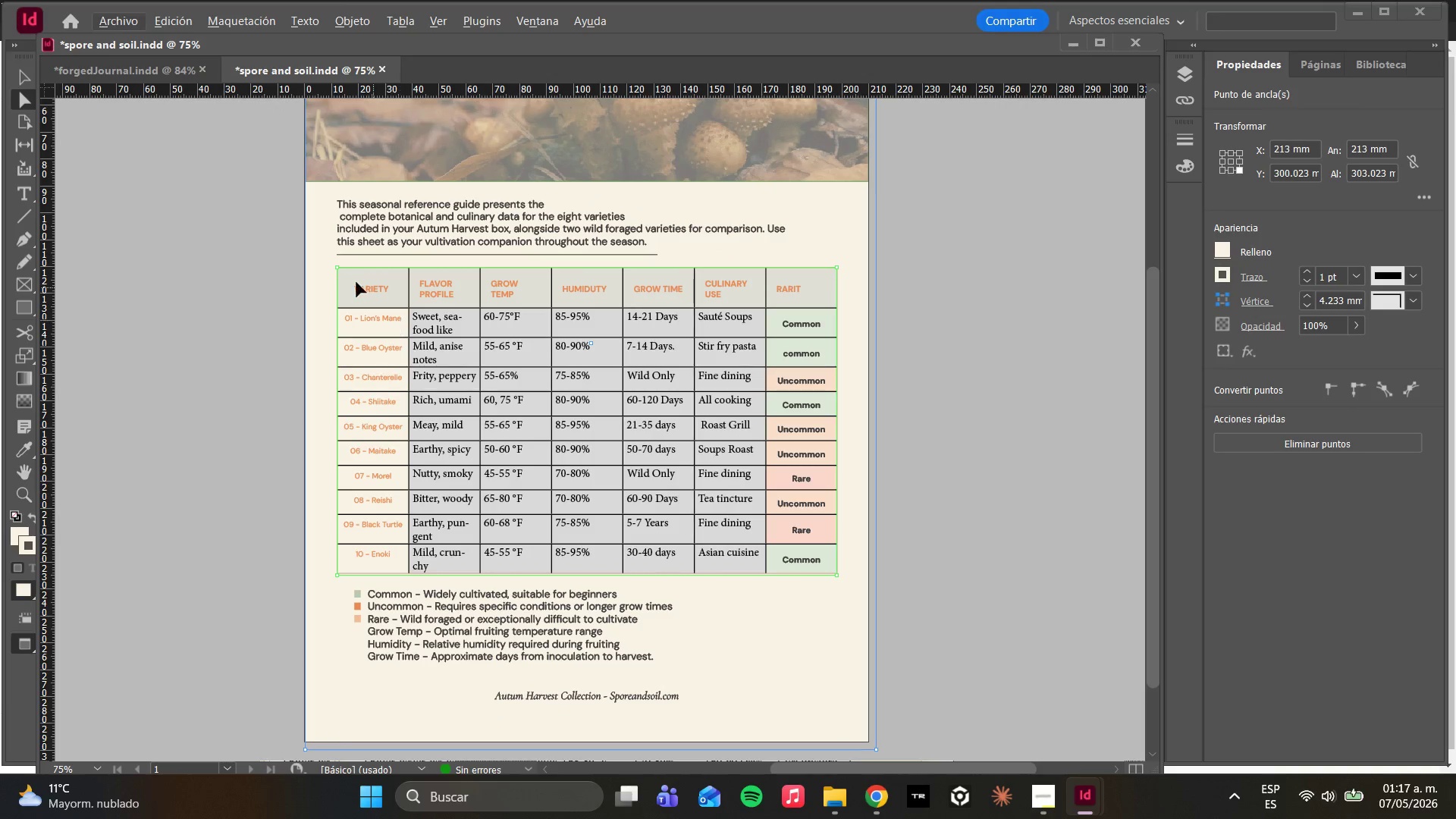 
hold_key(key=AltLeft, duration=0.7)
scroll: coordinate [534, 232], scroll_direction: up, amount: 1.0
 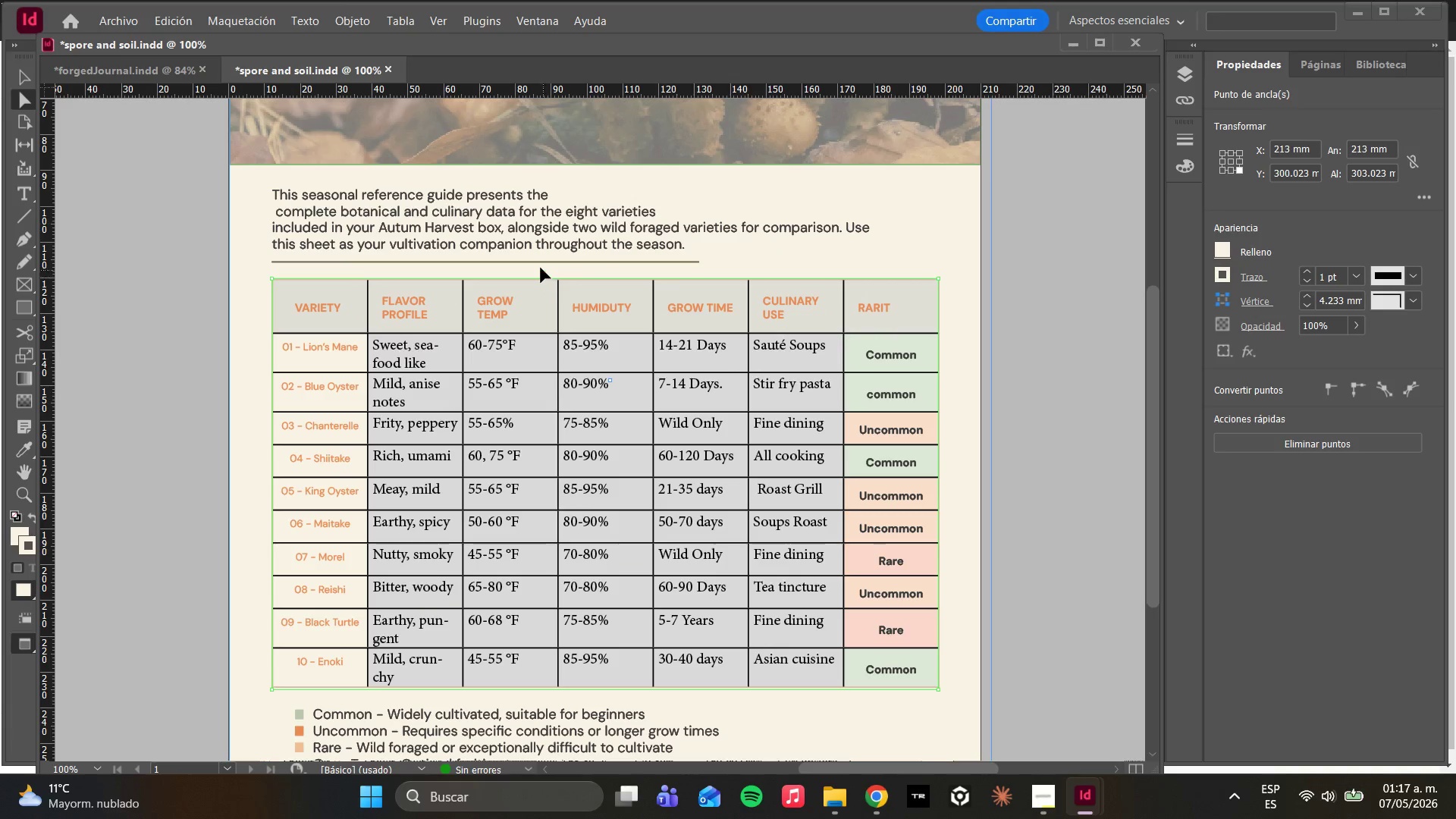 
left_click([540, 265])
 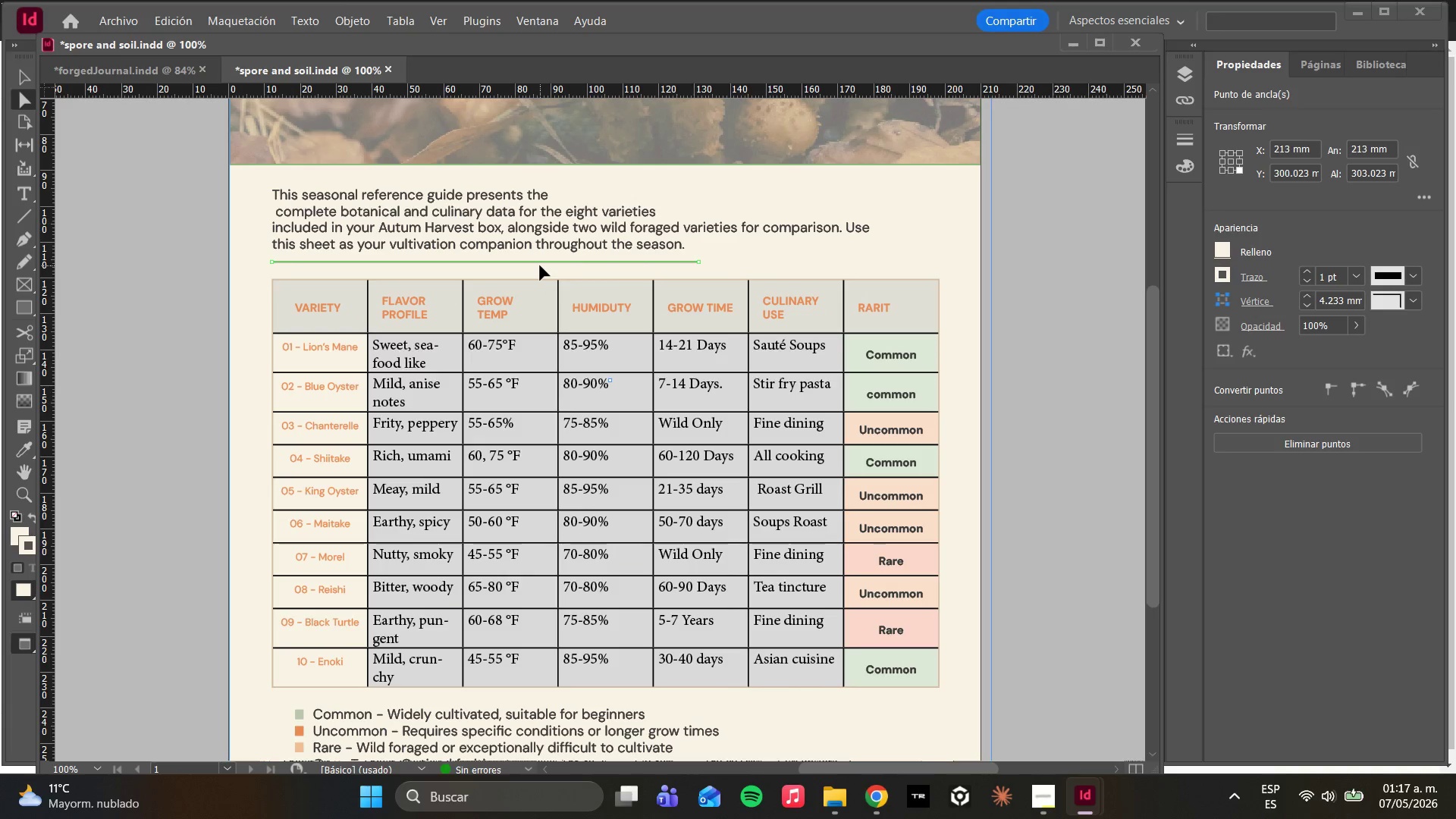 
double_click([540, 265])
 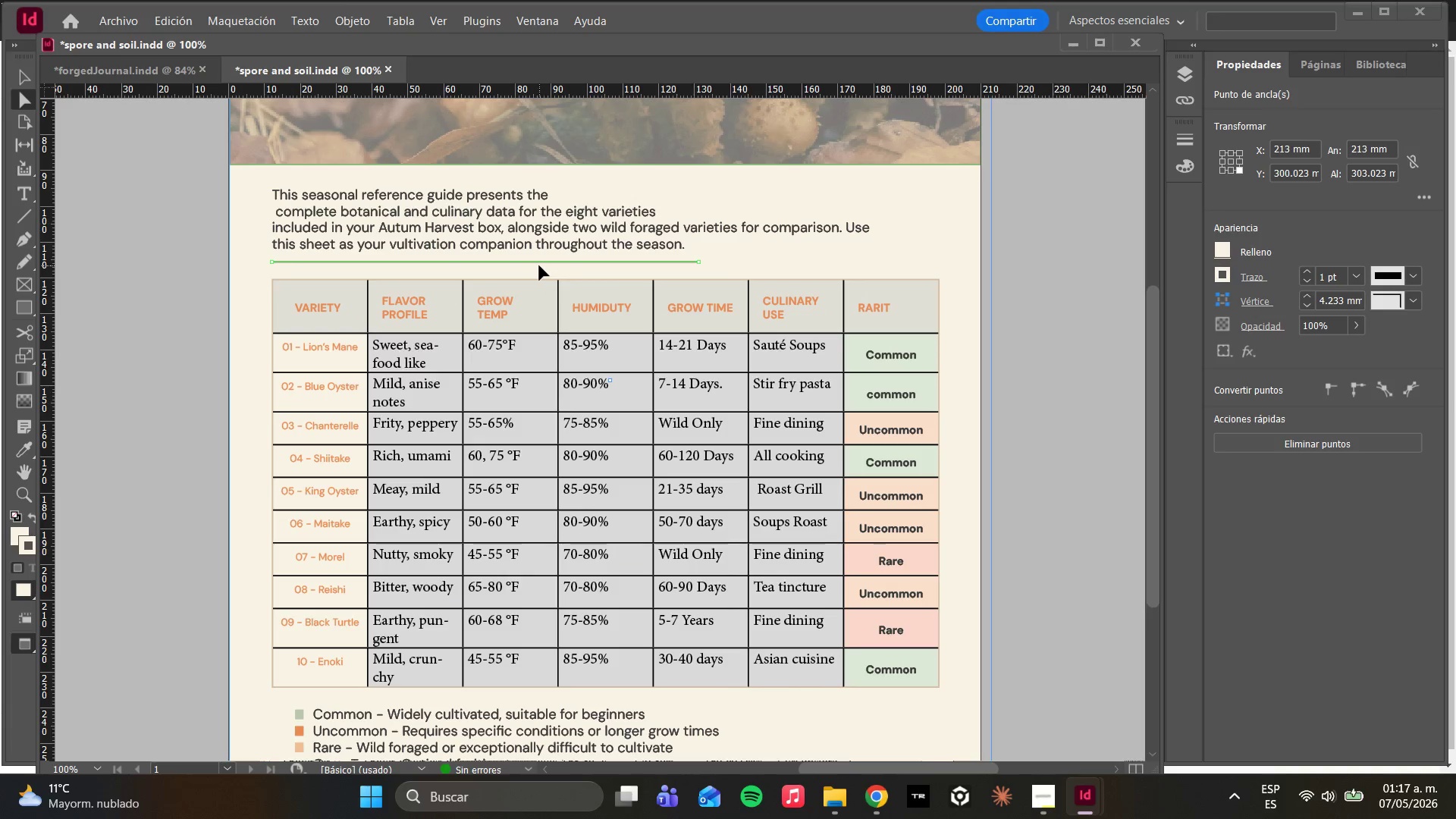 
double_click([532, 259])
 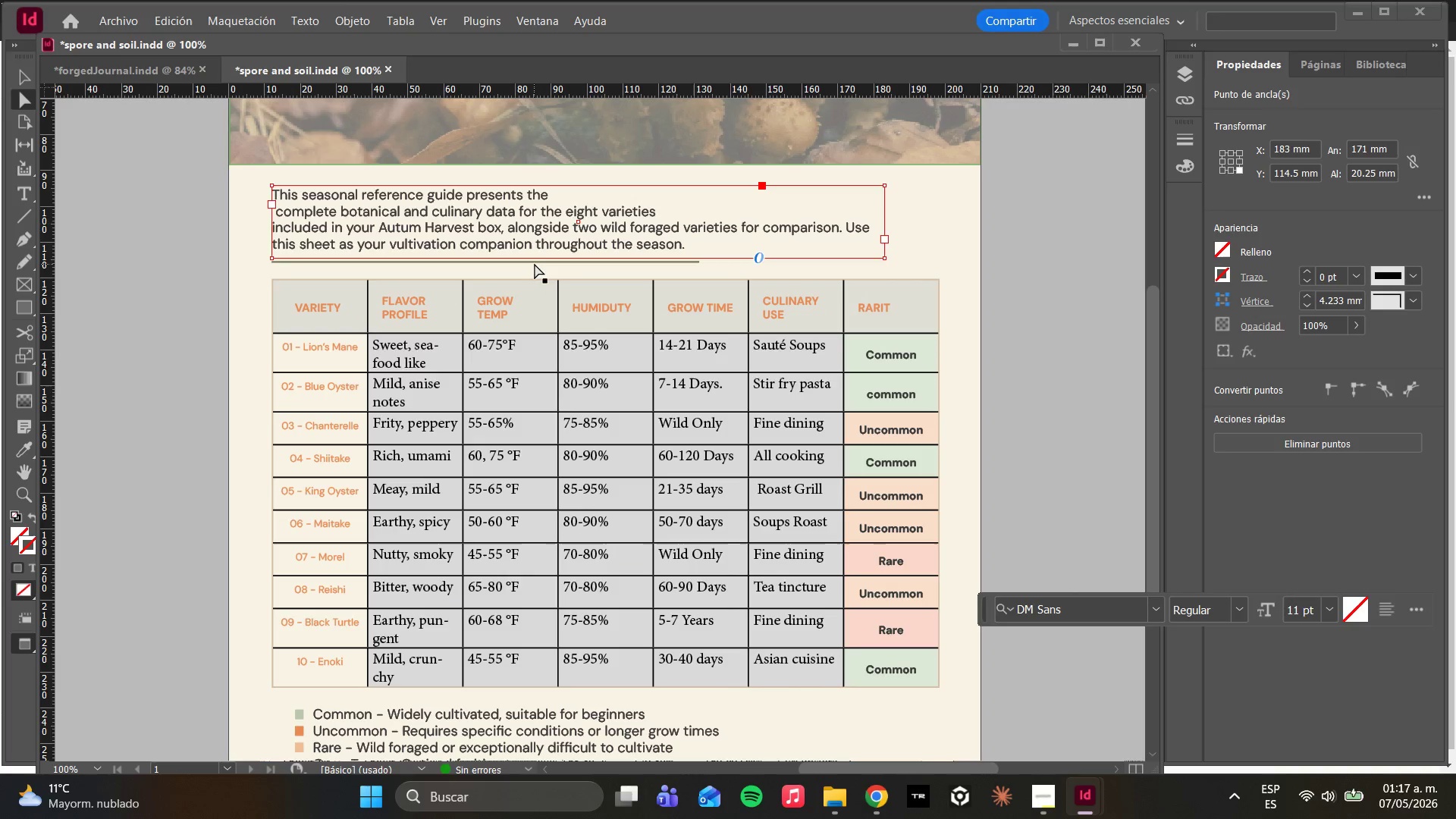 
double_click([535, 264])
 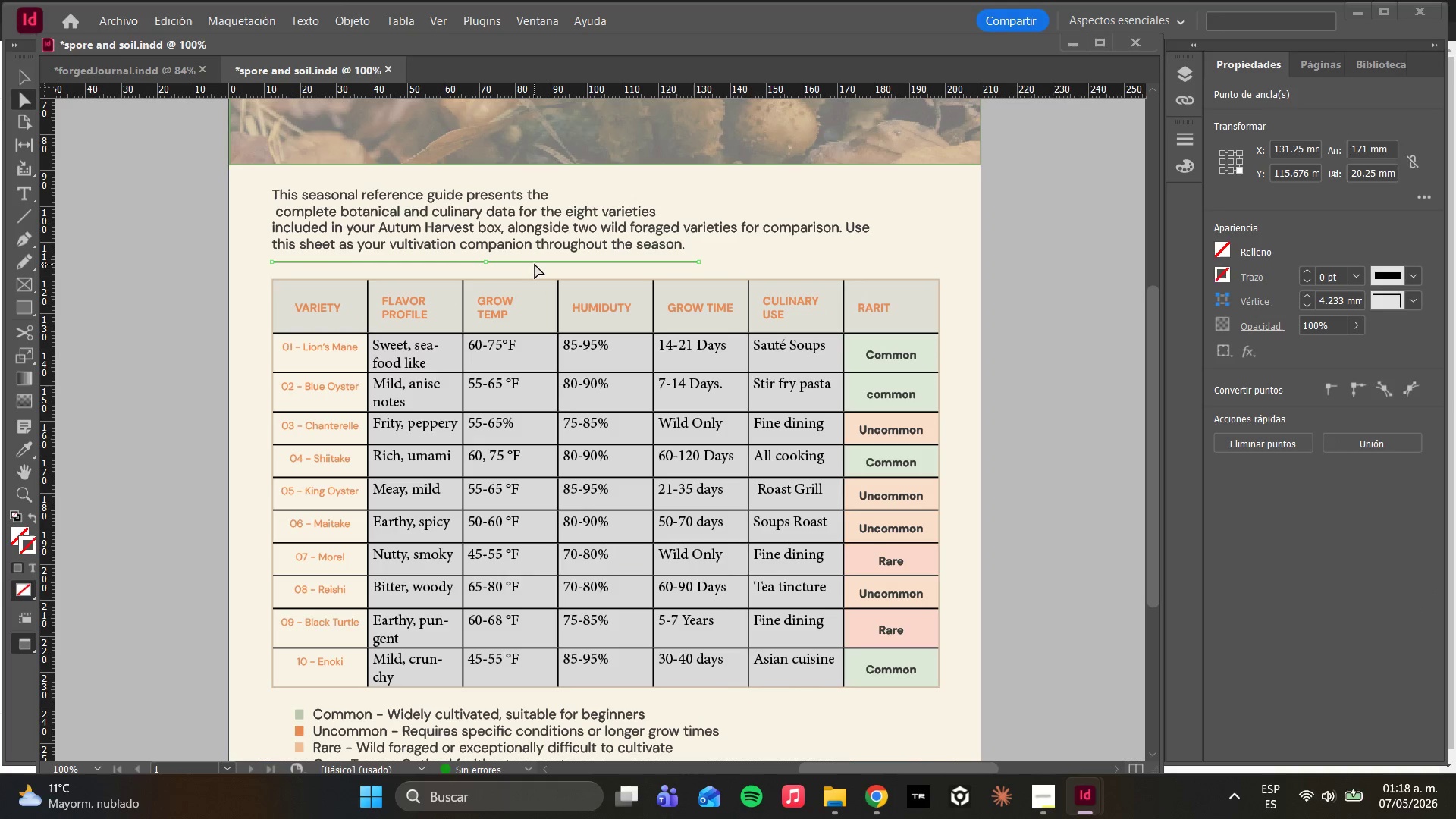 
triple_click([535, 264])
 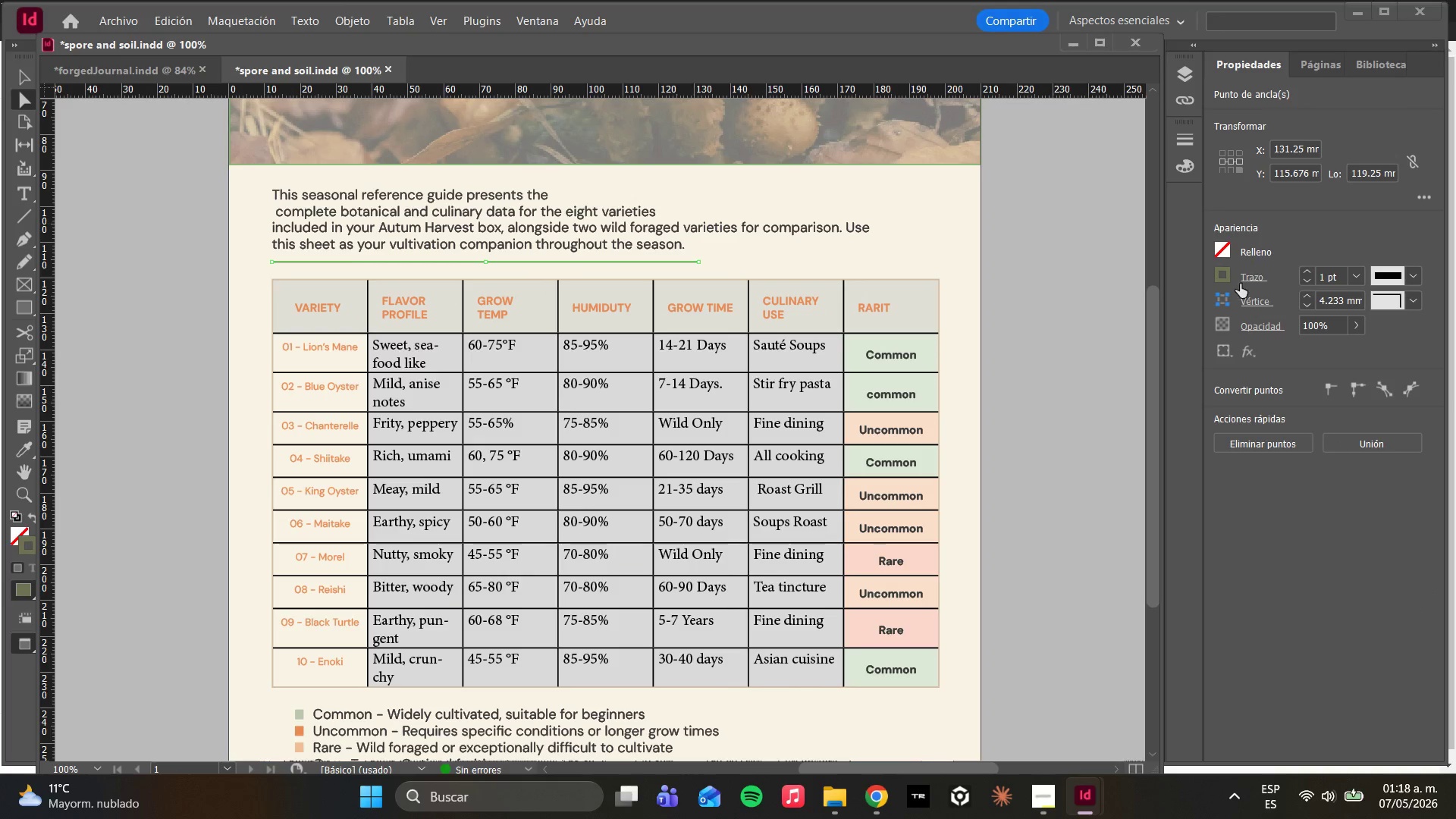 
left_click([1226, 278])
 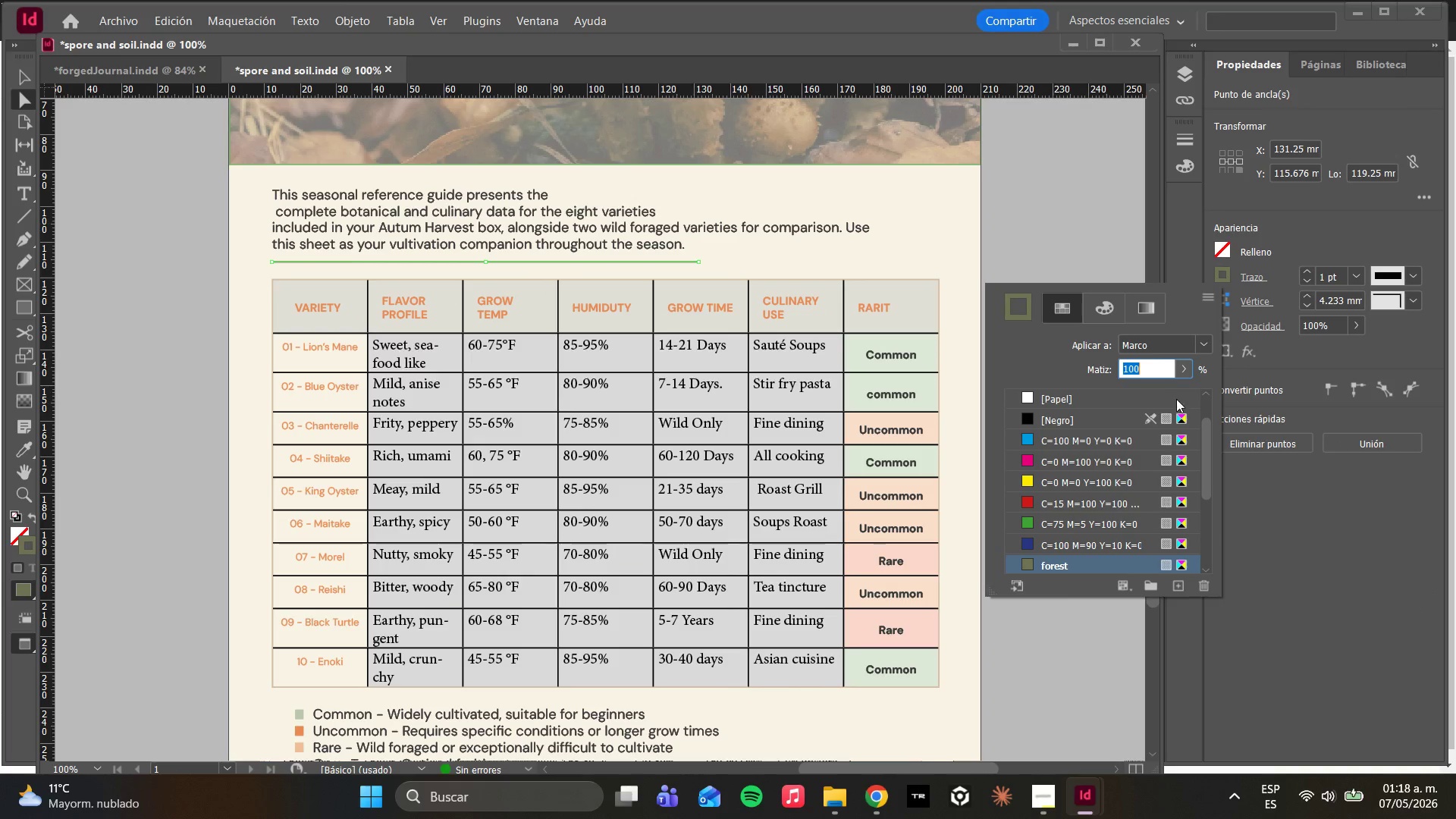 
scroll: coordinate [1079, 528], scroll_direction: down, amount: 8.0
 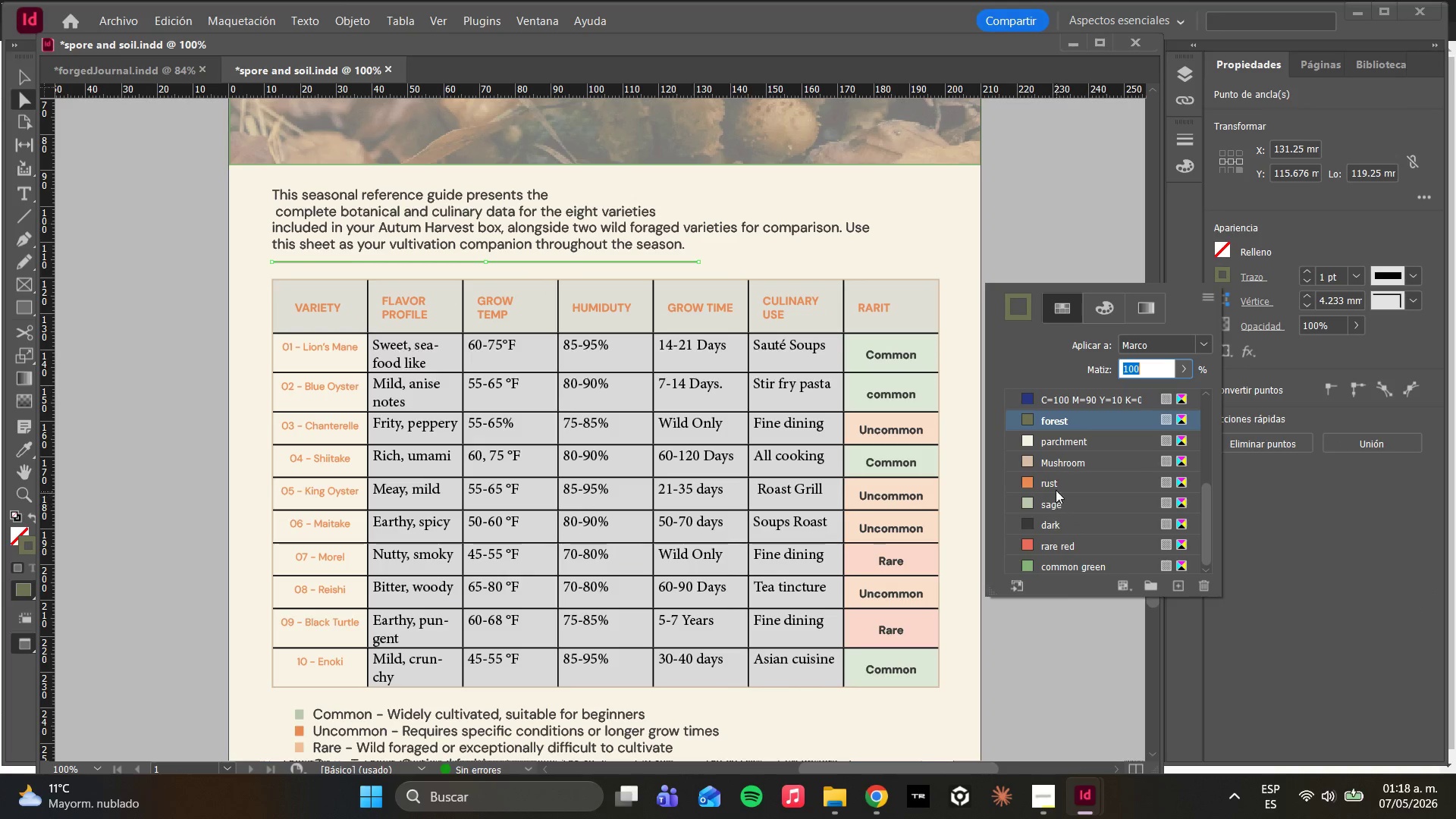 
left_click([1053, 485])
 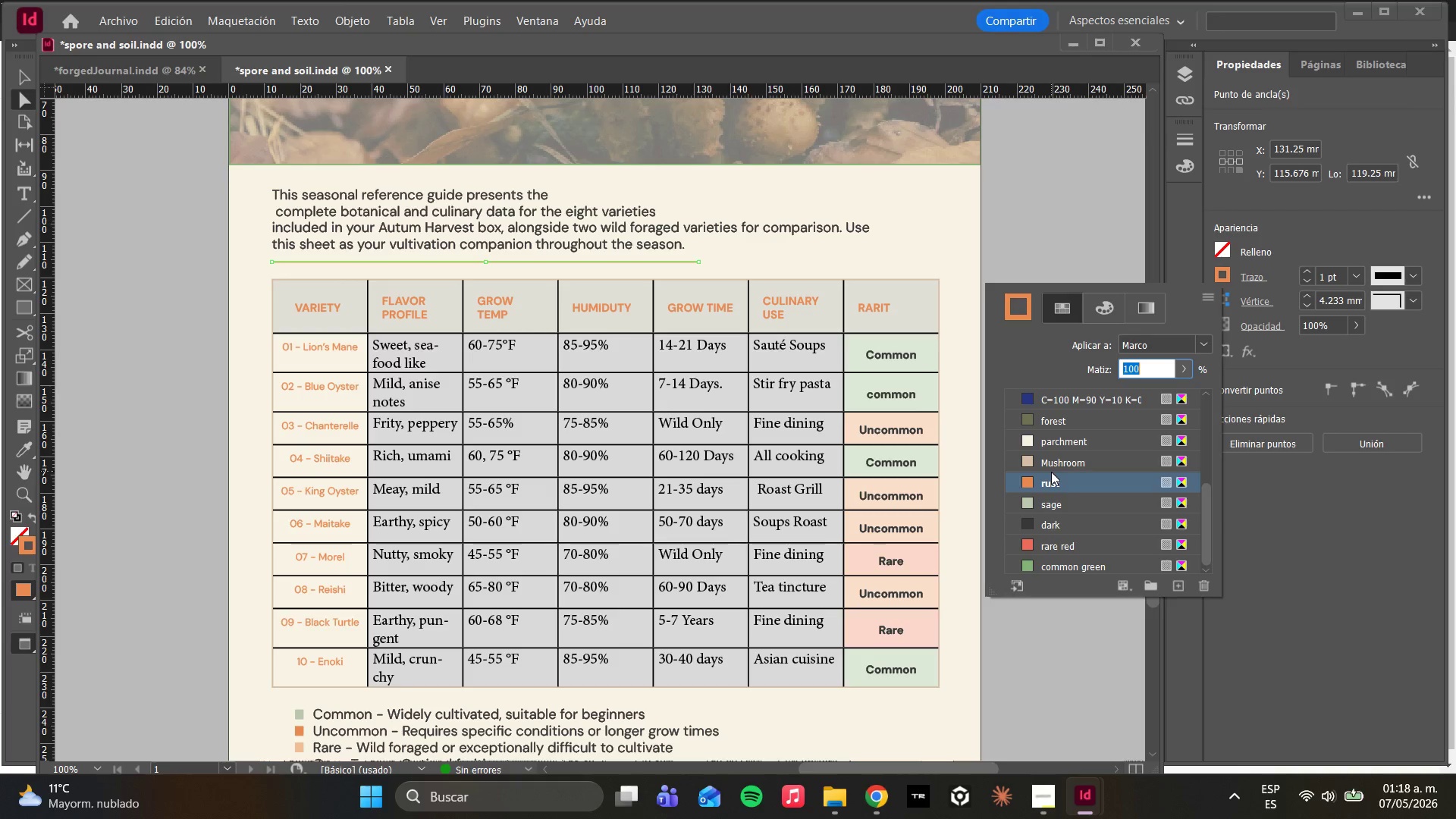 
wait(22.97)
 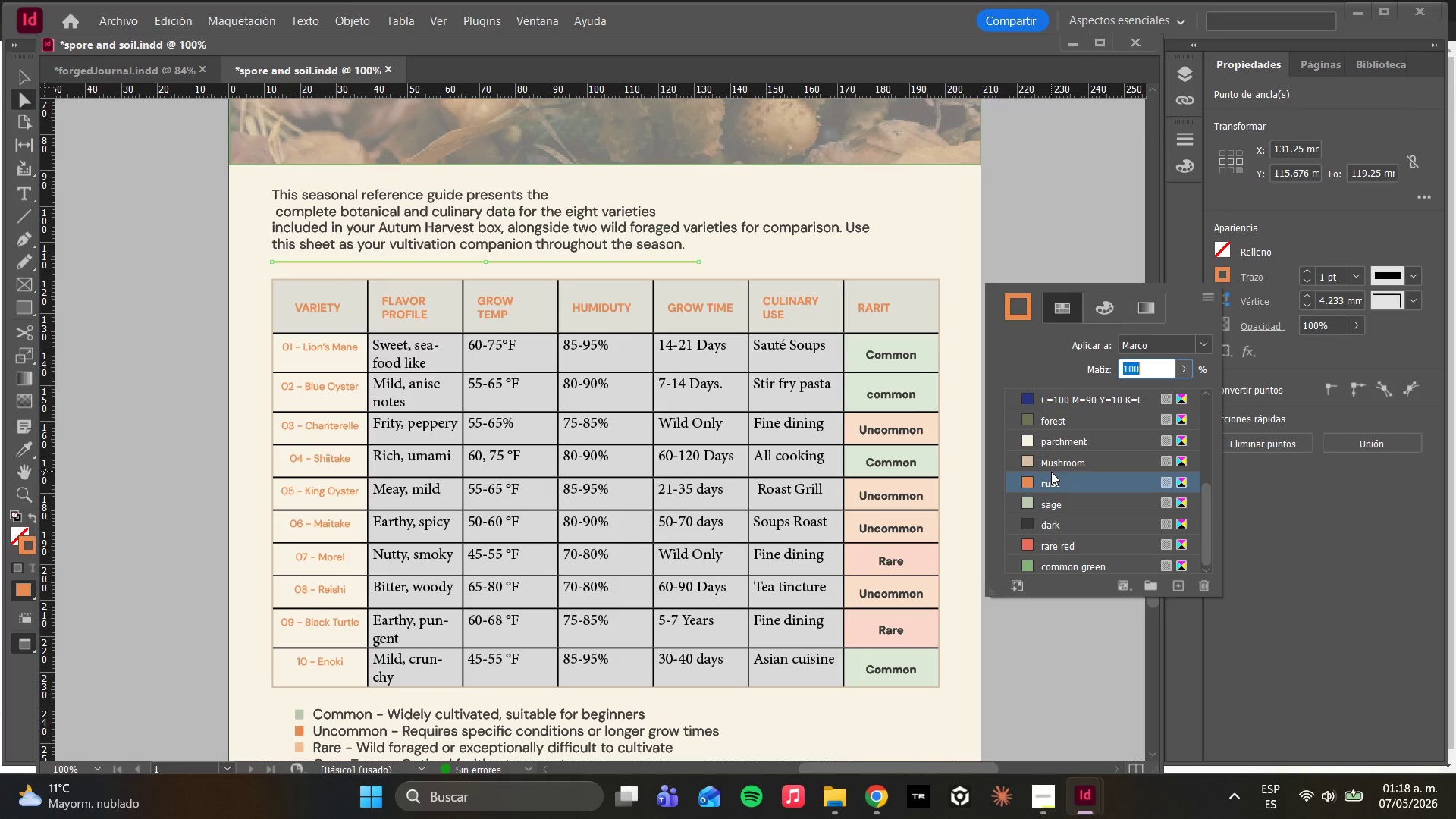 
left_click([1053, 489])
 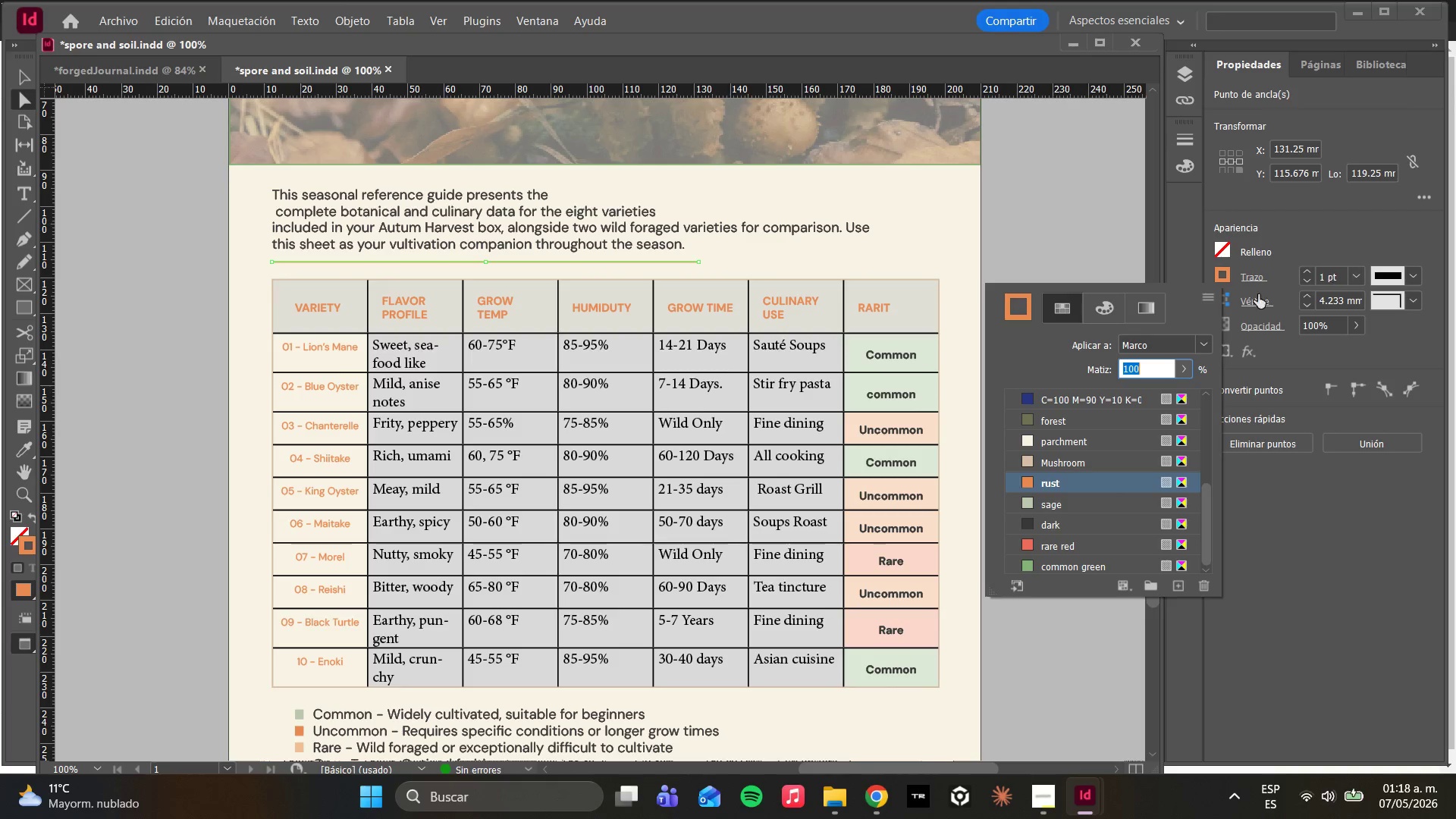 
left_click([1323, 226])
 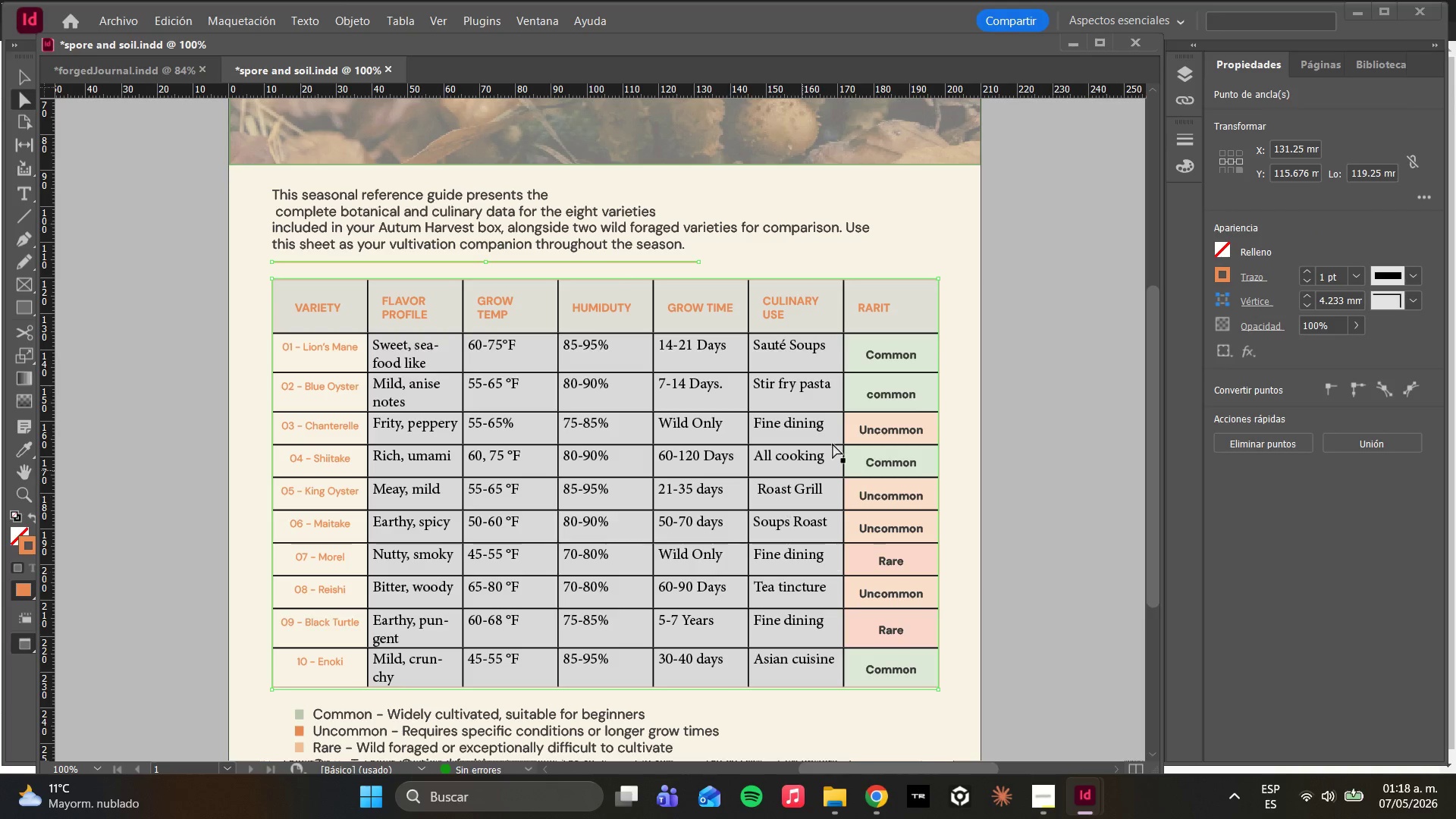 
left_click([965, 321])
 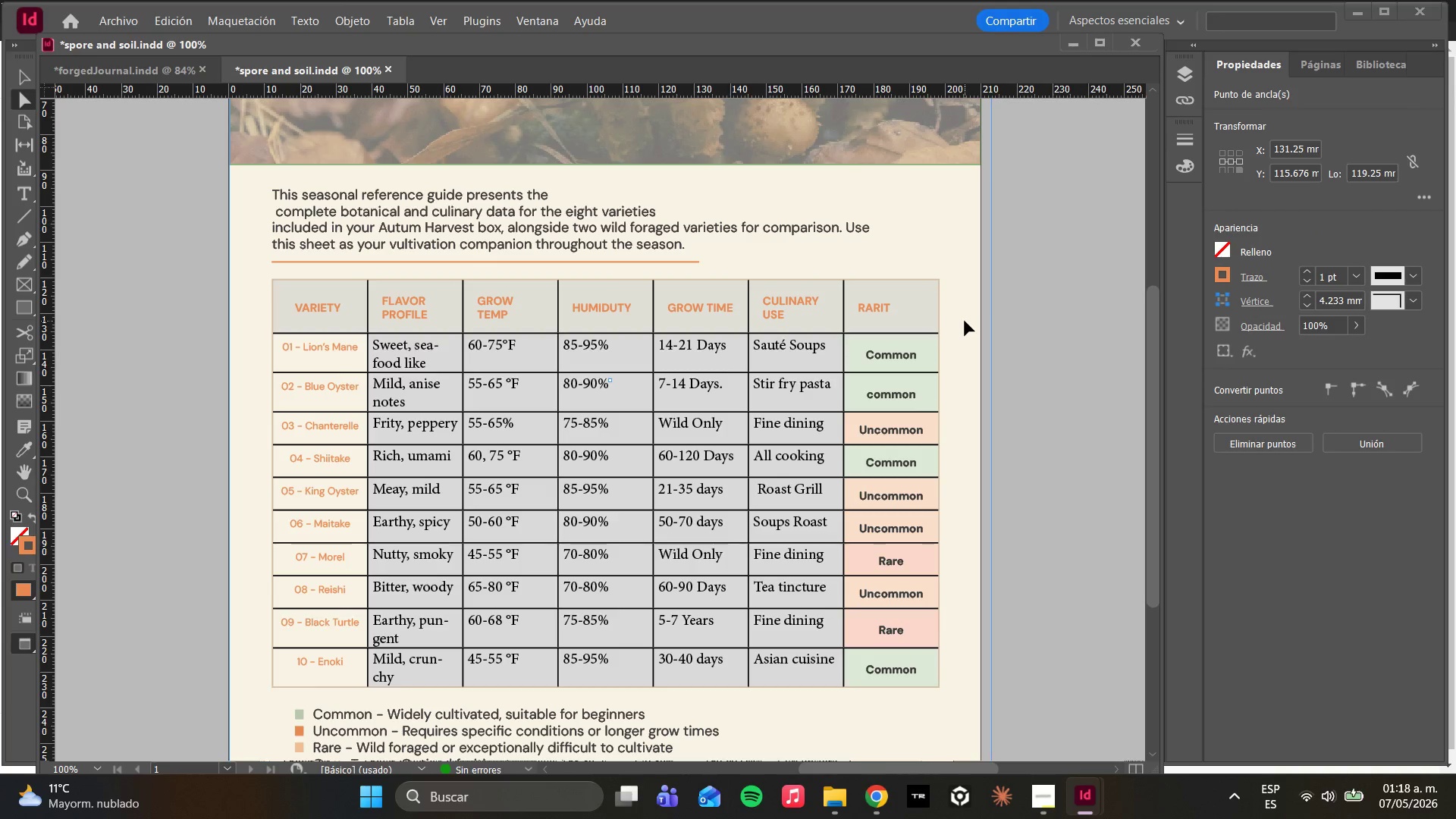 
type(ww)
 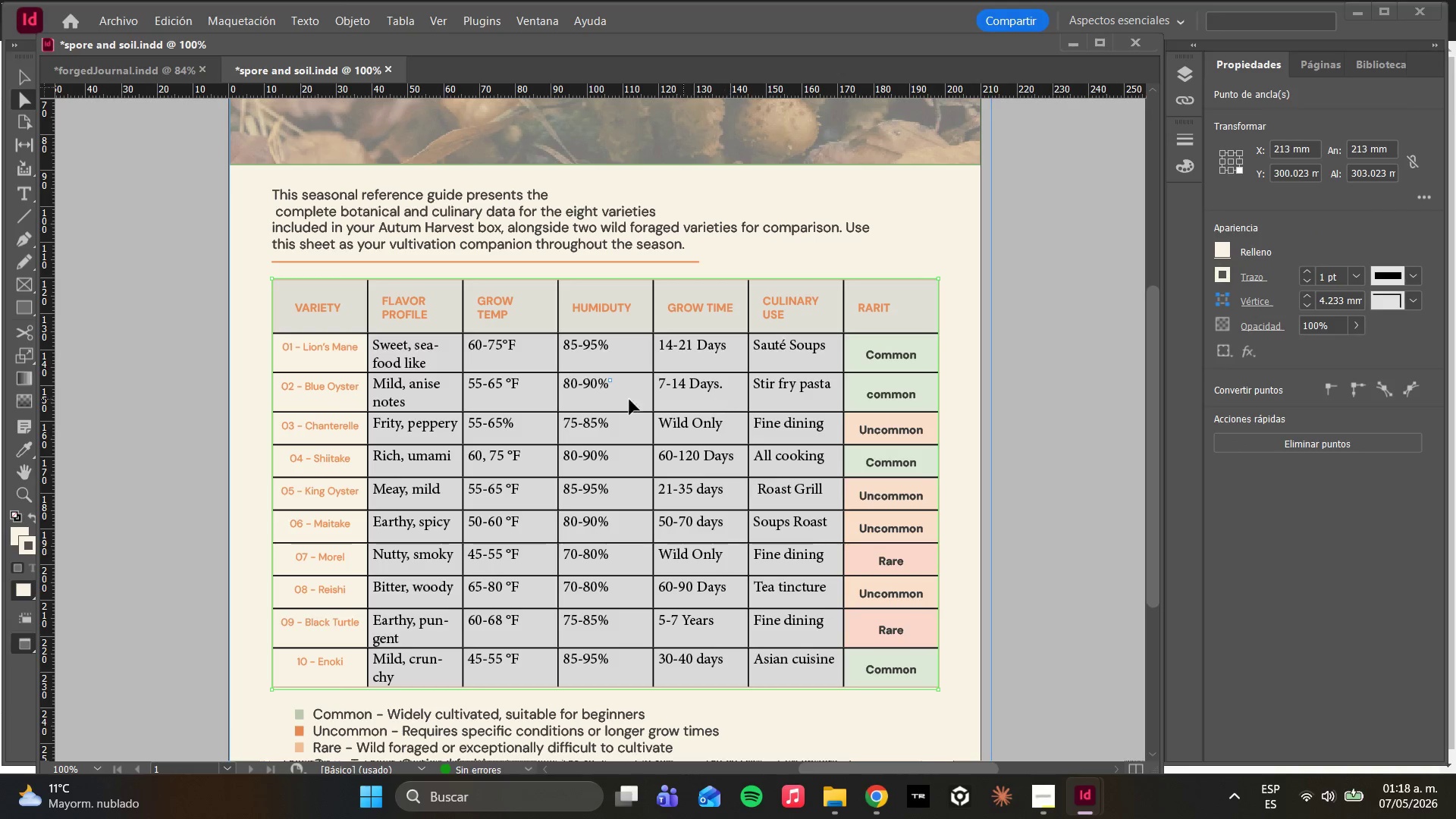 
left_click([322, 396])
 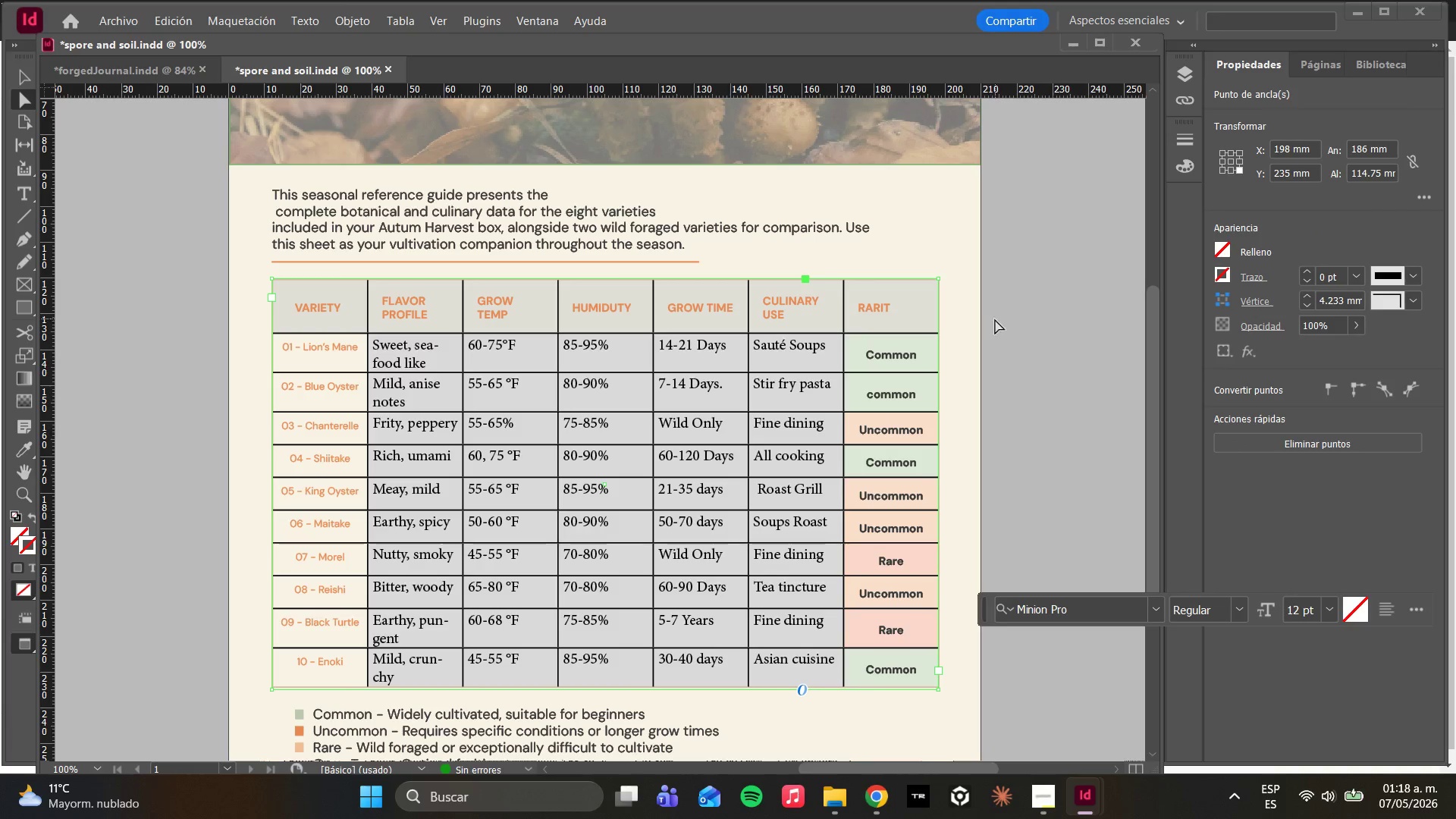 
left_click([984, 322])
 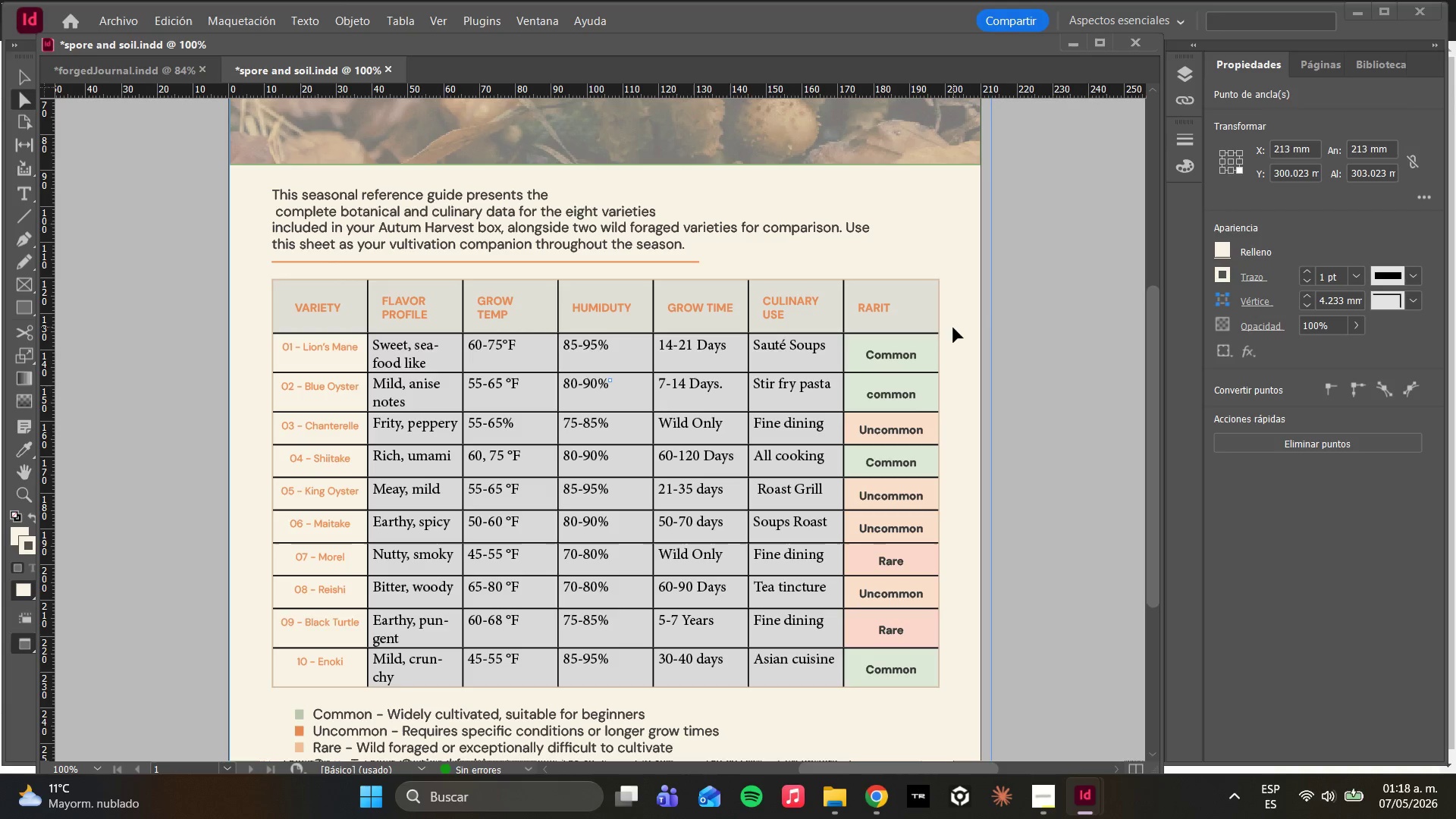 
hold_key(key=AltLeft, duration=0.33)
scroll: coordinate [953, 327], scroll_direction: down, amount: 2.0
 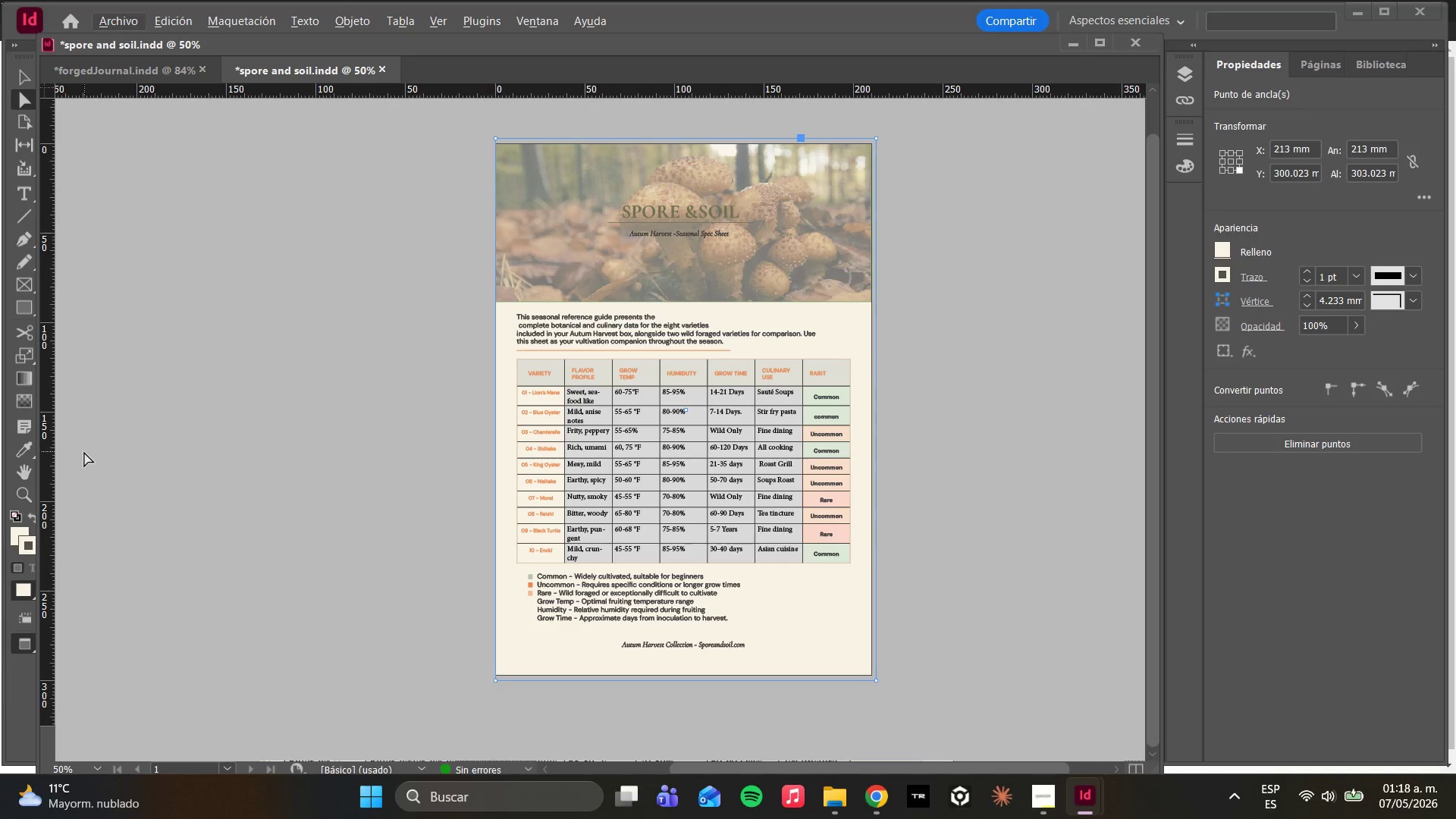 
hold_key(key=AltLeft, duration=0.38)
scroll: coordinate [573, 337], scroll_direction: up, amount: 2.0
 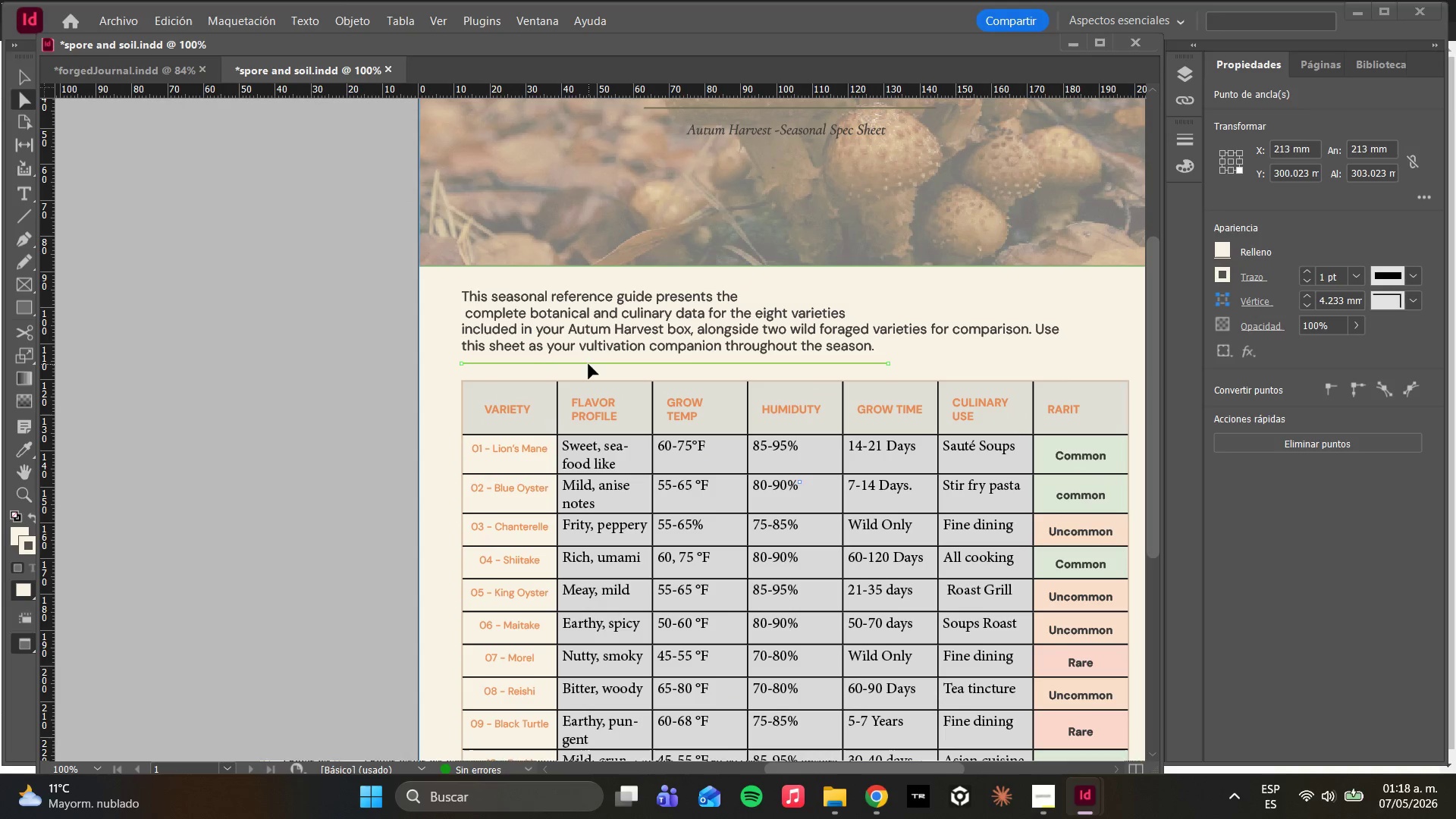 
left_click([588, 366])
 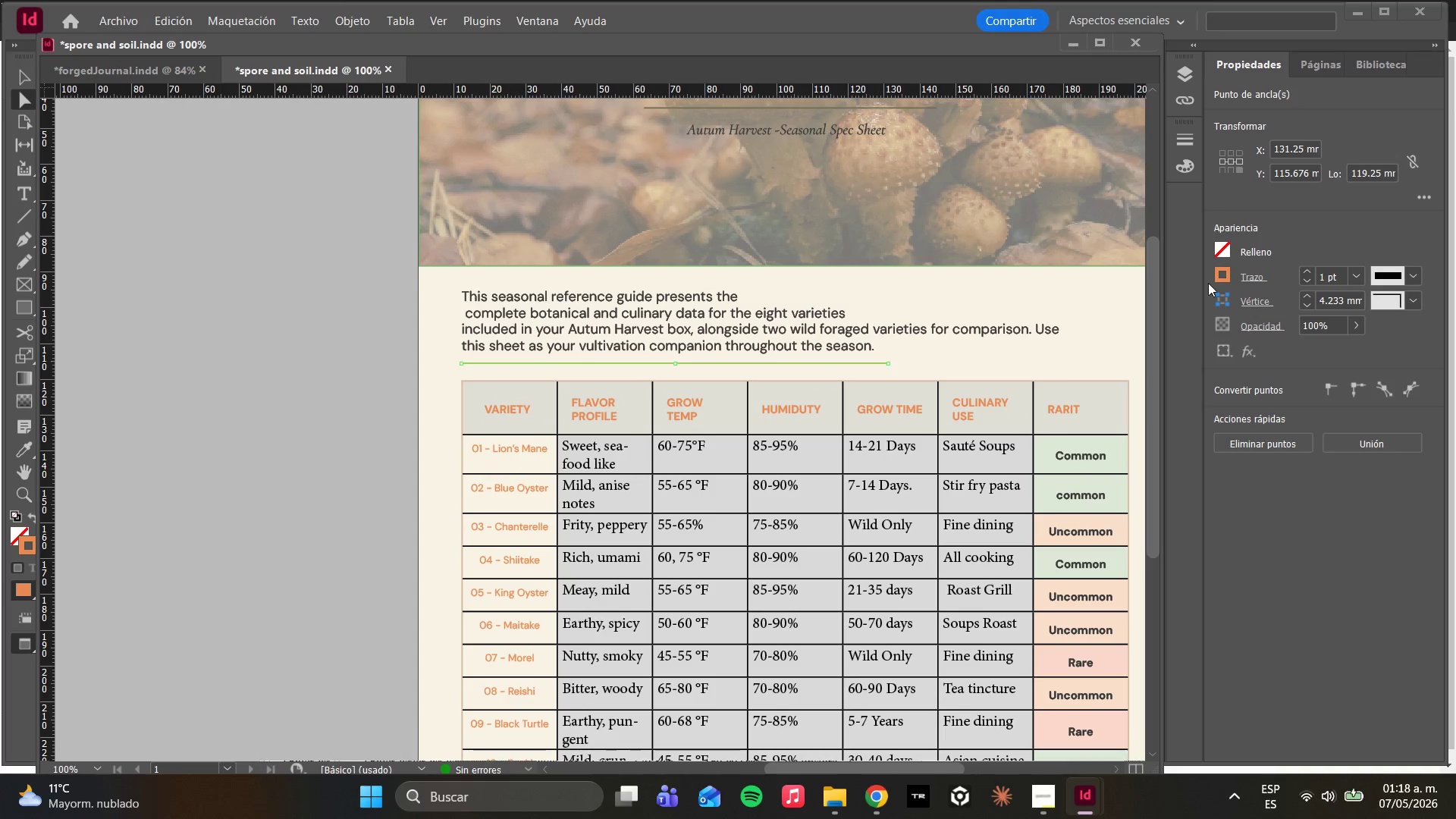 
left_click([1221, 275])
 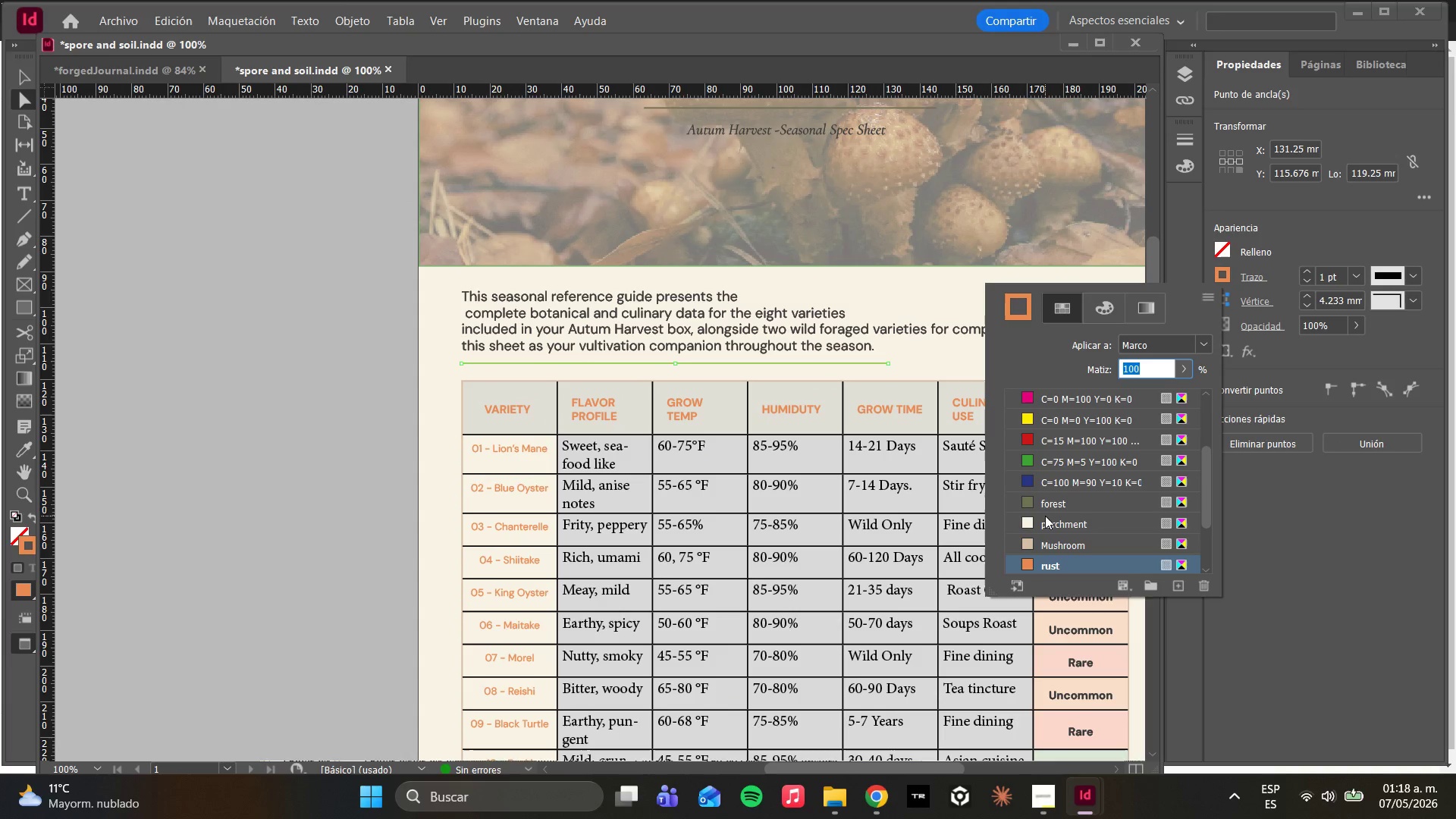 
left_click([1045, 505])
 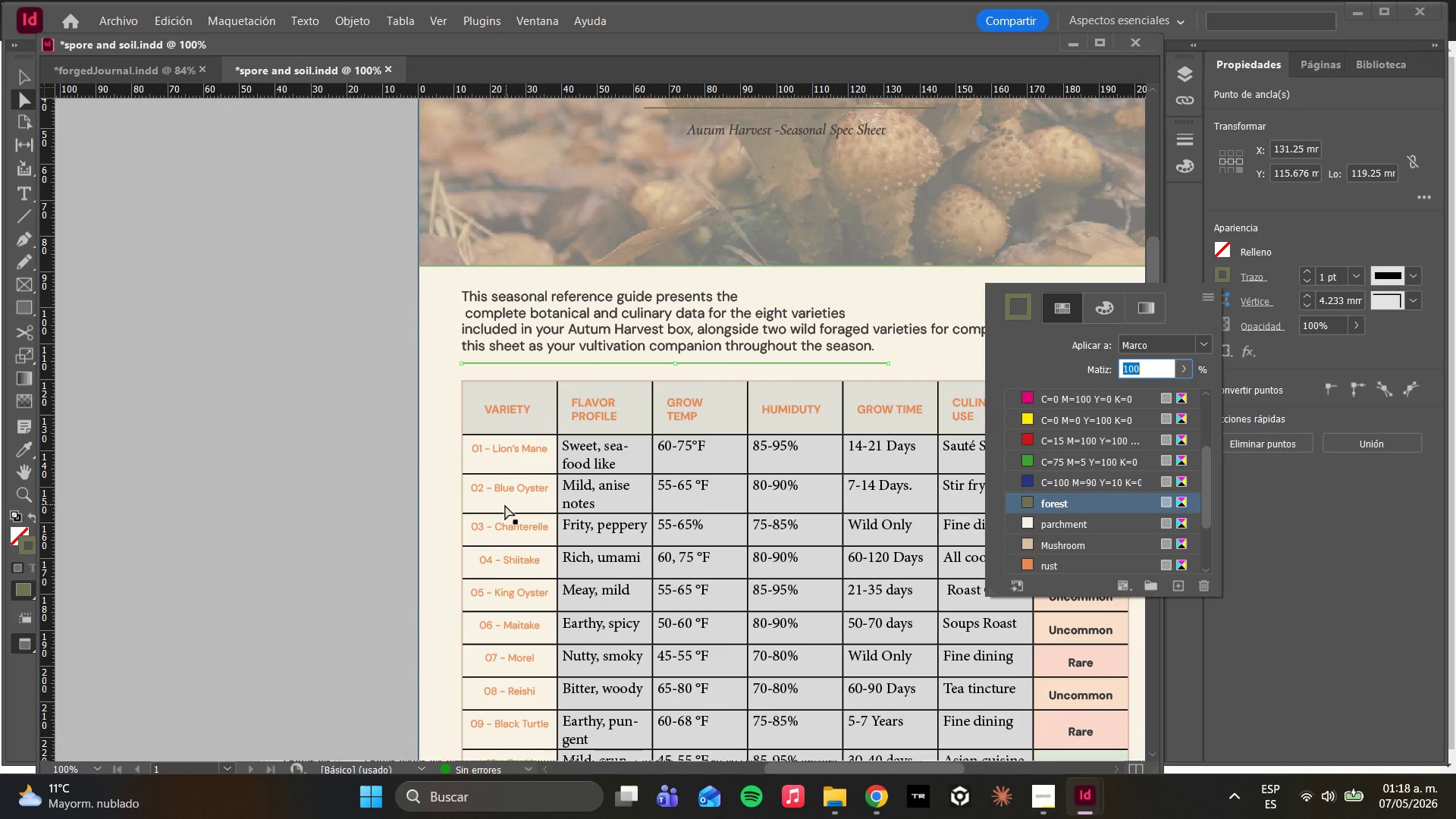 
left_click([381, 510])
 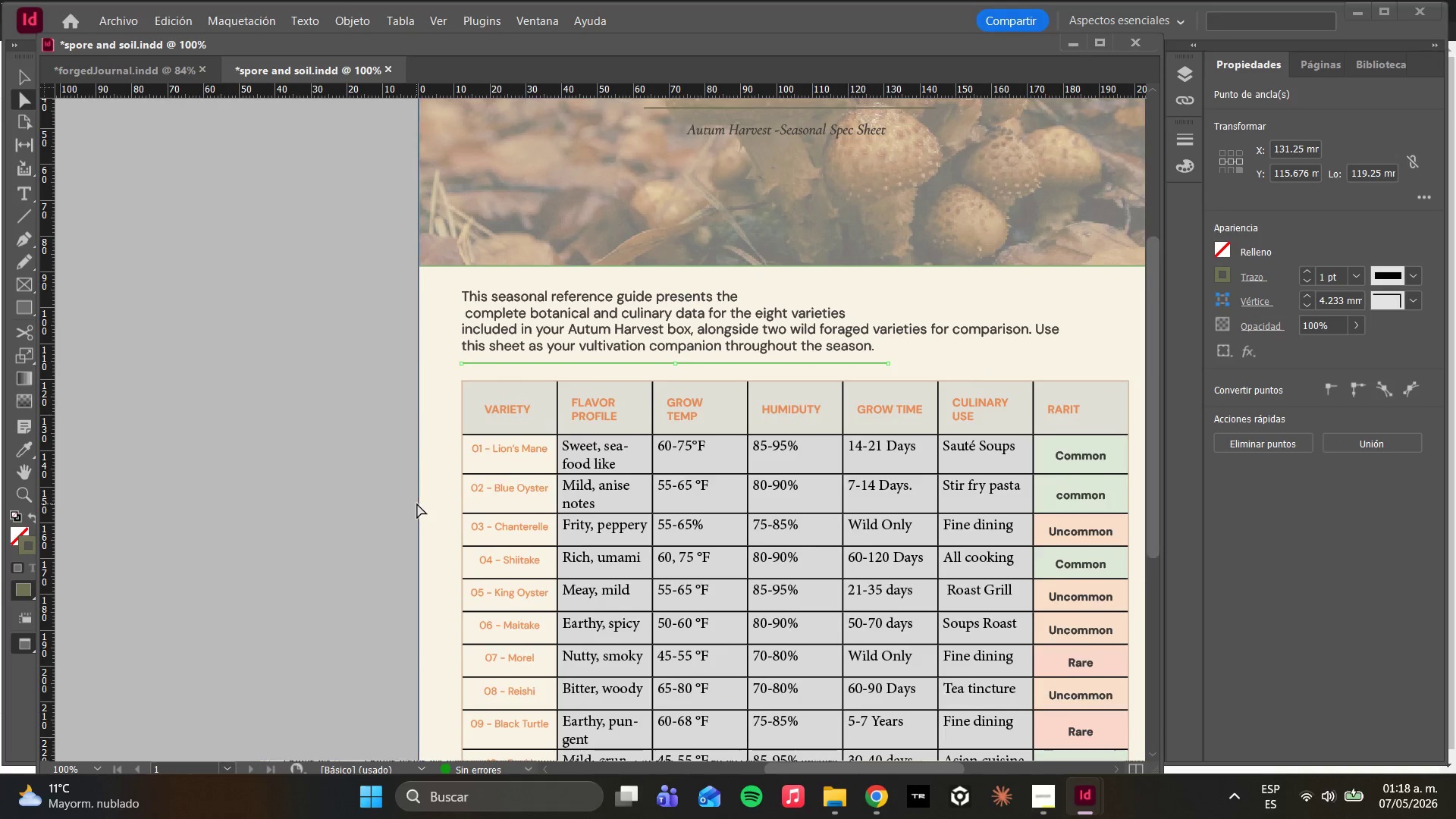 
scroll: coordinate [417, 504], scroll_direction: down, amount: 3.0
 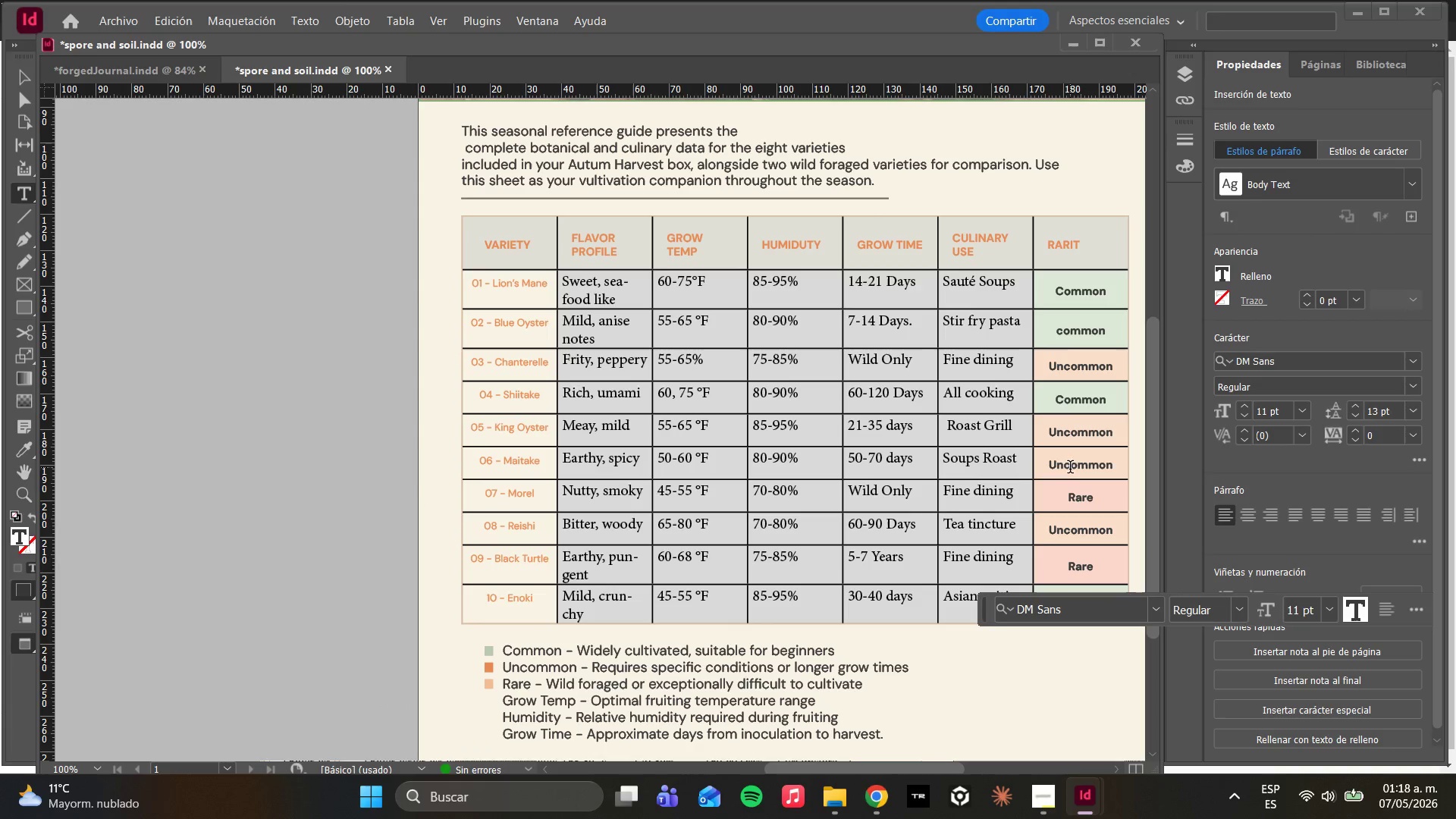 
key(Control+A)
 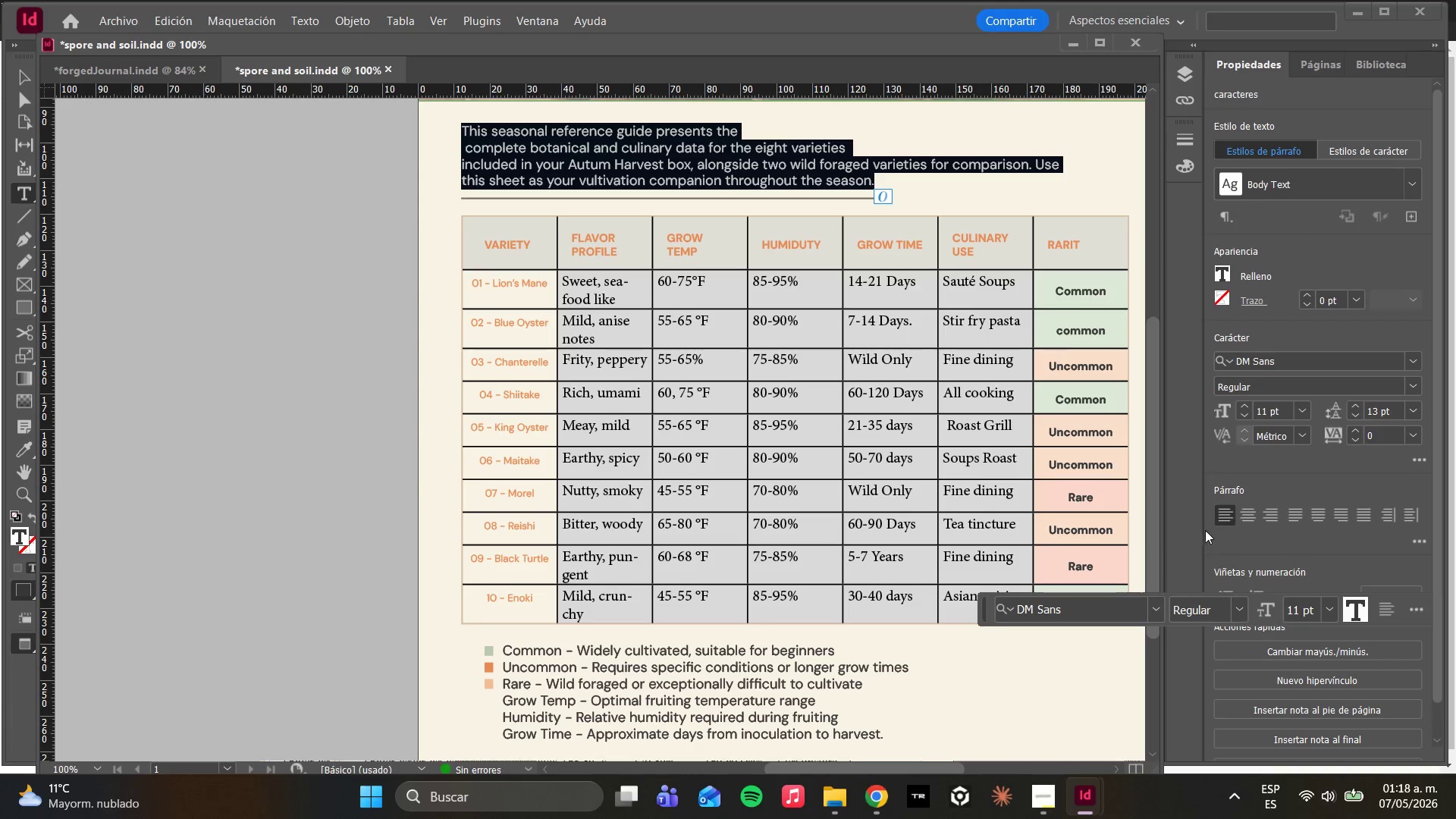 
left_click([1217, 518])
 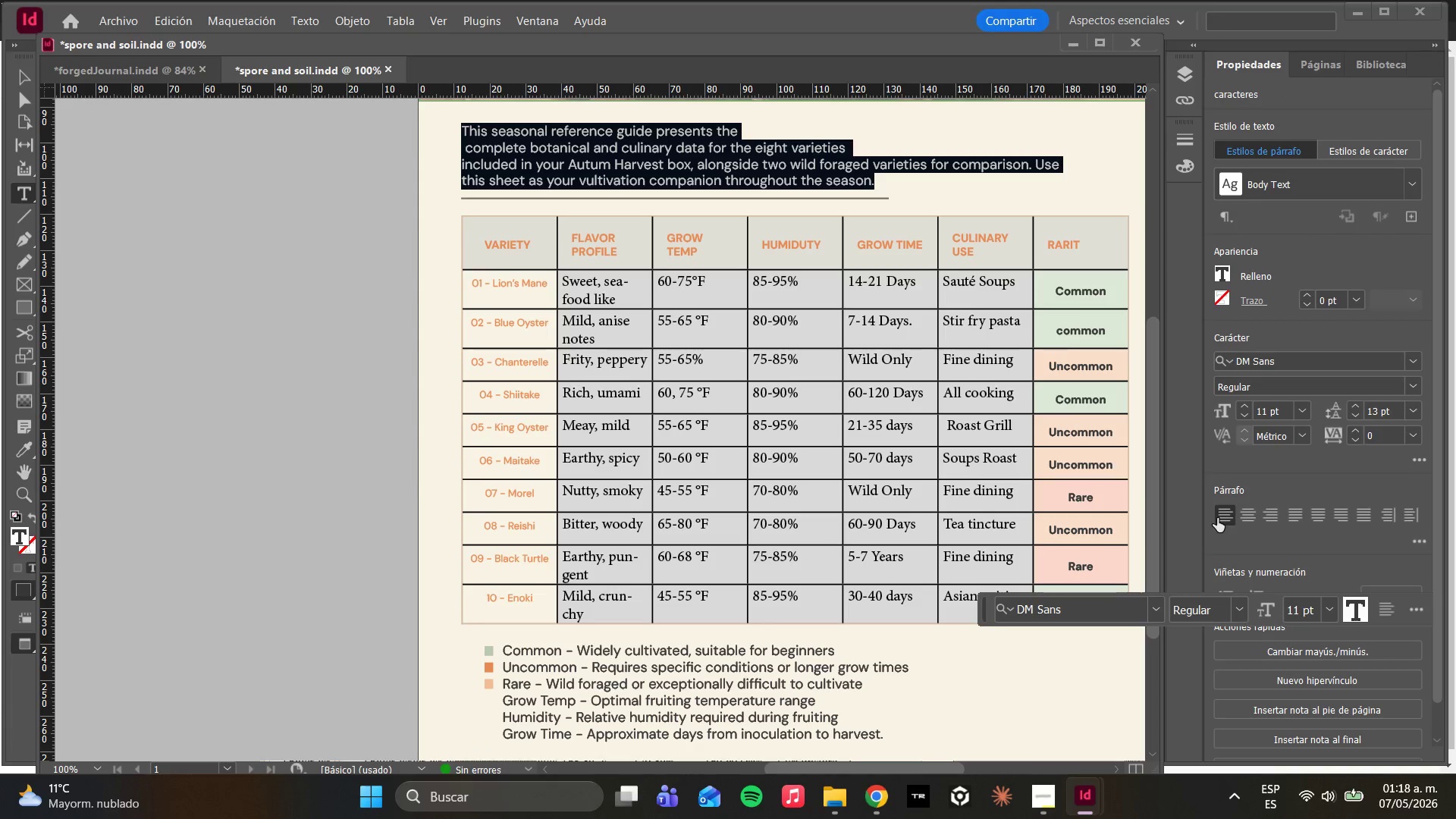 
left_click([633, 317])
 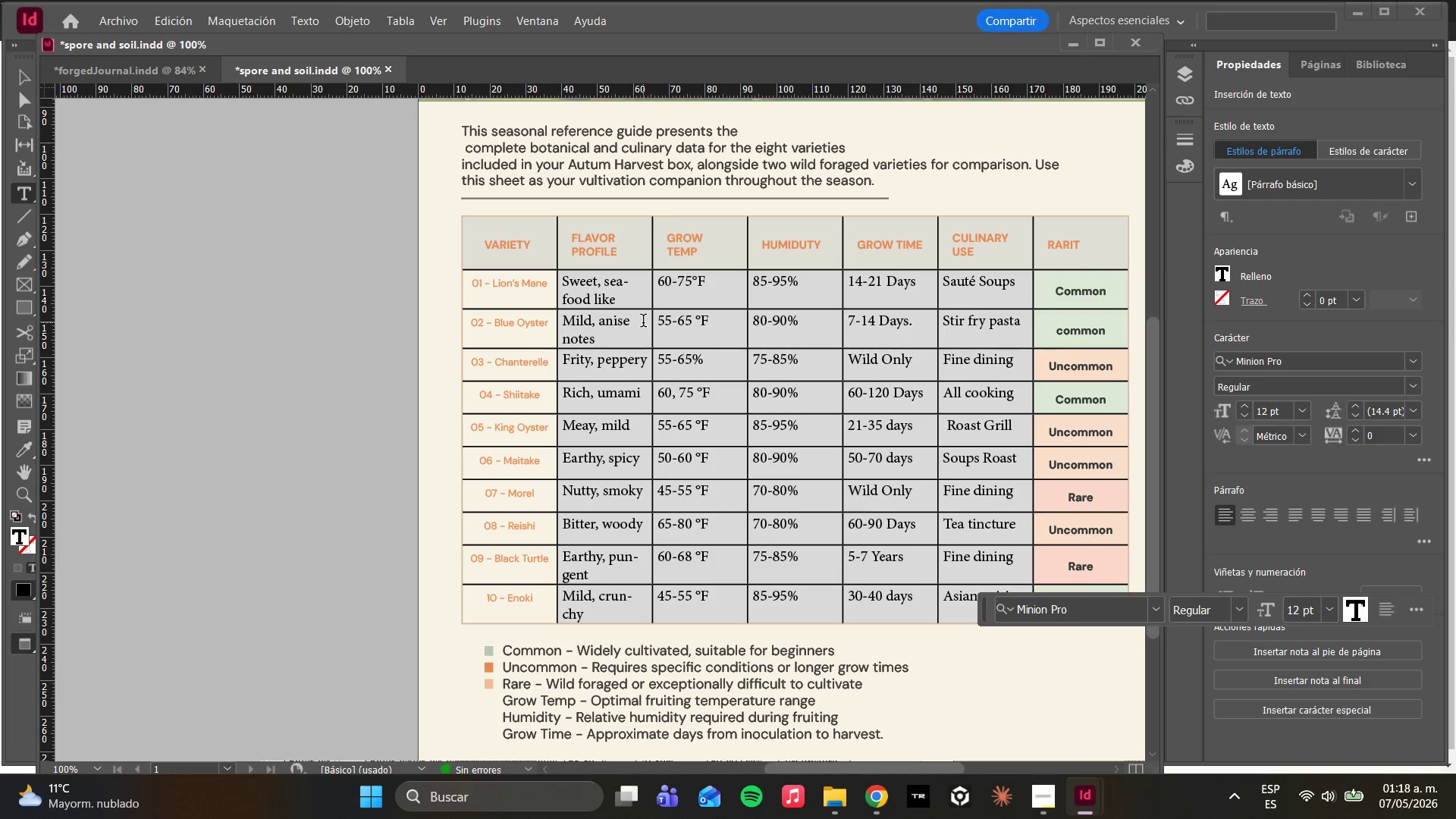 
wait(9.69)
 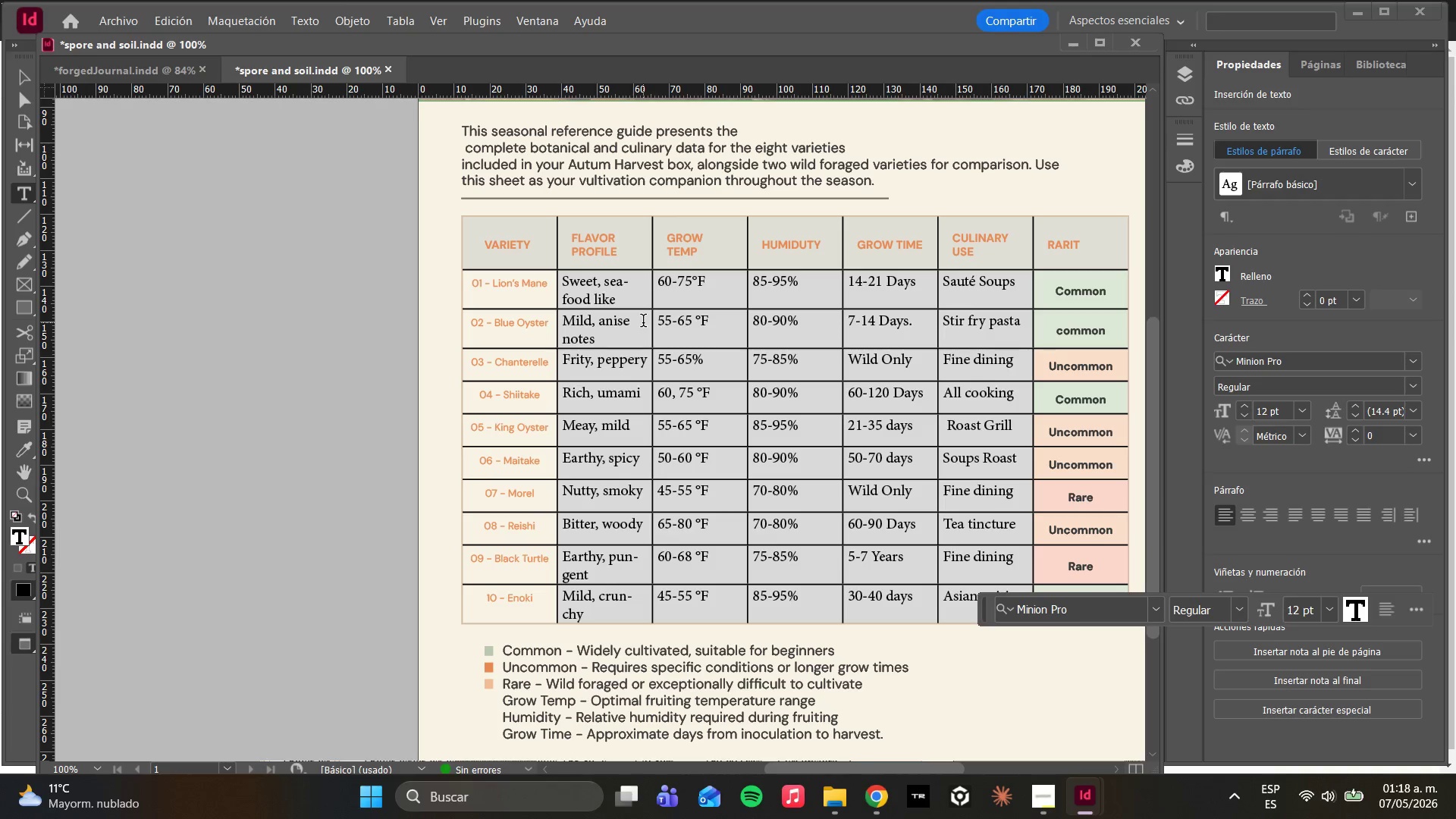 
left_click([535, 24])
 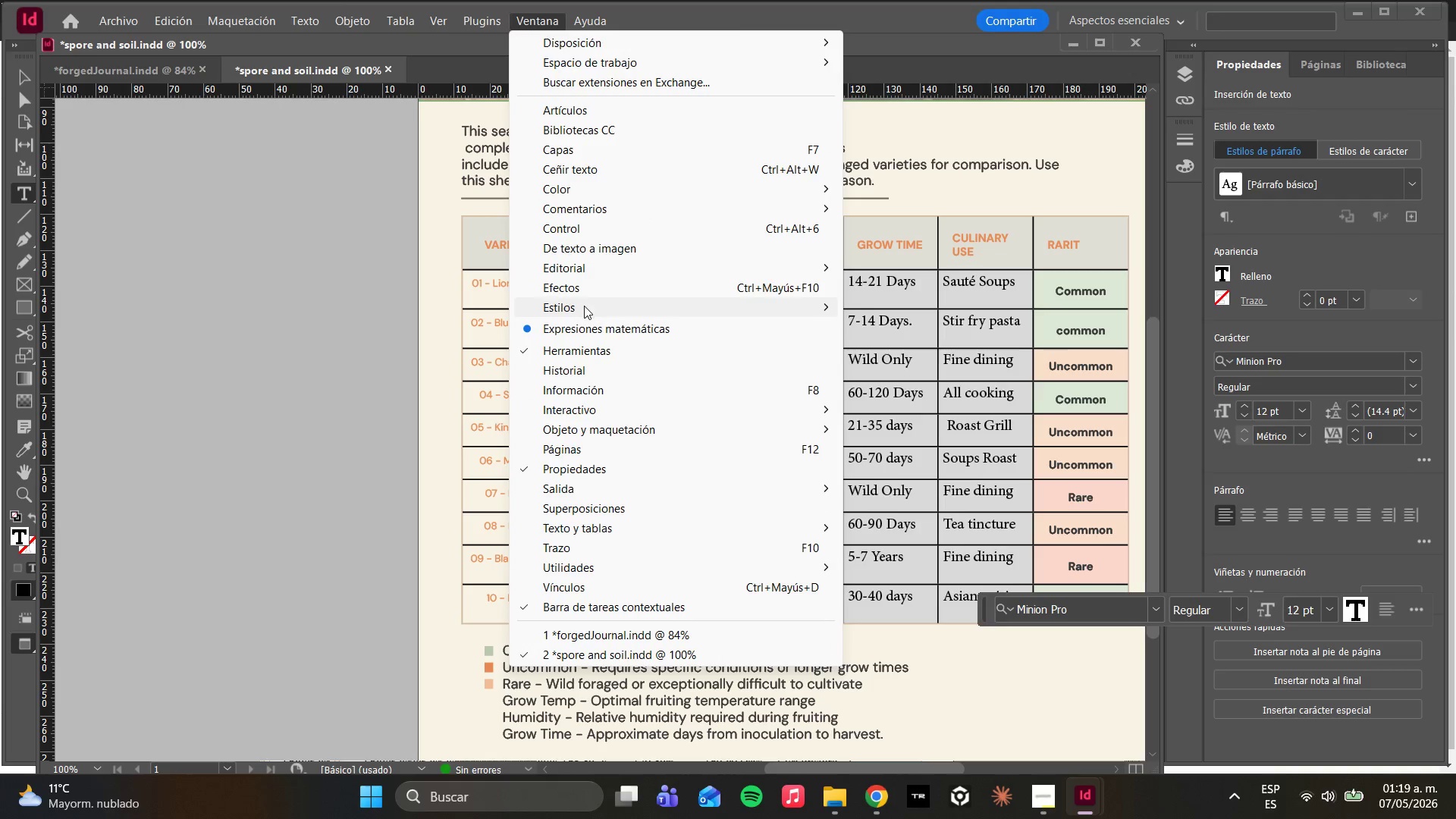 
left_click([585, 306])
 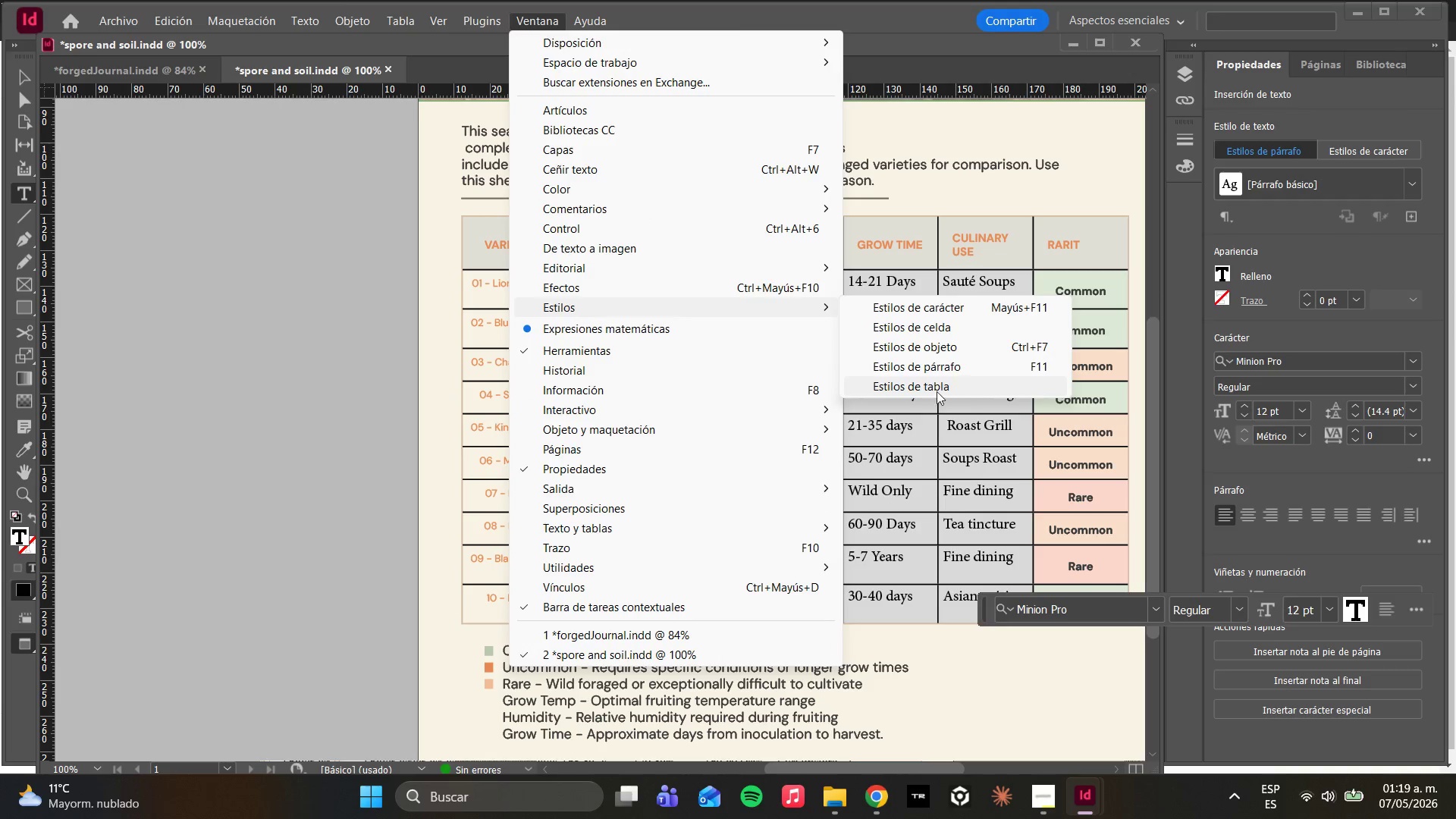 
left_click([927, 383])
 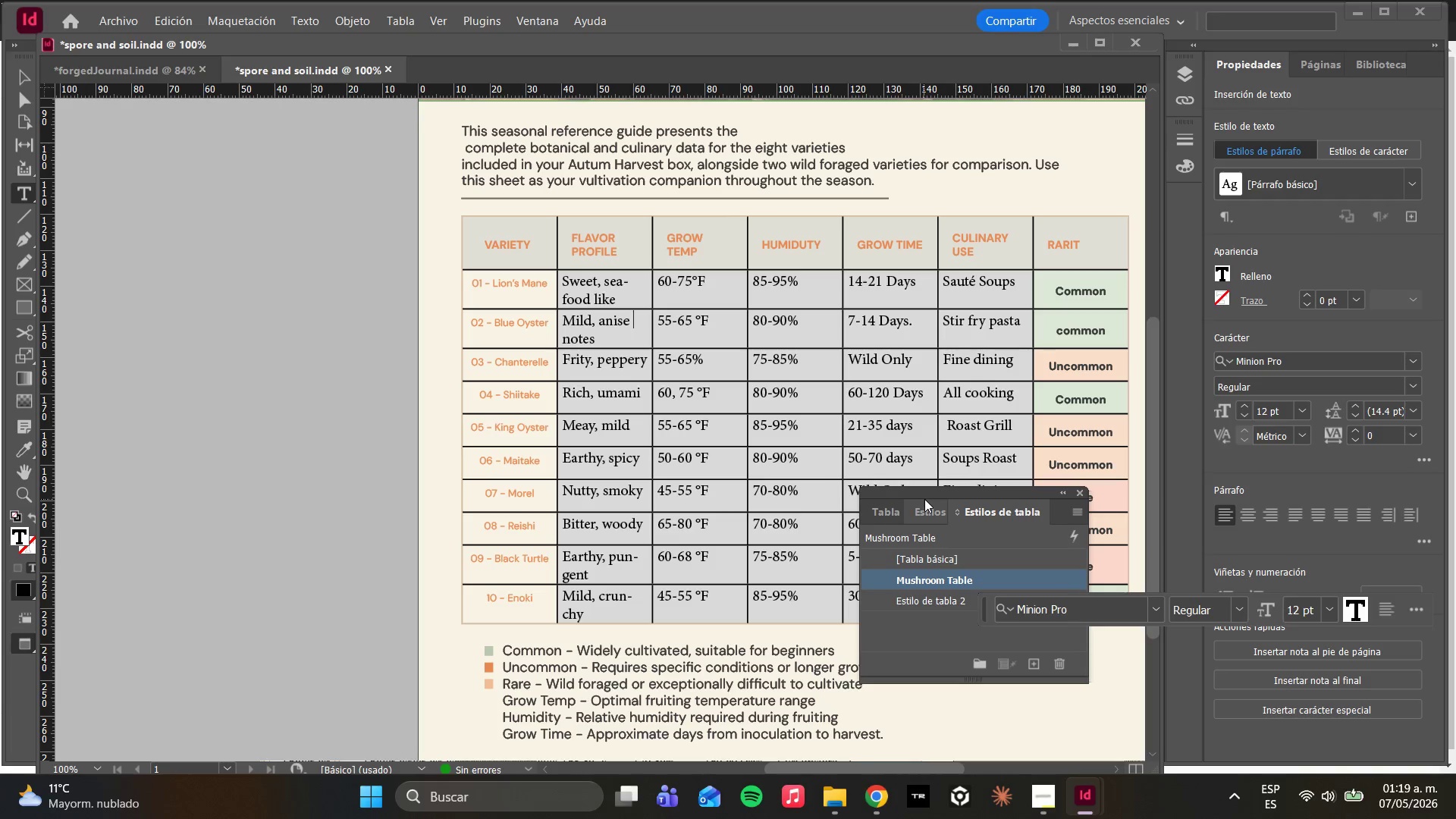 
left_click_drag(start_coordinate=[924, 497], to_coordinate=[221, 139])
 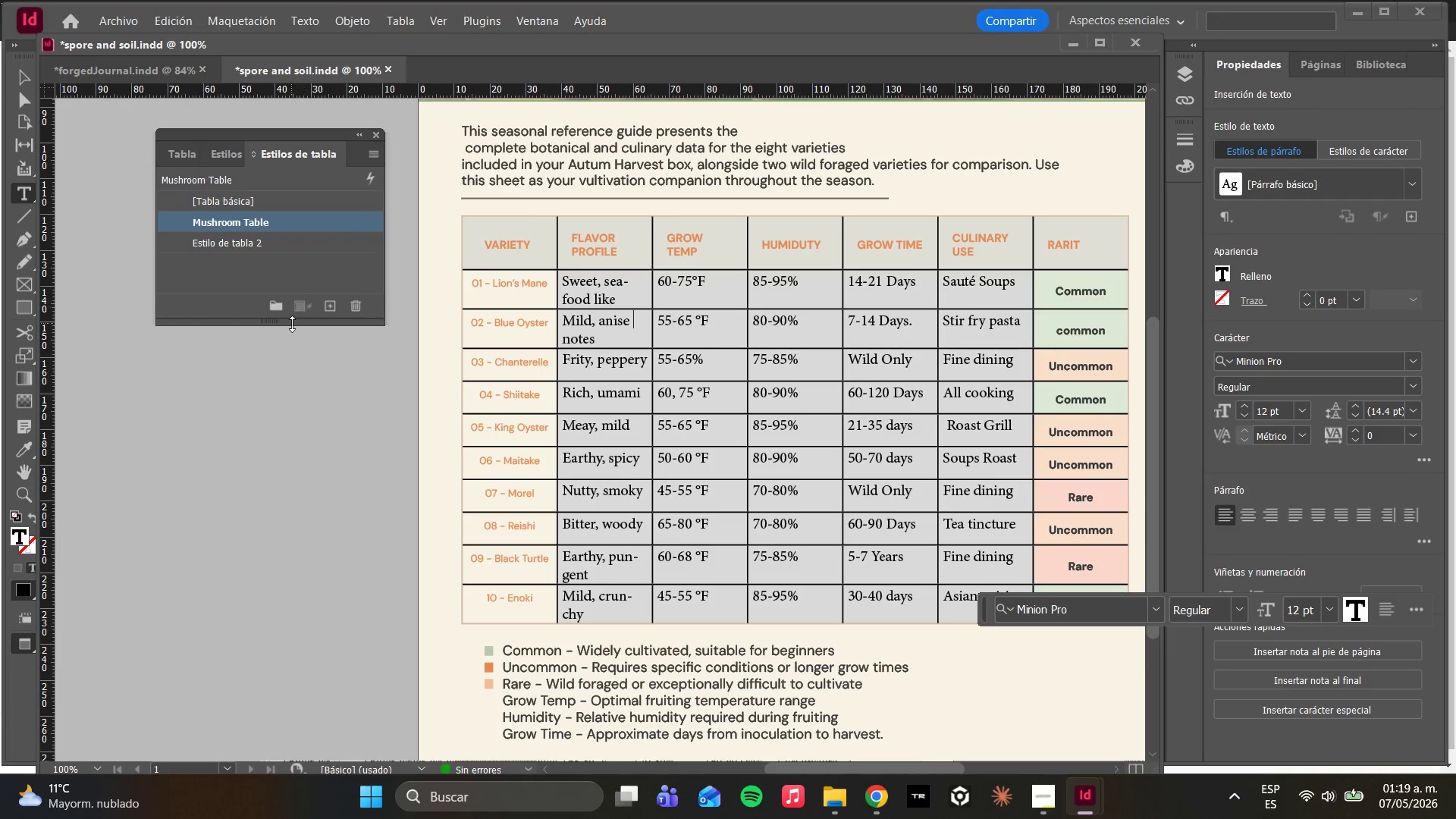 
left_click_drag(start_coordinate=[291, 326], to_coordinate=[290, 366])
 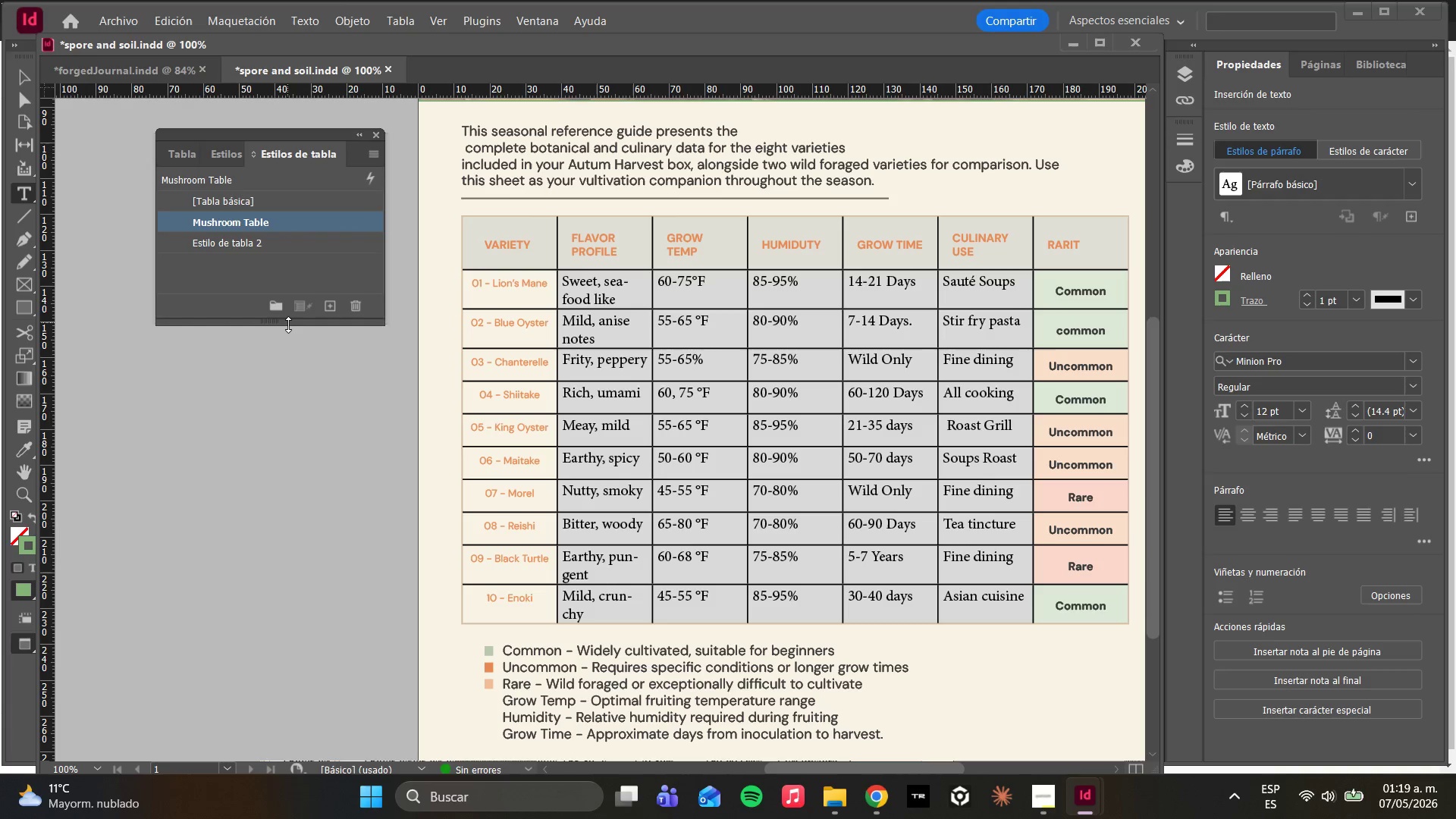 
left_click_drag(start_coordinate=[287, 325], to_coordinate=[281, 293])
 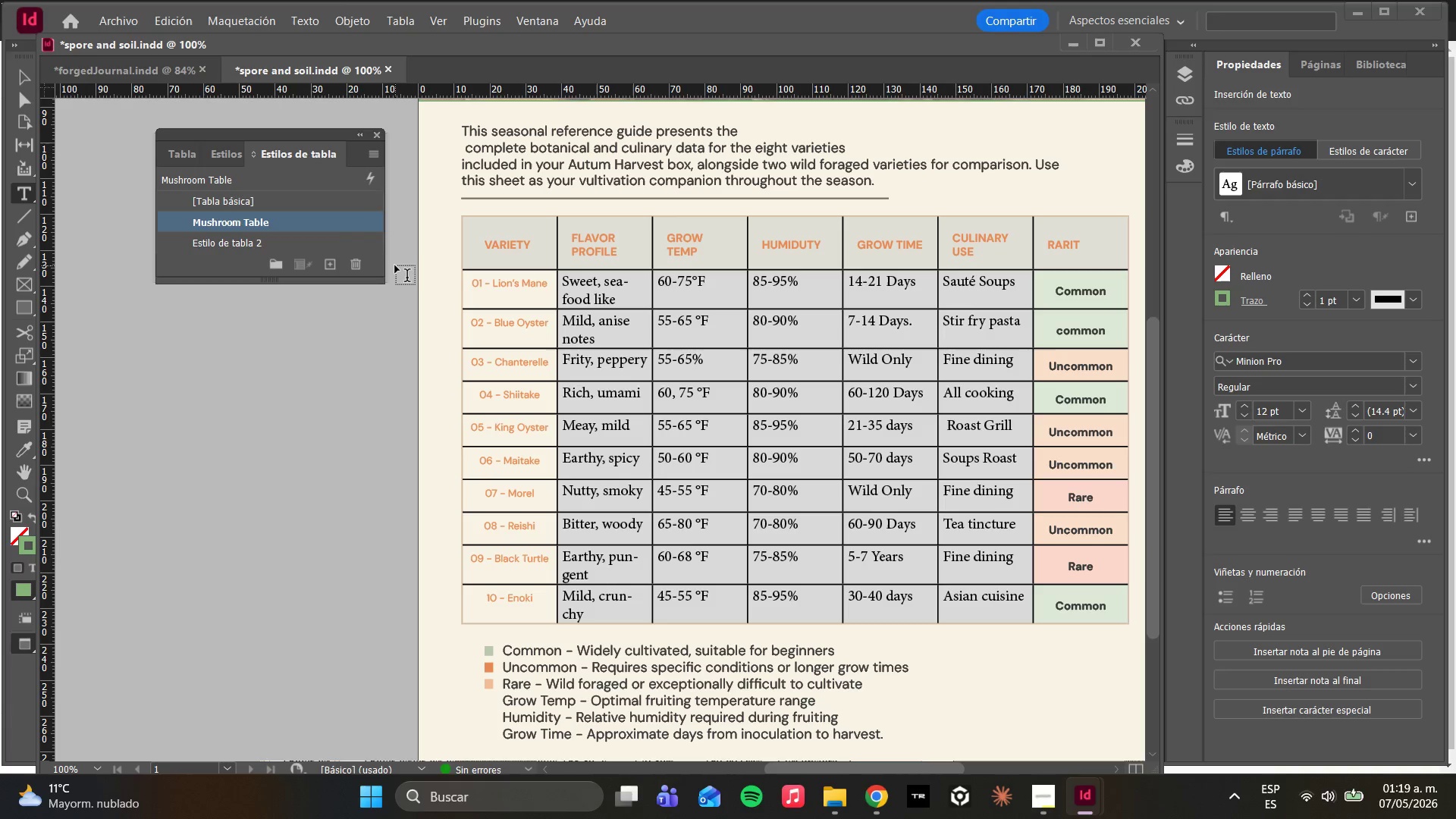 
wait(11.66)
 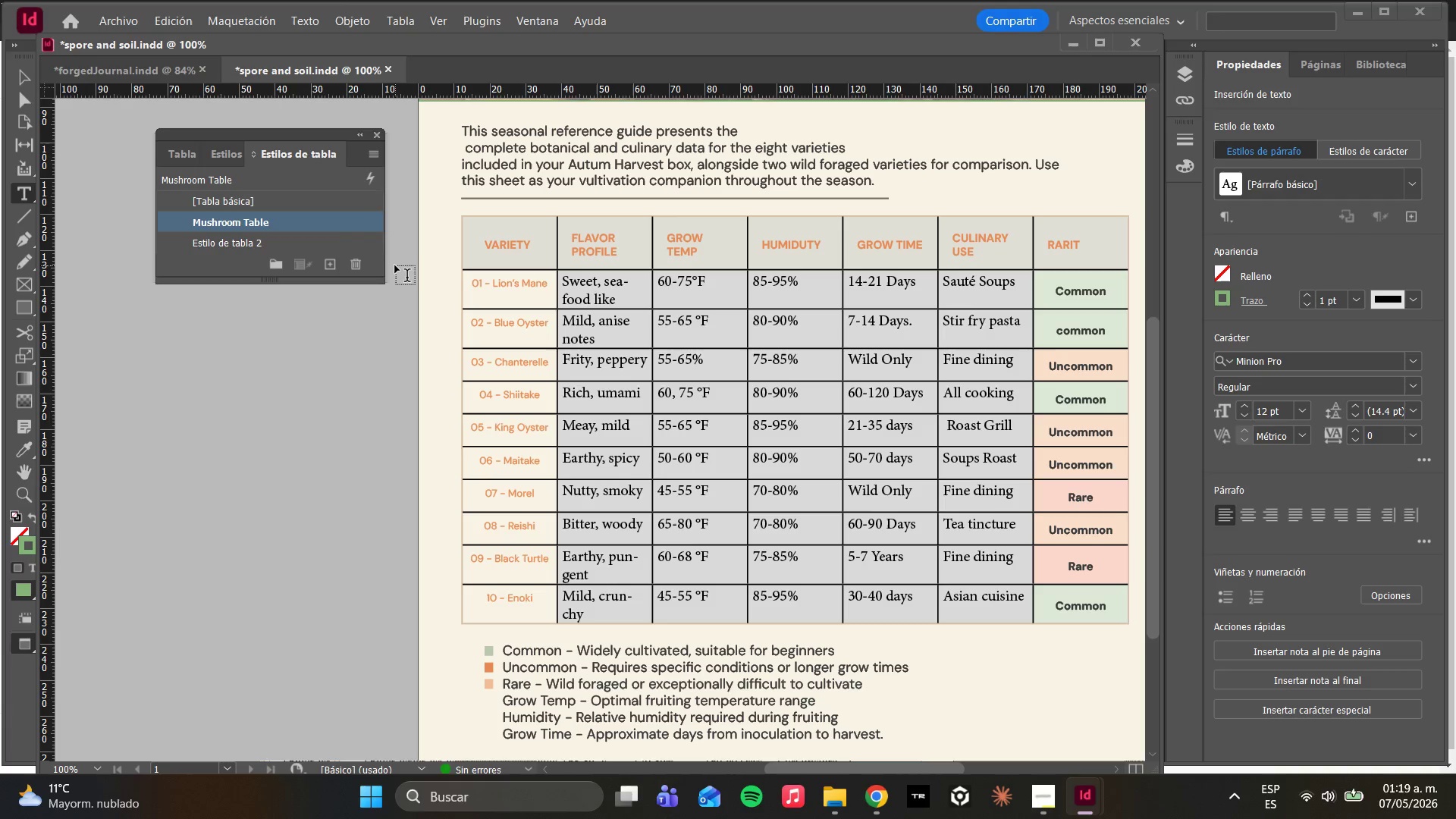 
left_click([529, 16])
 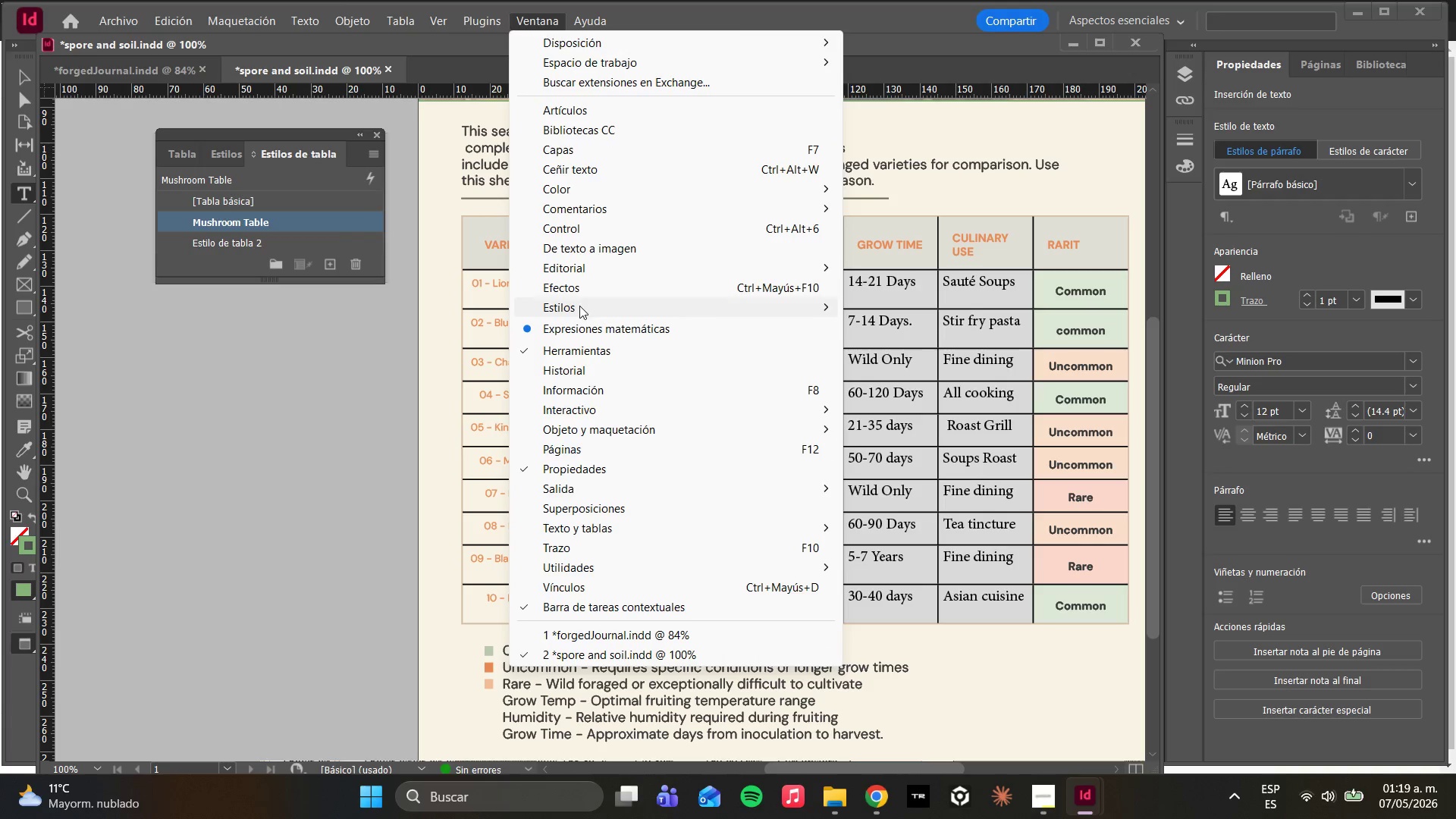 
left_click([579, 306])
 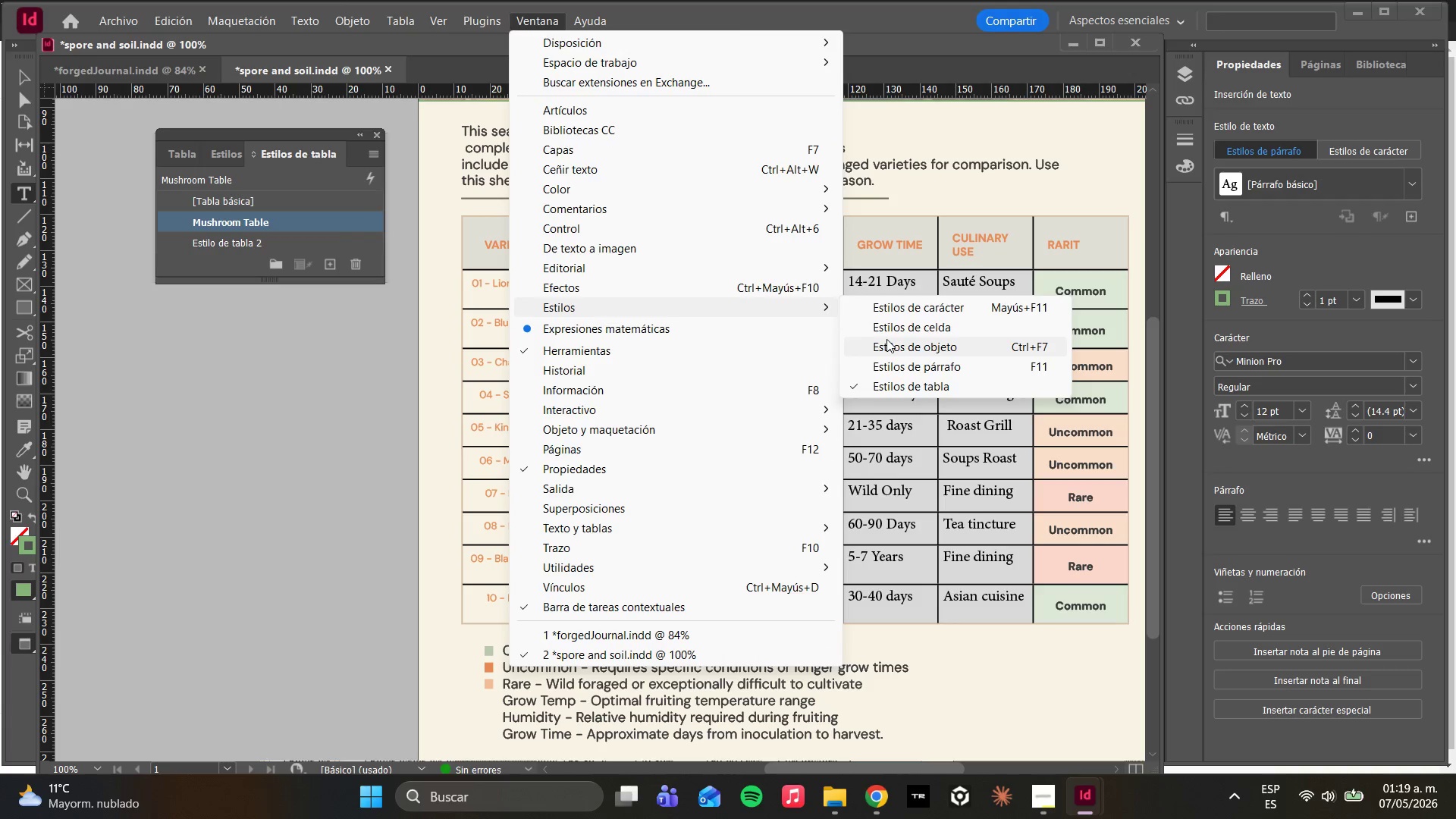 
left_click([887, 329])
 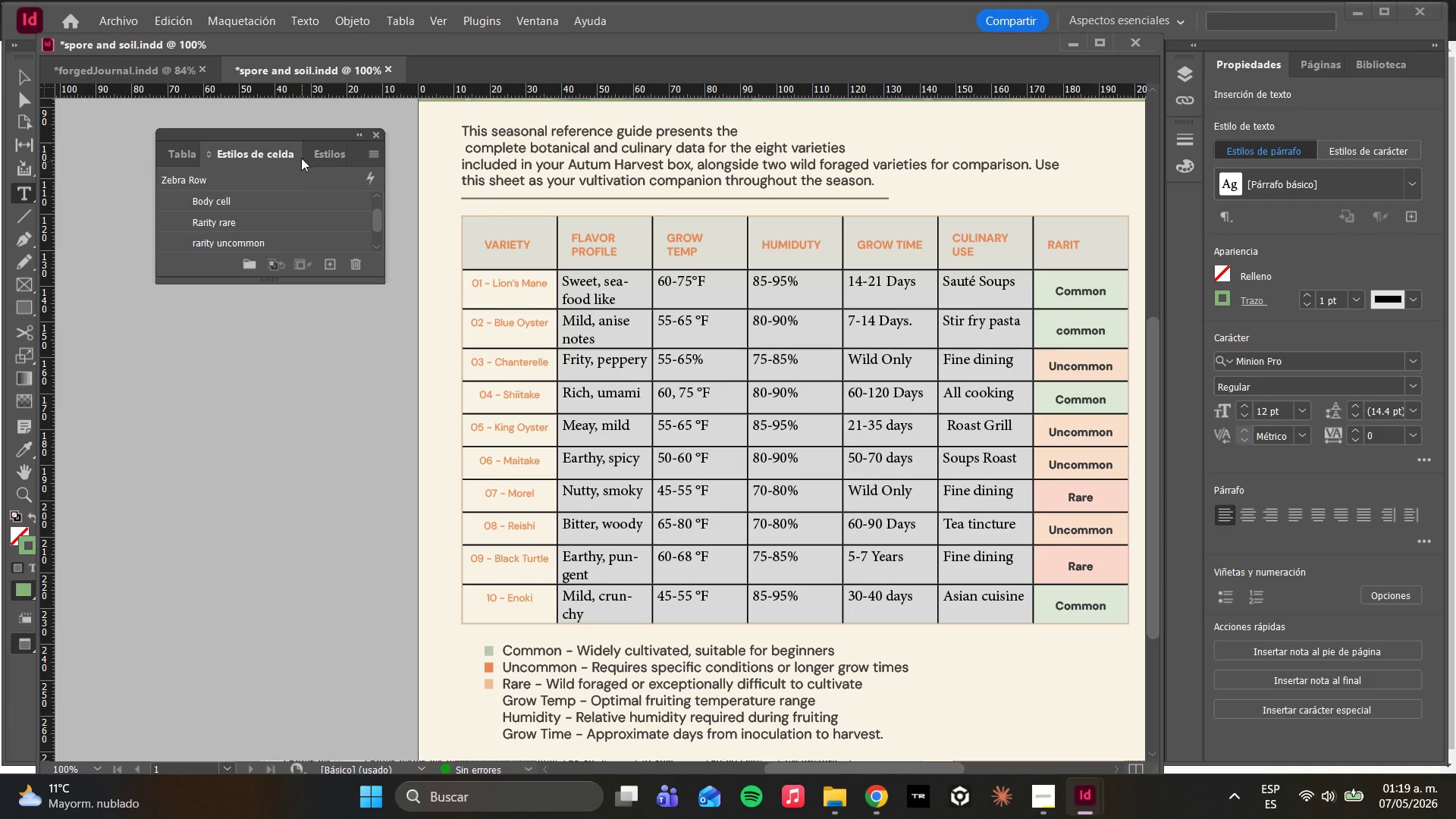 
left_click_drag(start_coordinate=[295, 135], to_coordinate=[303, 318])
 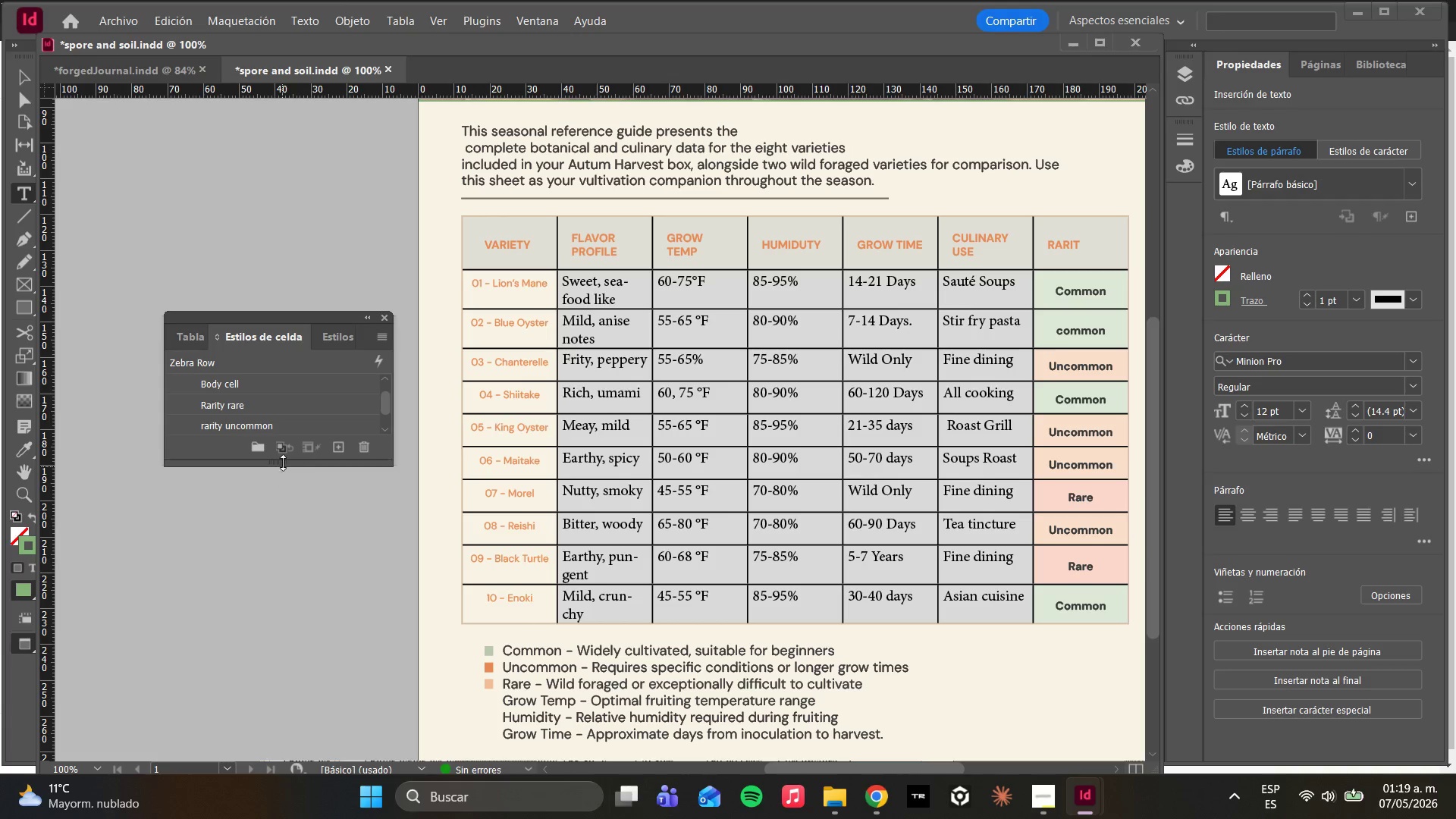 
left_click_drag(start_coordinate=[284, 461], to_coordinate=[287, 643])
 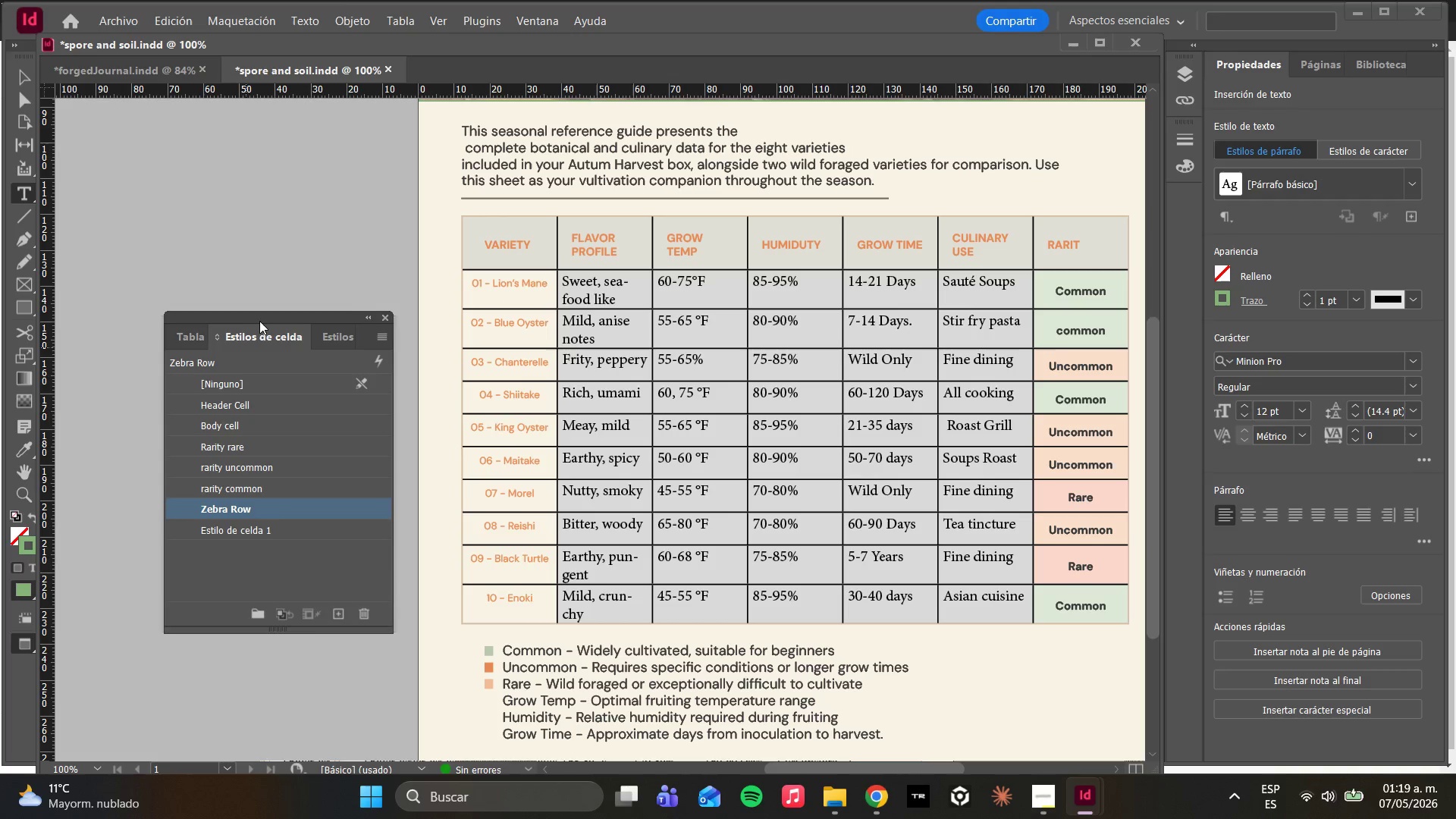 
left_click_drag(start_coordinate=[262, 318], to_coordinate=[246, 180])
 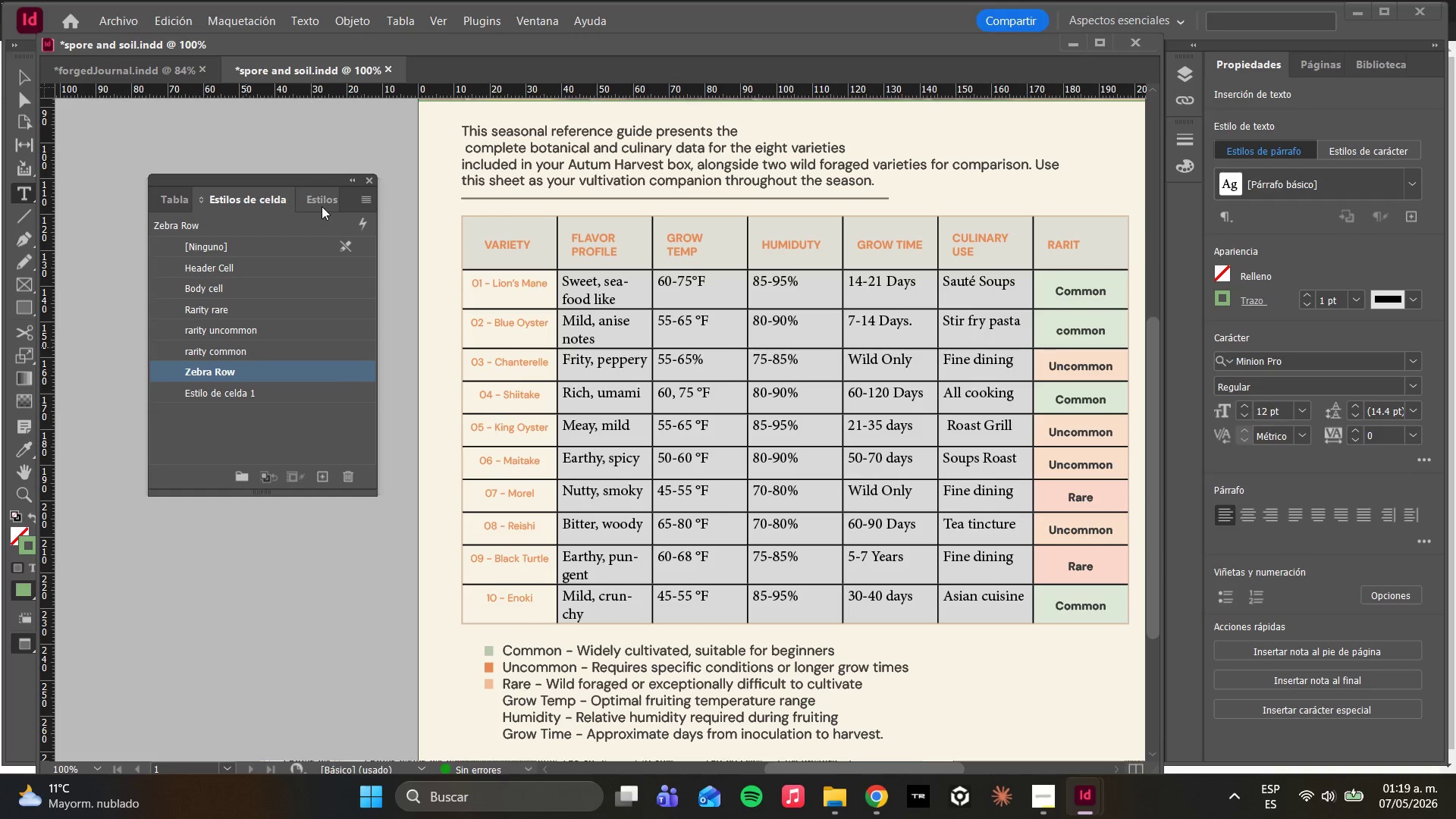 
left_click([322, 206])
 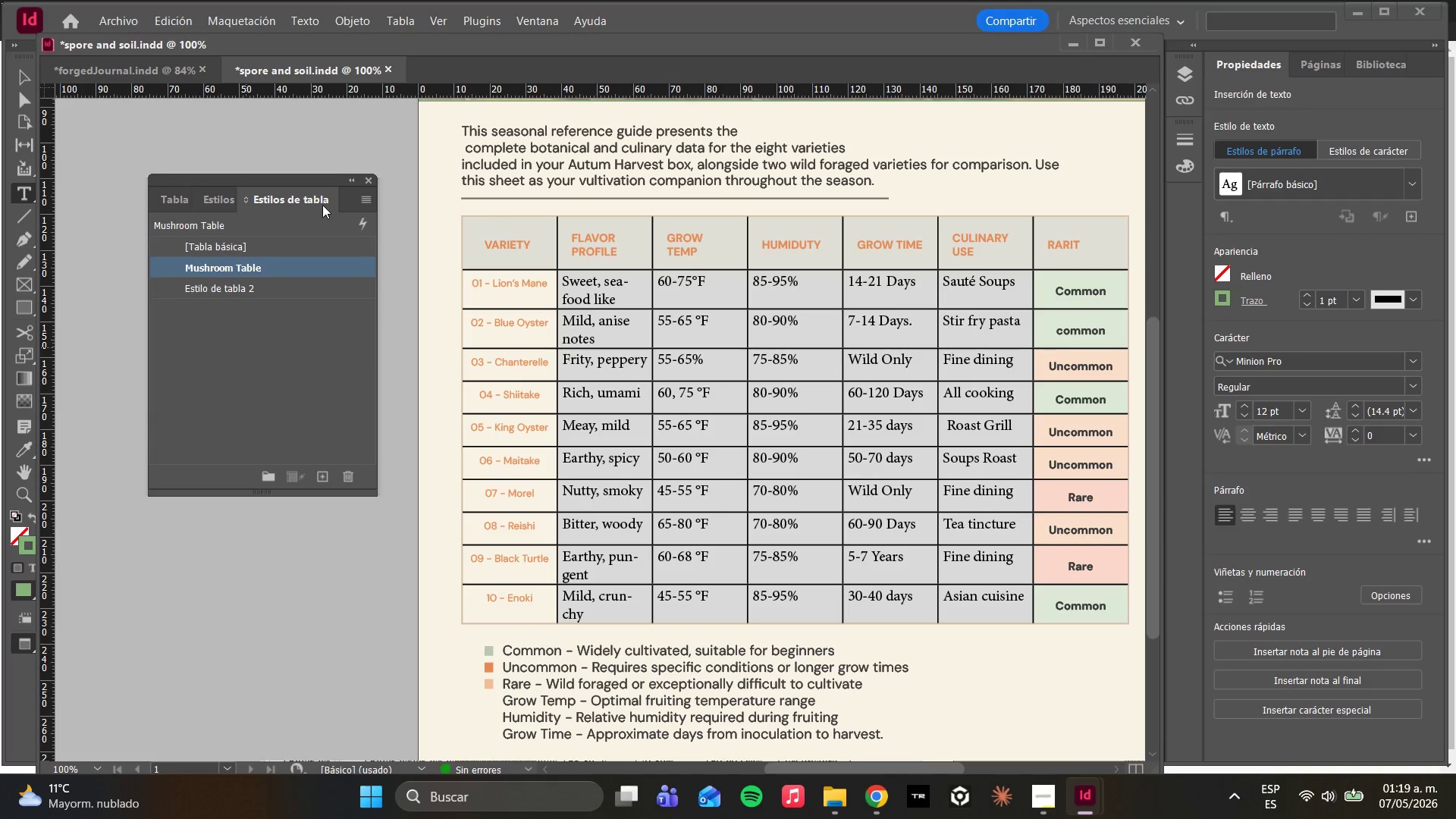 
left_click_drag(start_coordinate=[316, 202], to_coordinate=[454, 186])
 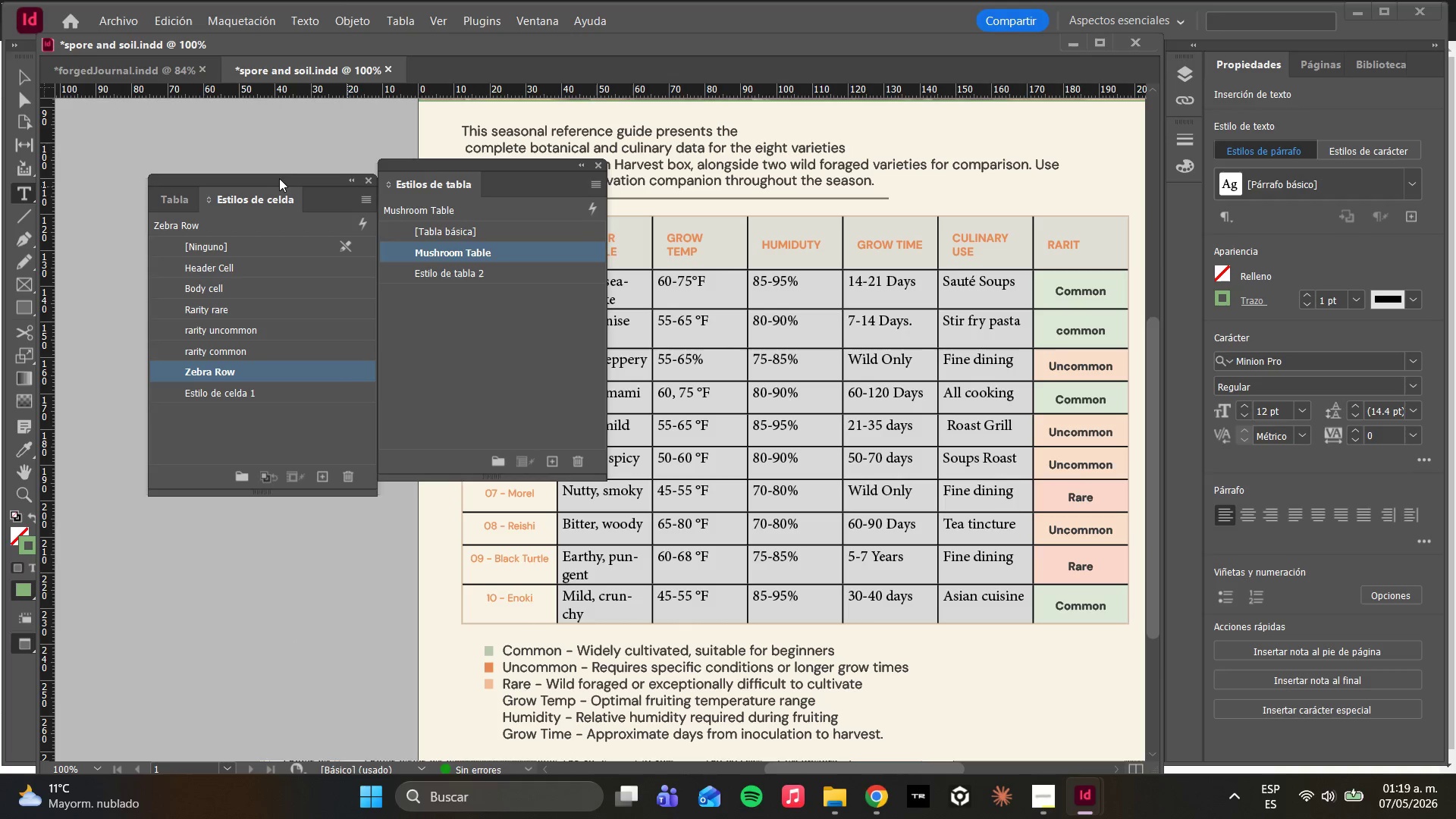 
left_click_drag(start_coordinate=[277, 183], to_coordinate=[214, 172])
 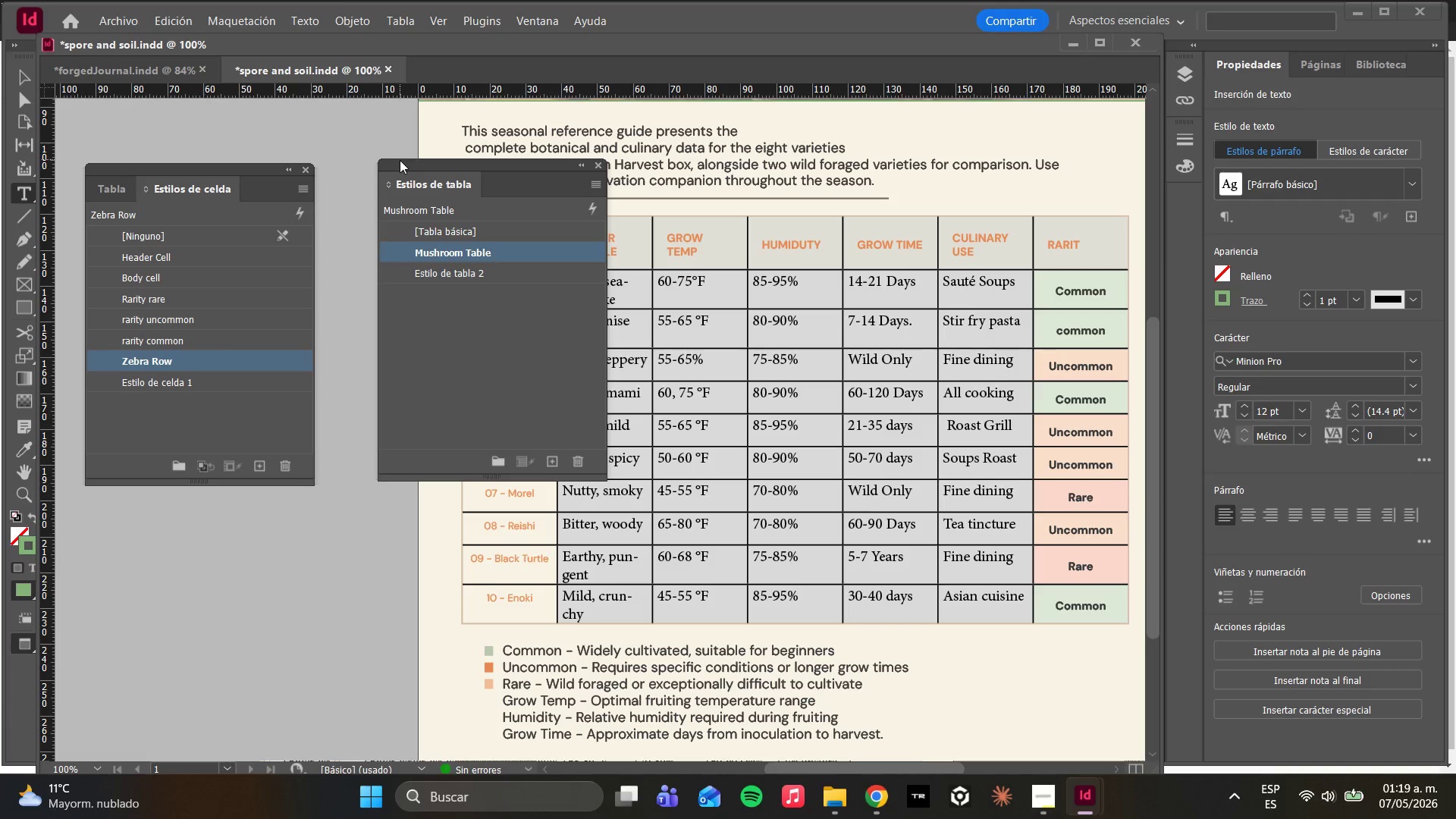 
left_click_drag(start_coordinate=[400, 162], to_coordinate=[340, 168])
 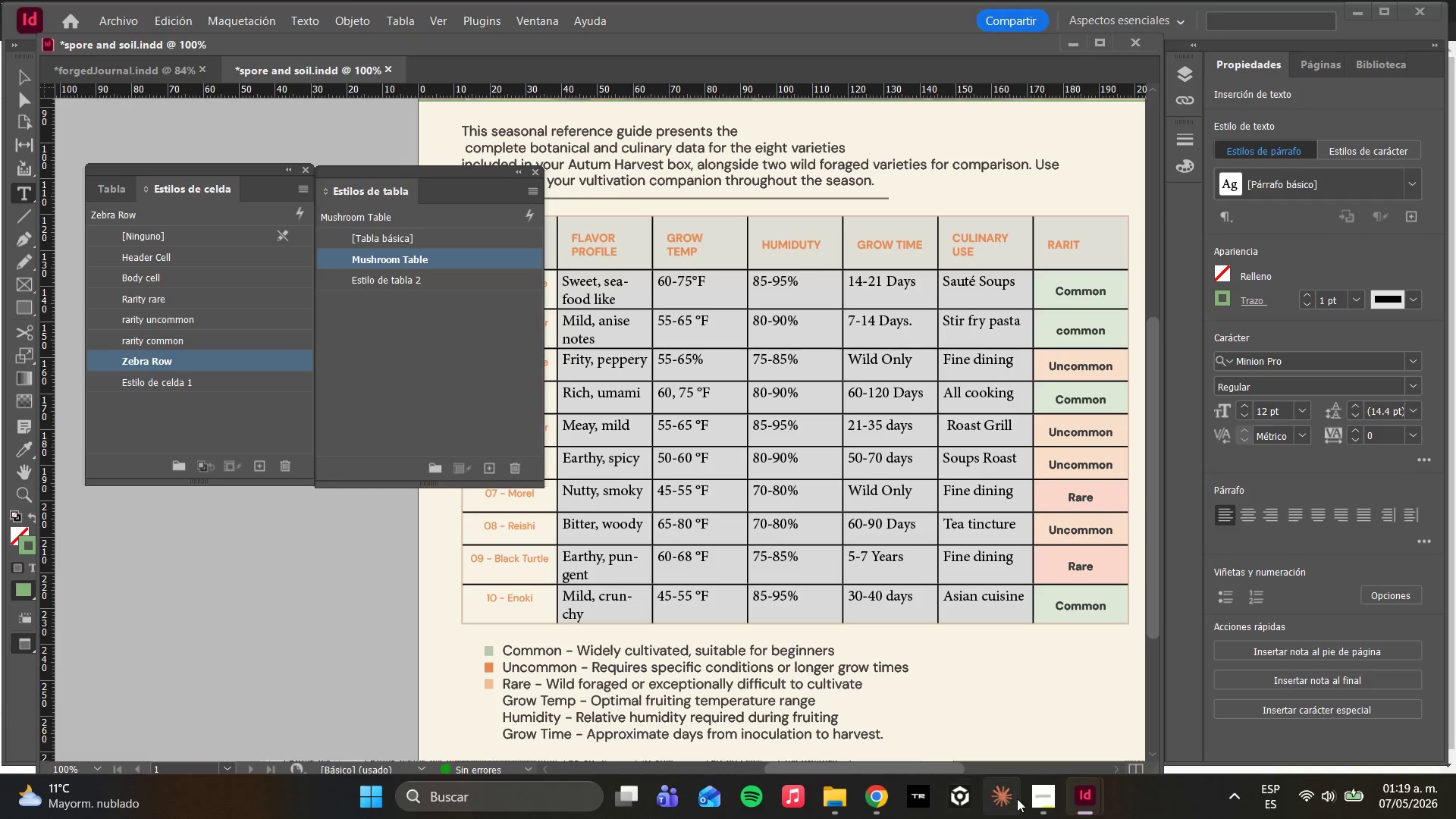 
left_click([1040, 800])
 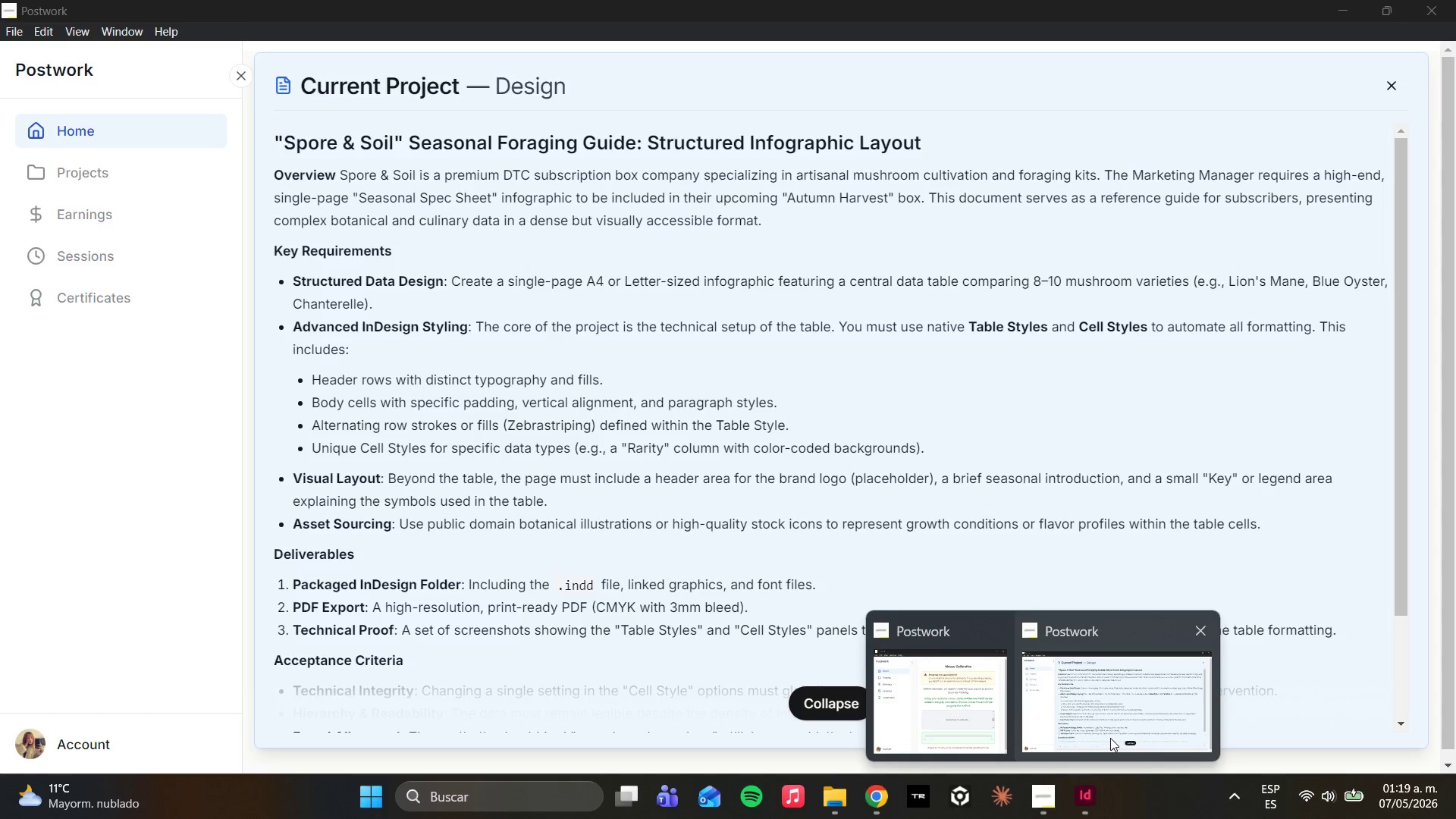 
wait(12.98)
 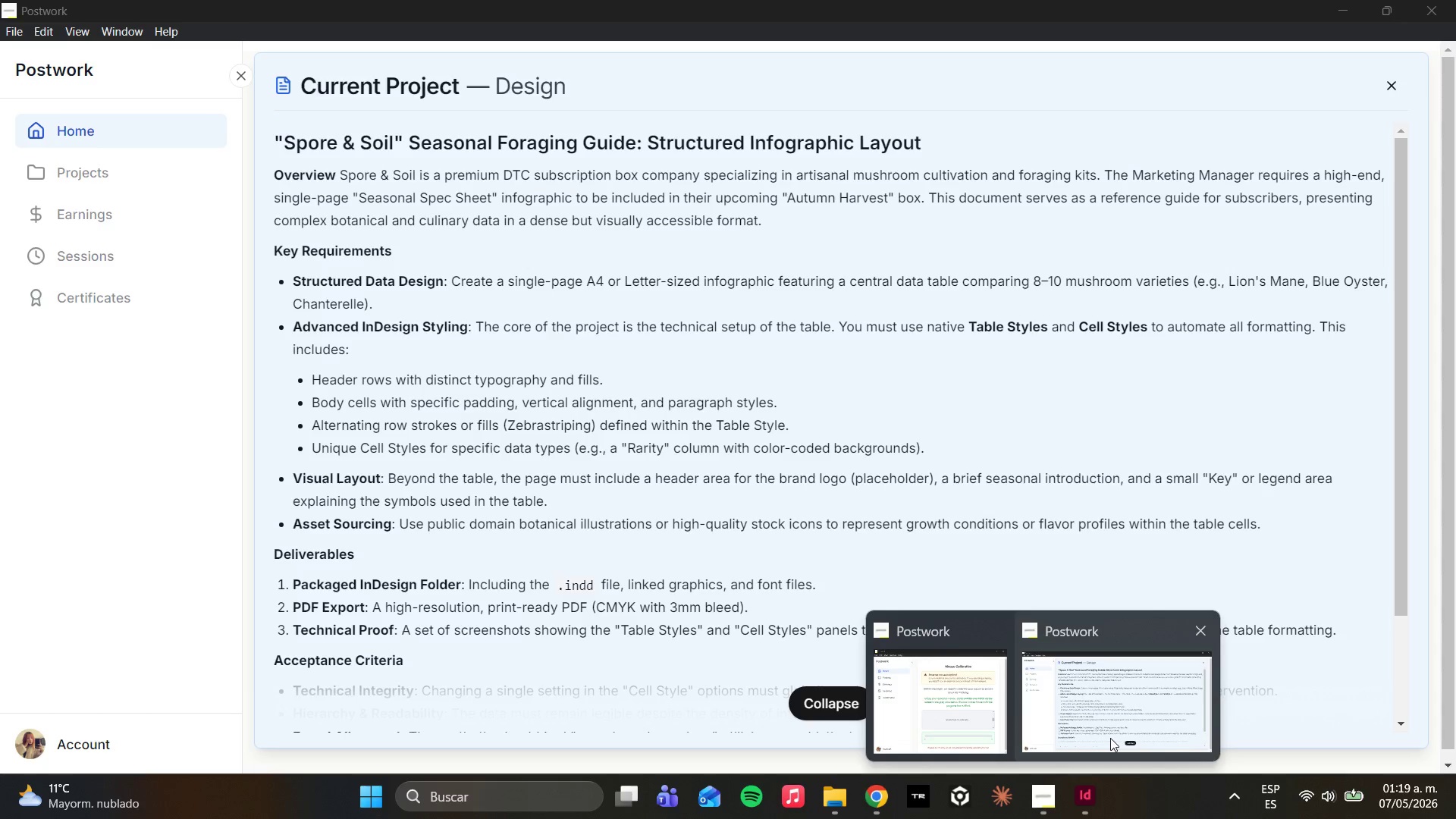 
left_click([1159, 700])